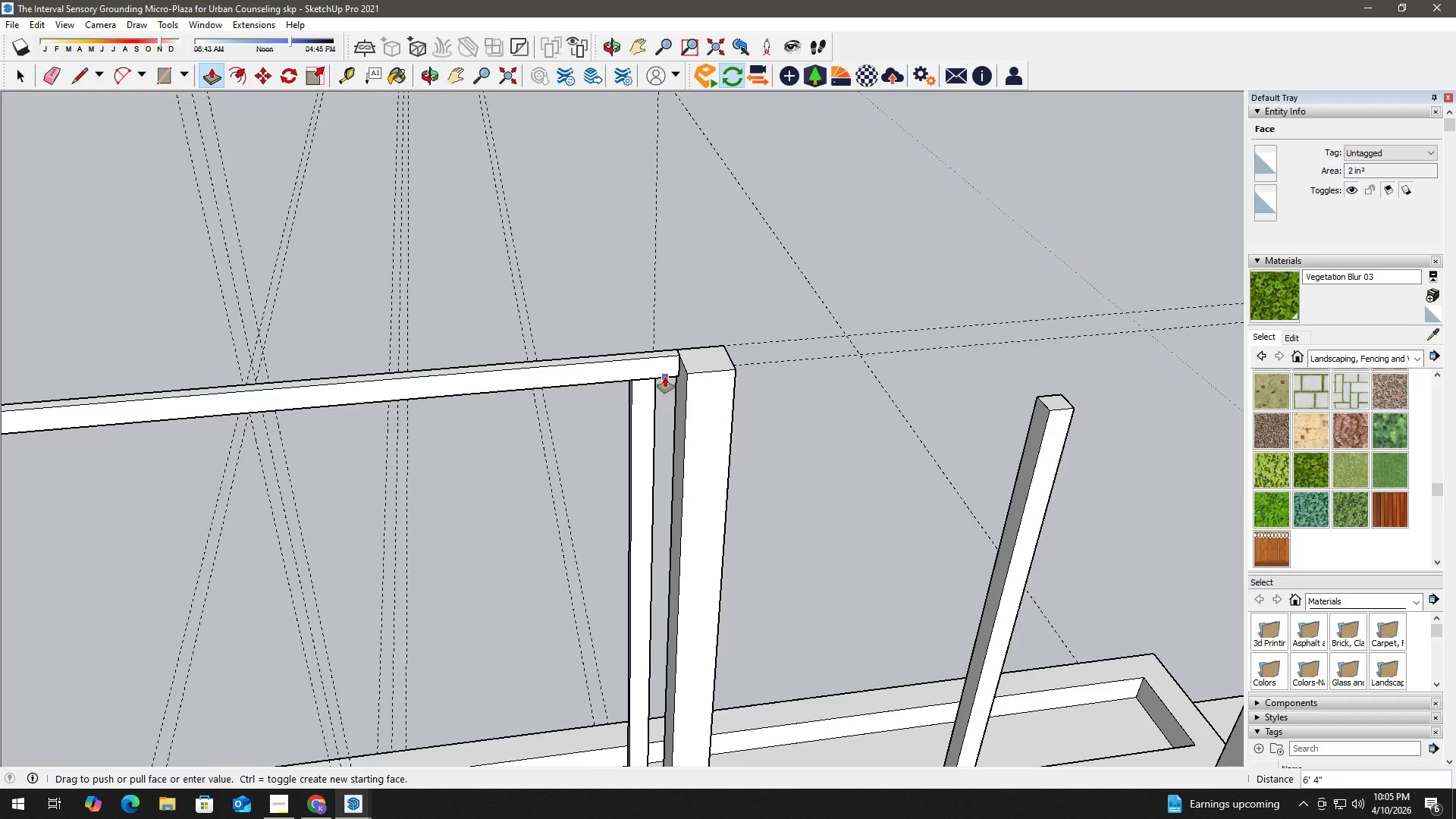 
left_click([665, 377])
 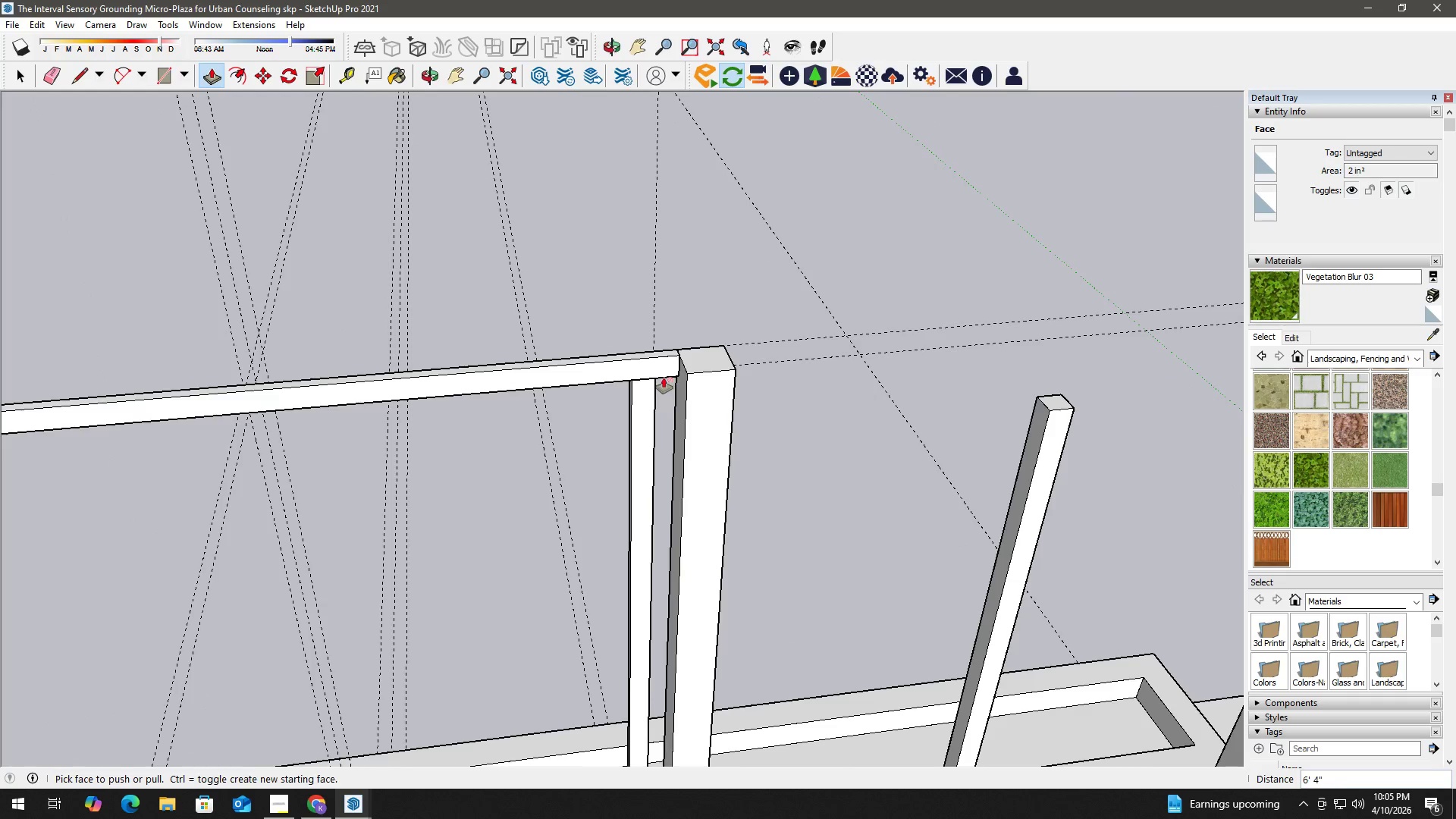 
key(Space)
 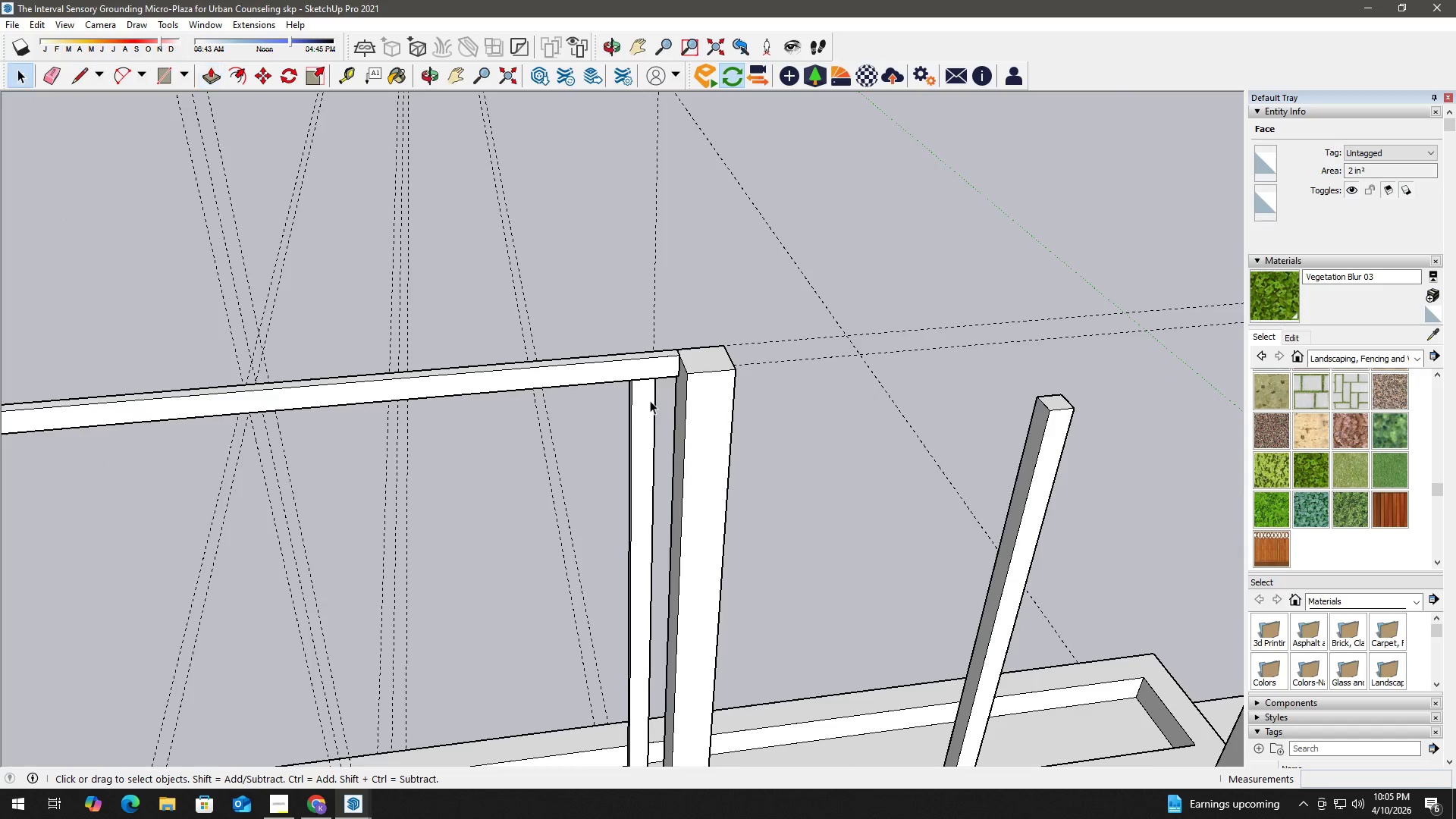 
double_click([650, 400])
 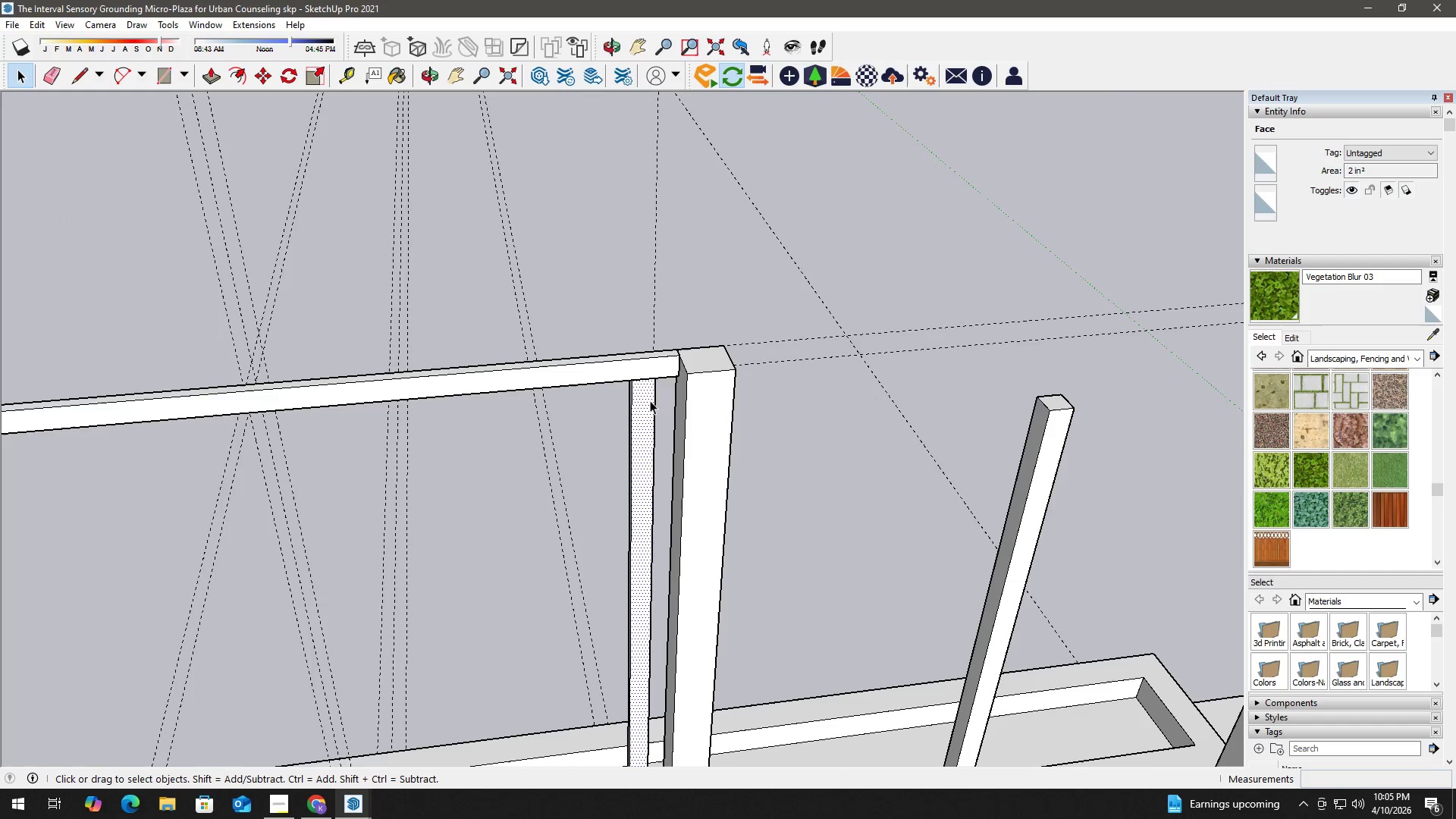 
triple_click([650, 400])
 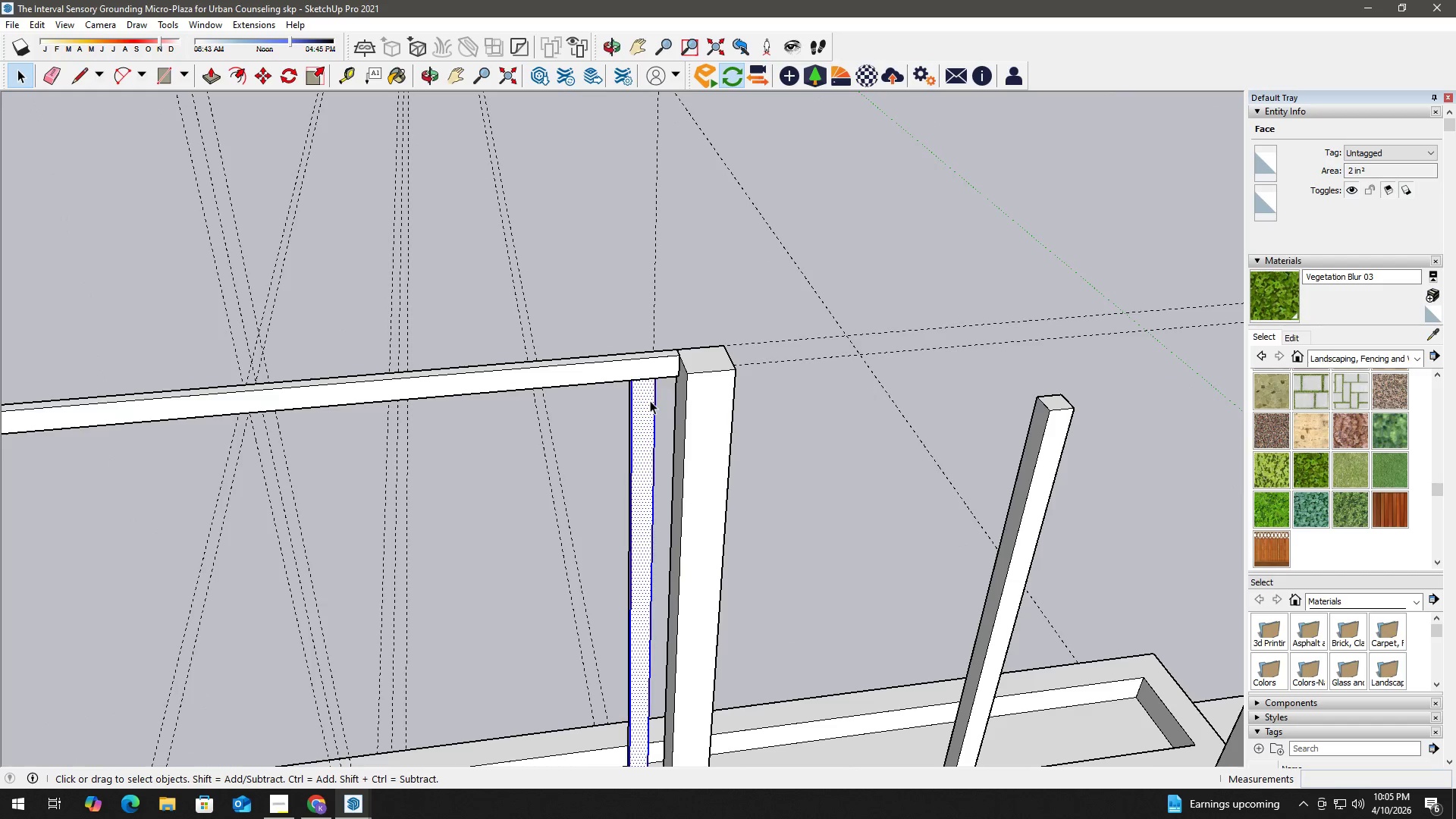 
triple_click([650, 400])
 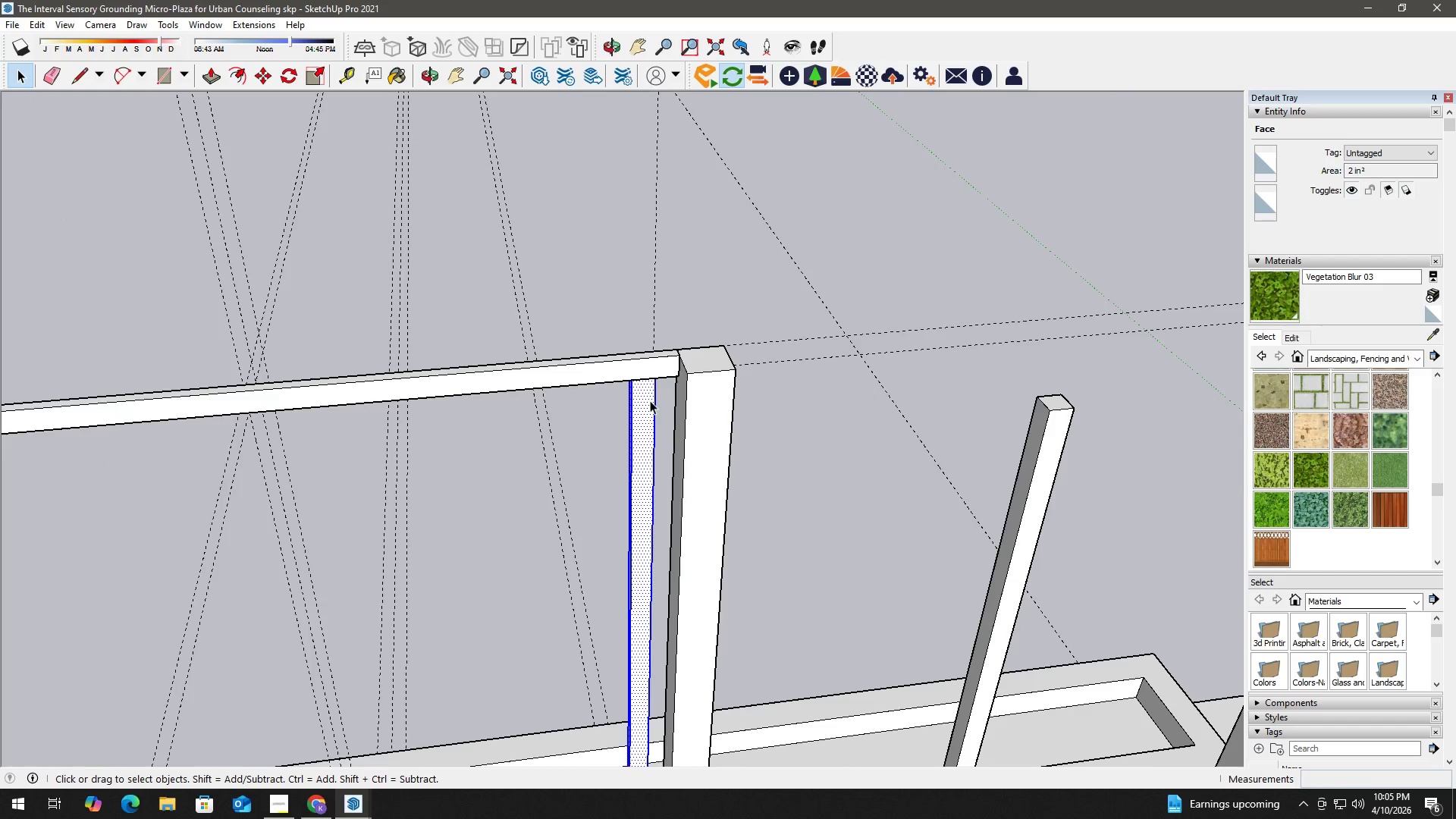 
triple_click([650, 400])
 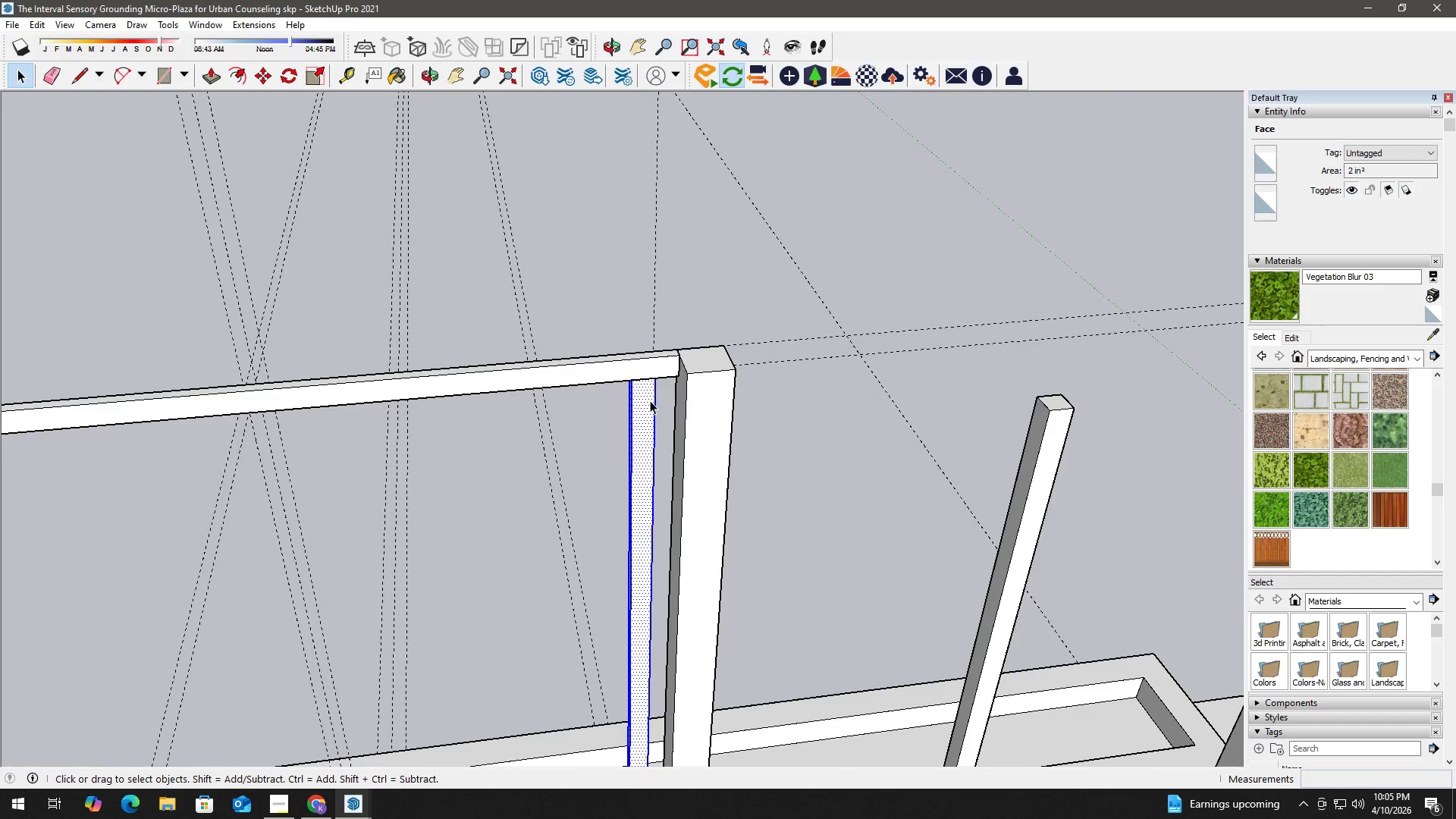 
right_click([650, 400])
 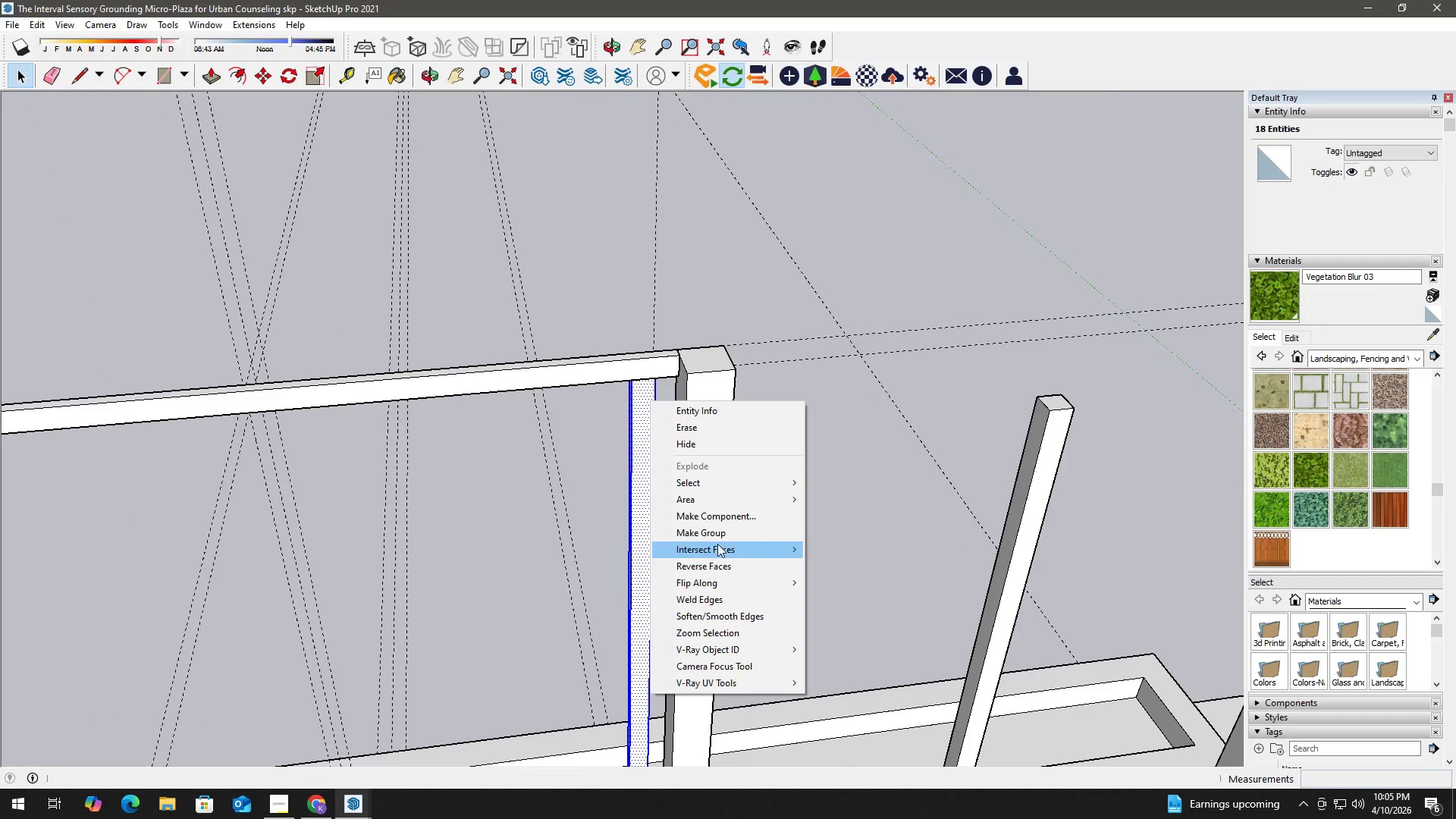 
left_click([720, 538])
 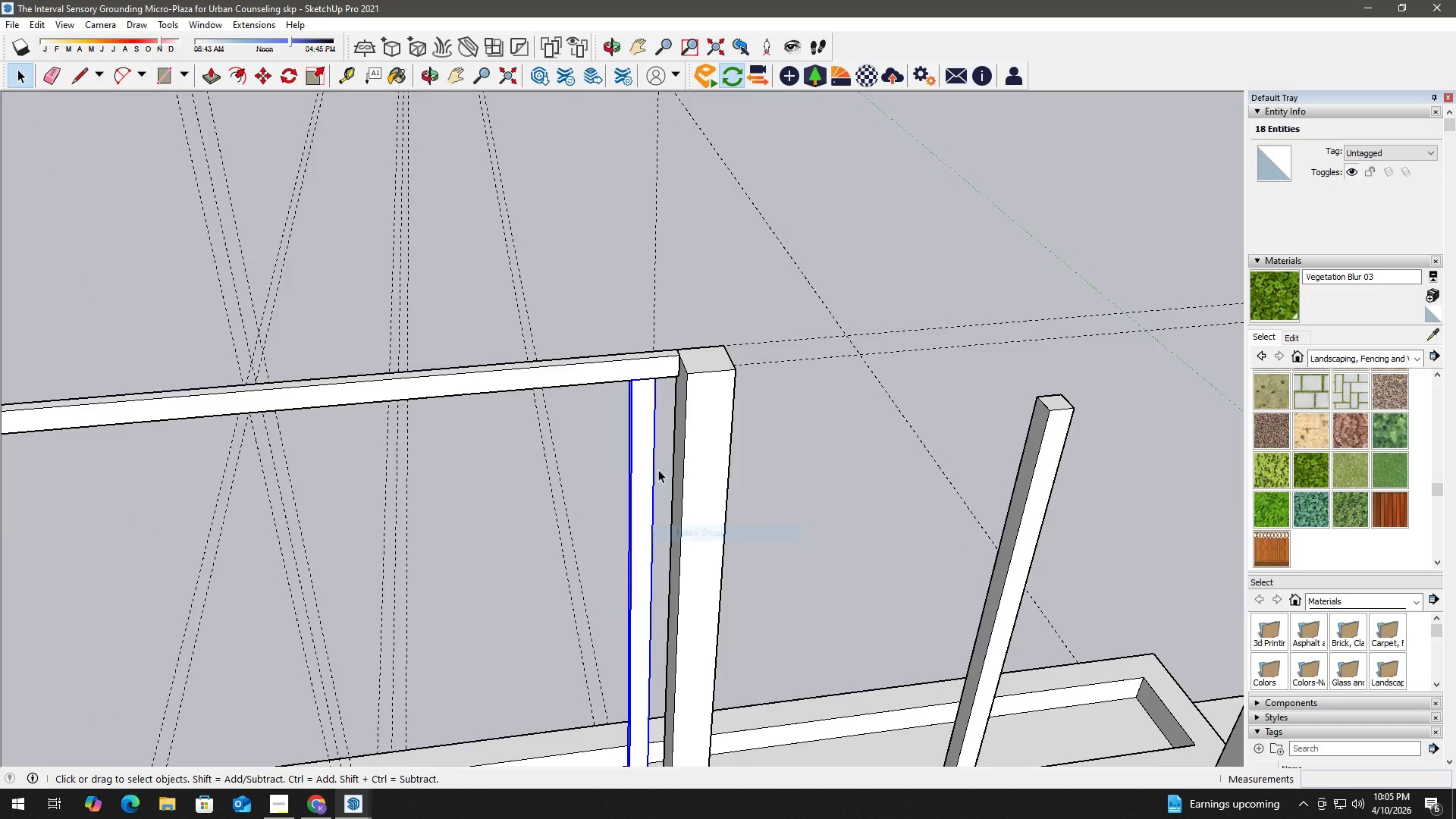 
scroll: coordinate [653, 466], scroll_direction: up, amount: 2.0
 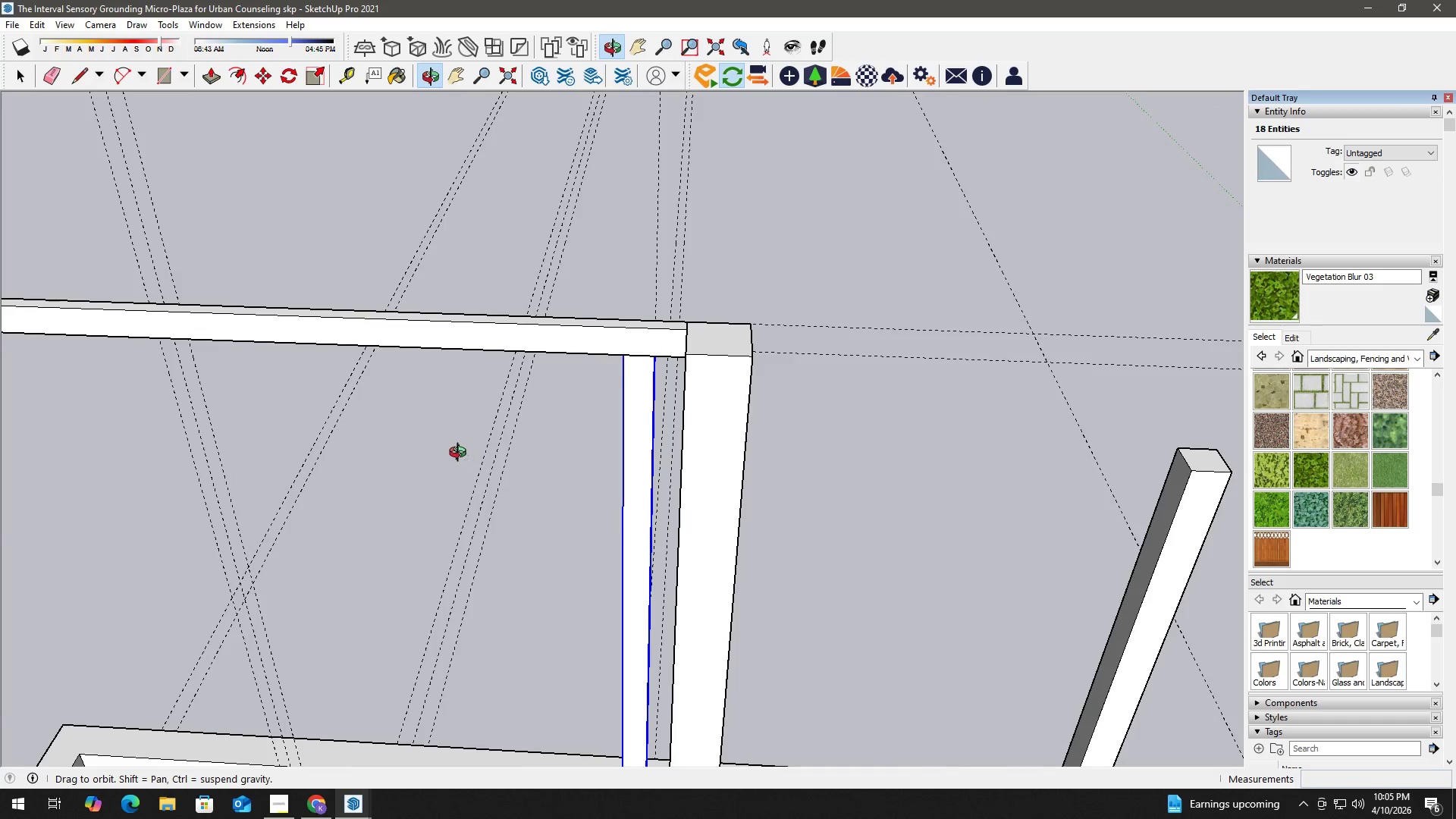 
scroll: coordinate [455, 450], scroll_direction: down, amount: 3.0
 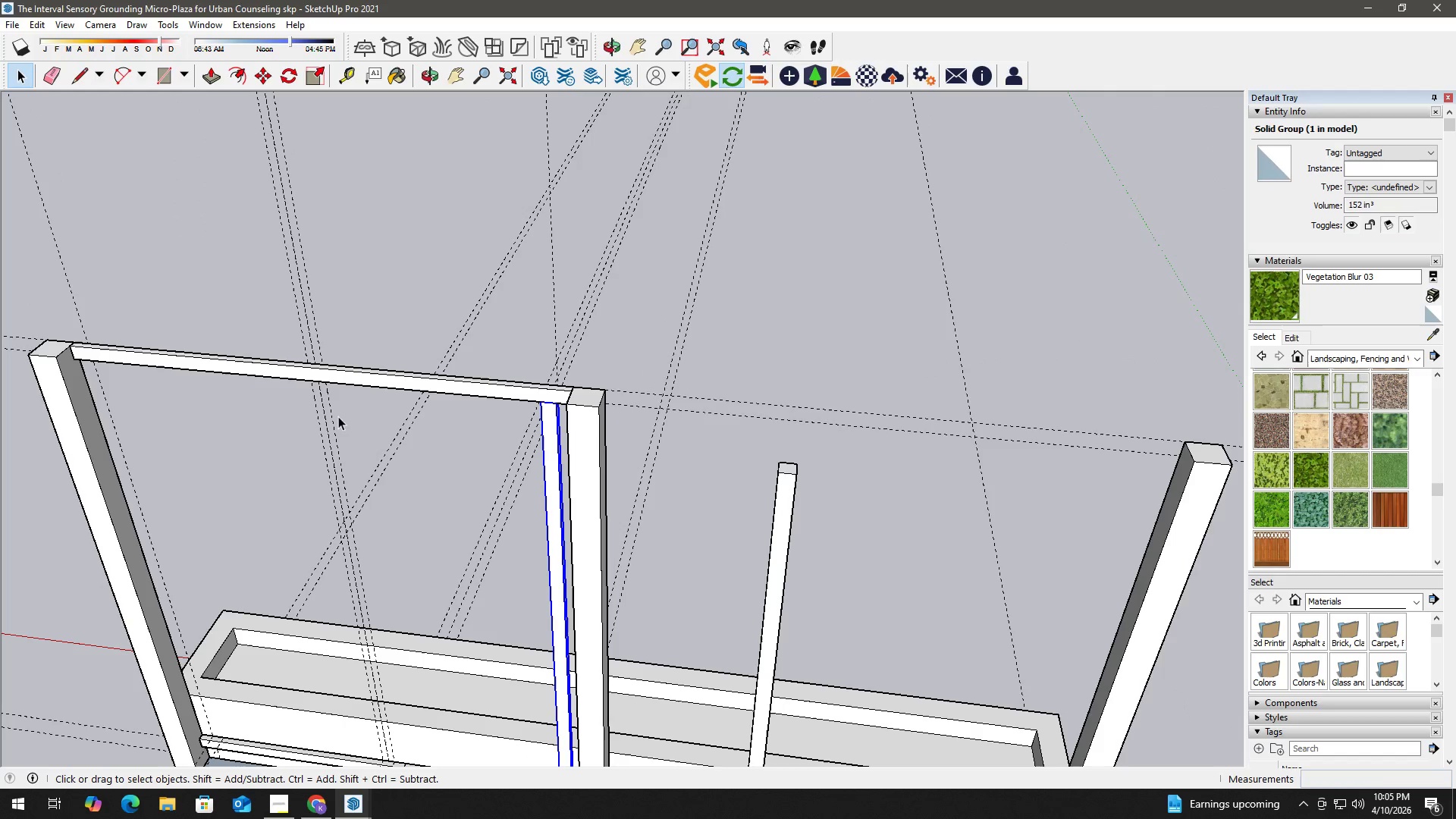 
key(T)
 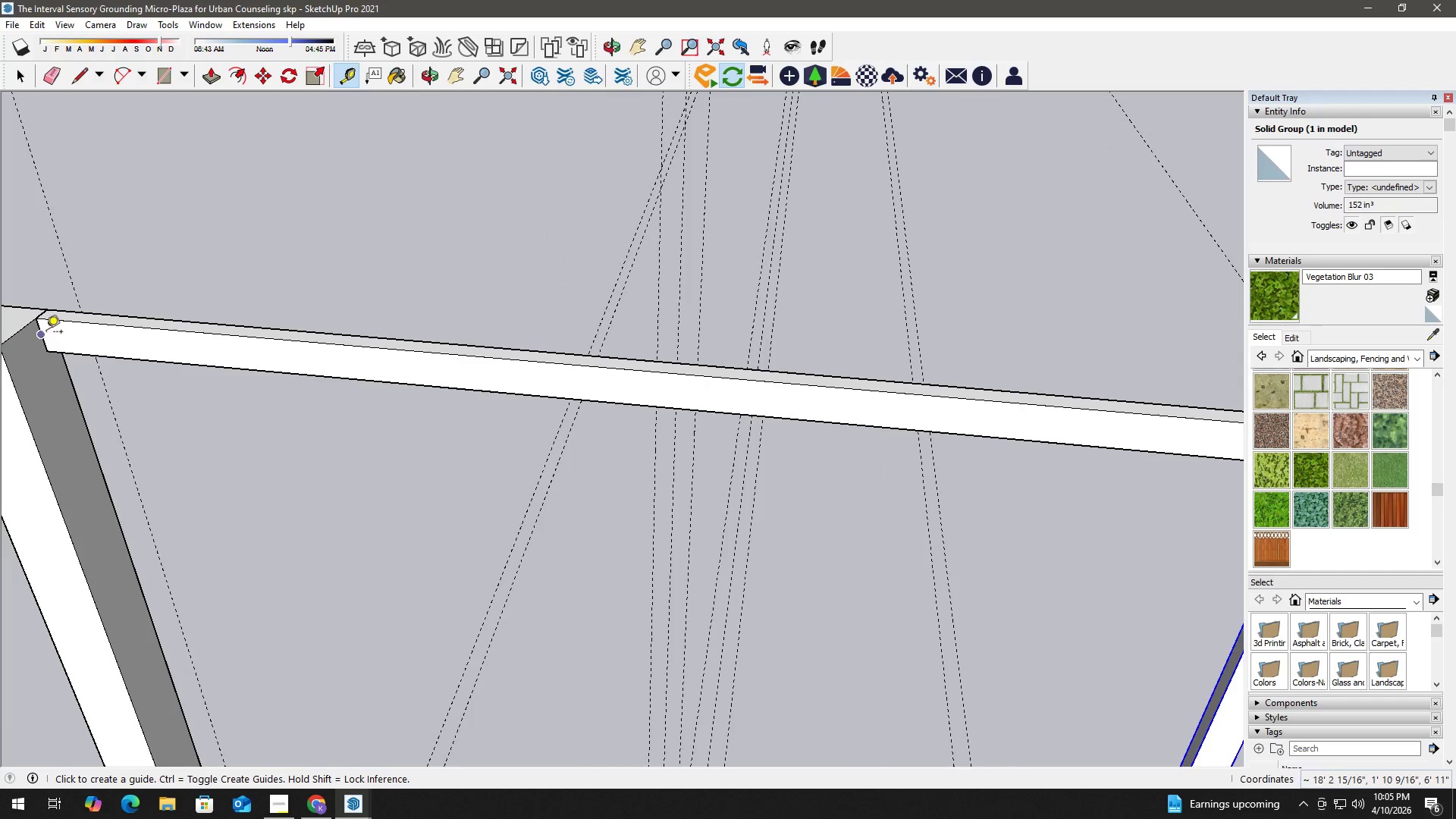 
scroll: coordinate [64, 349], scroll_direction: up, amount: 7.0
 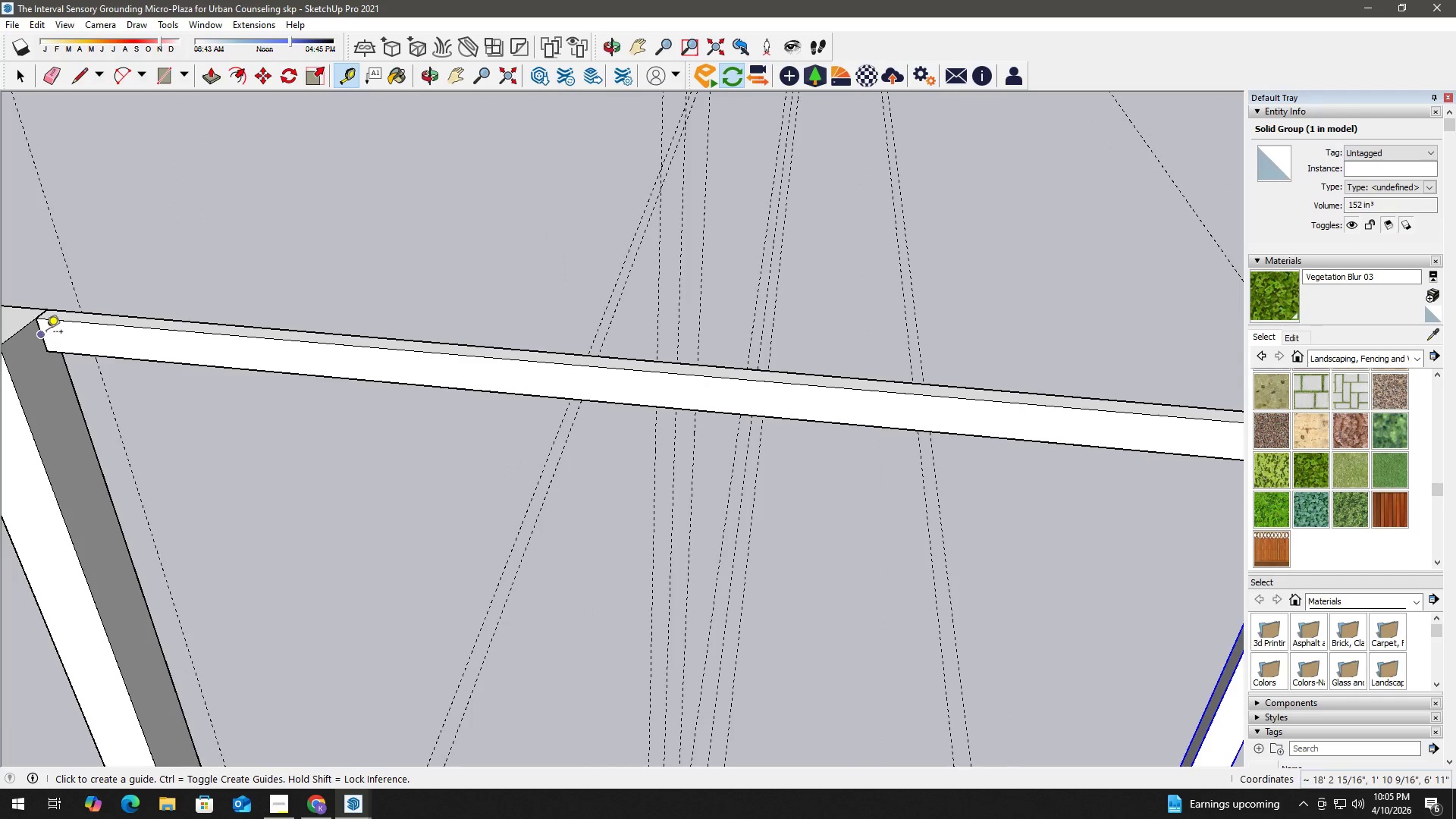 
left_click([46, 332])
 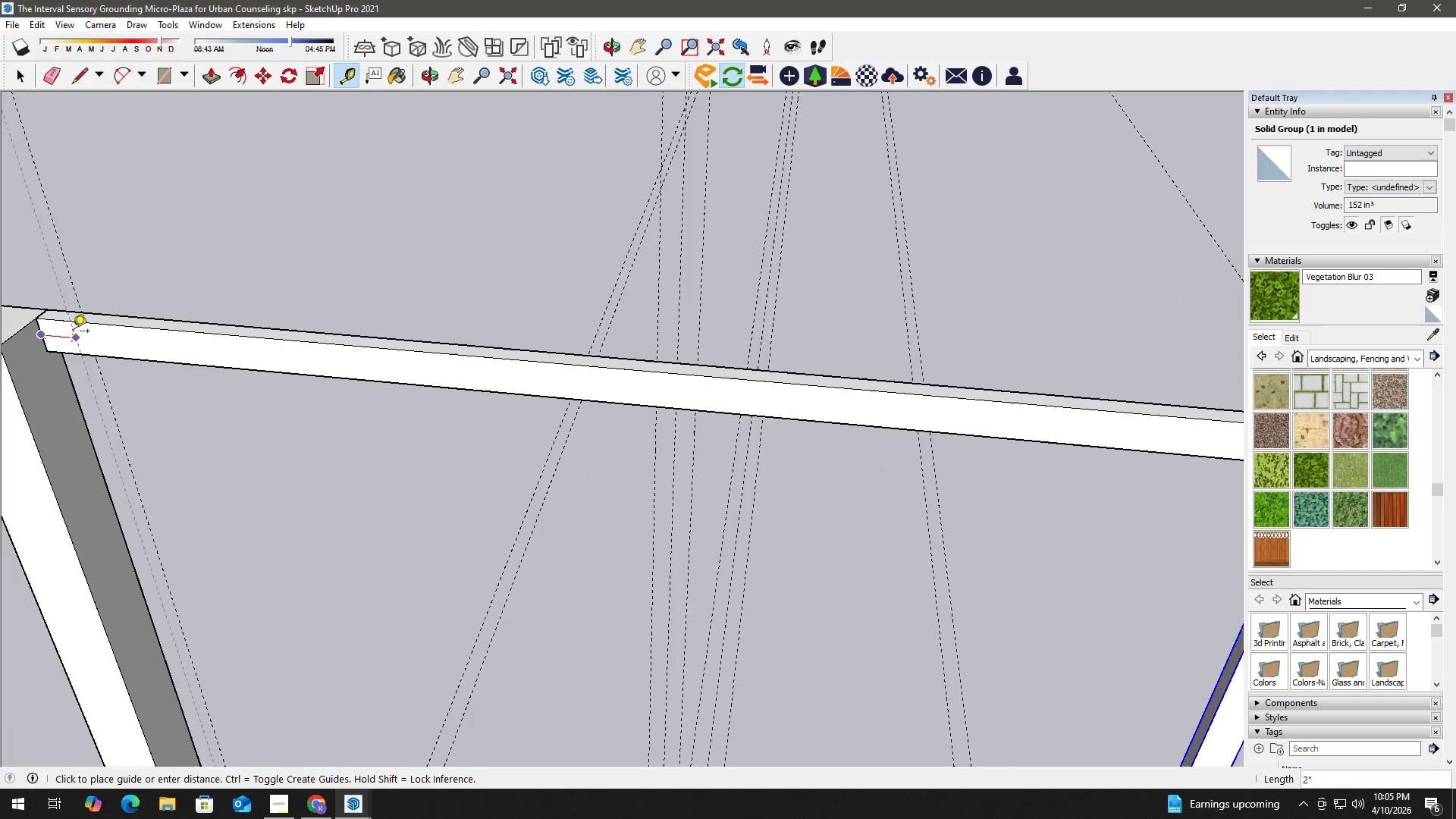 
key(Numpad2)
 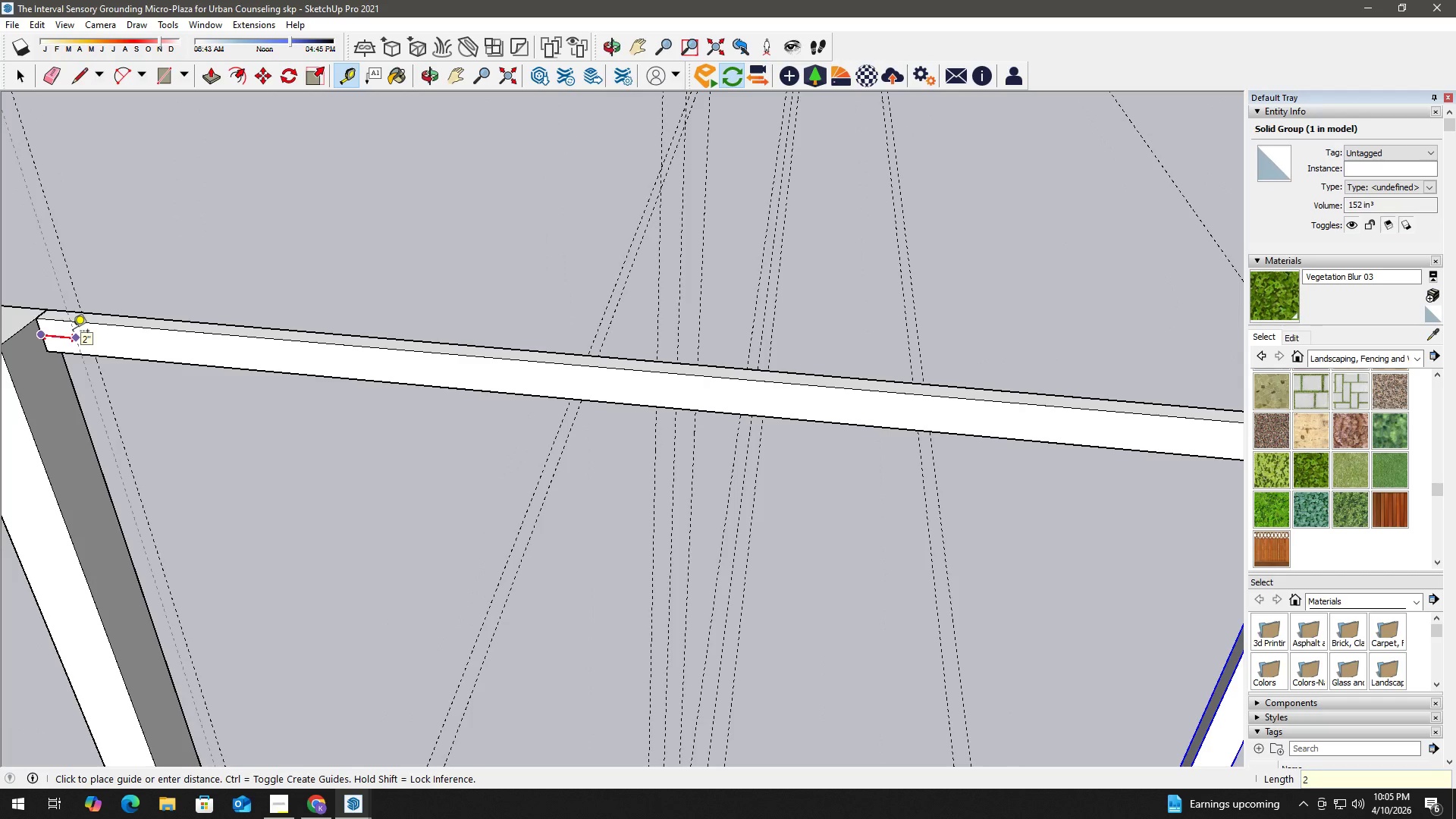 
key(Shift+Quote)
 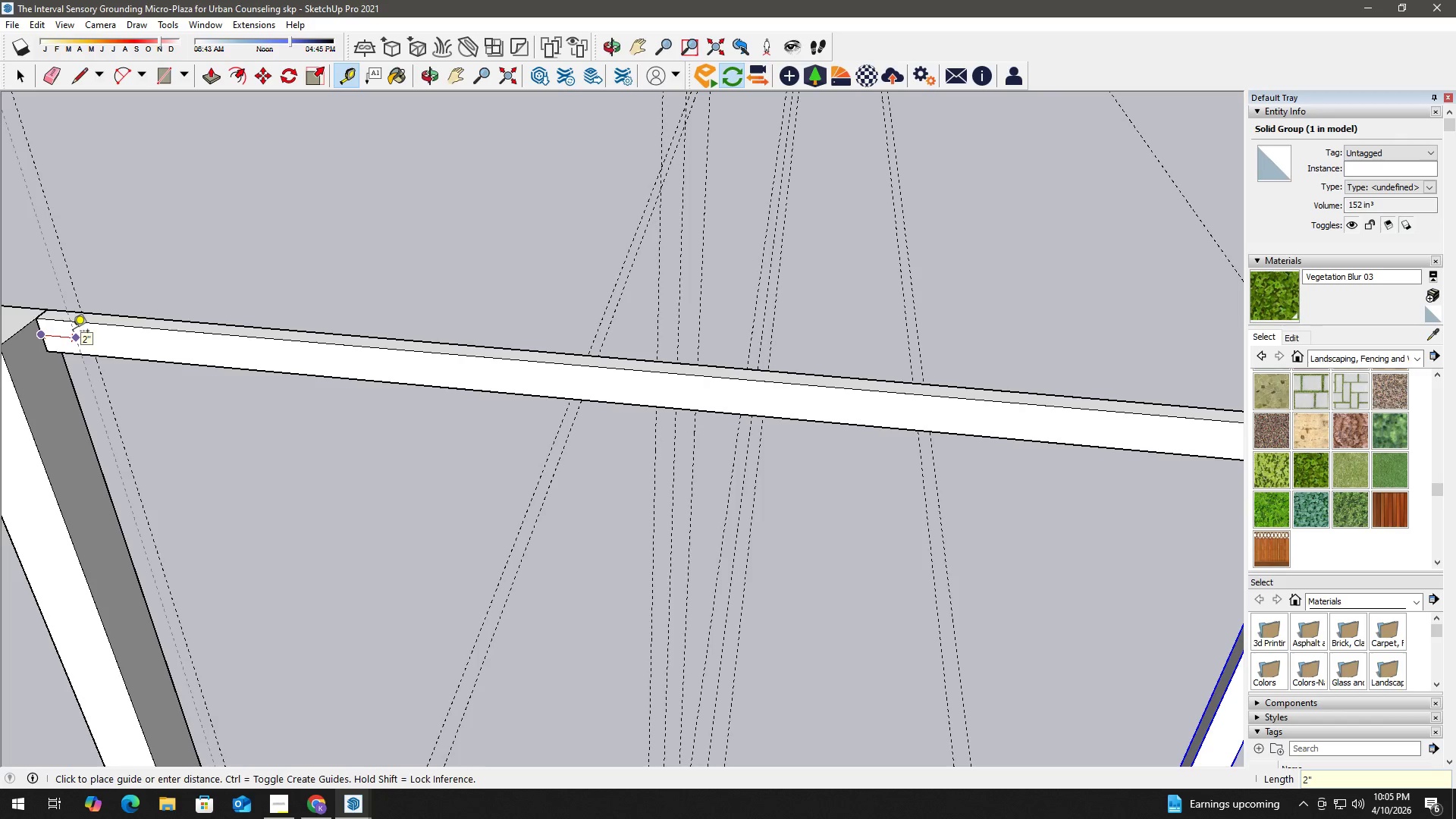 
key(Enter)
 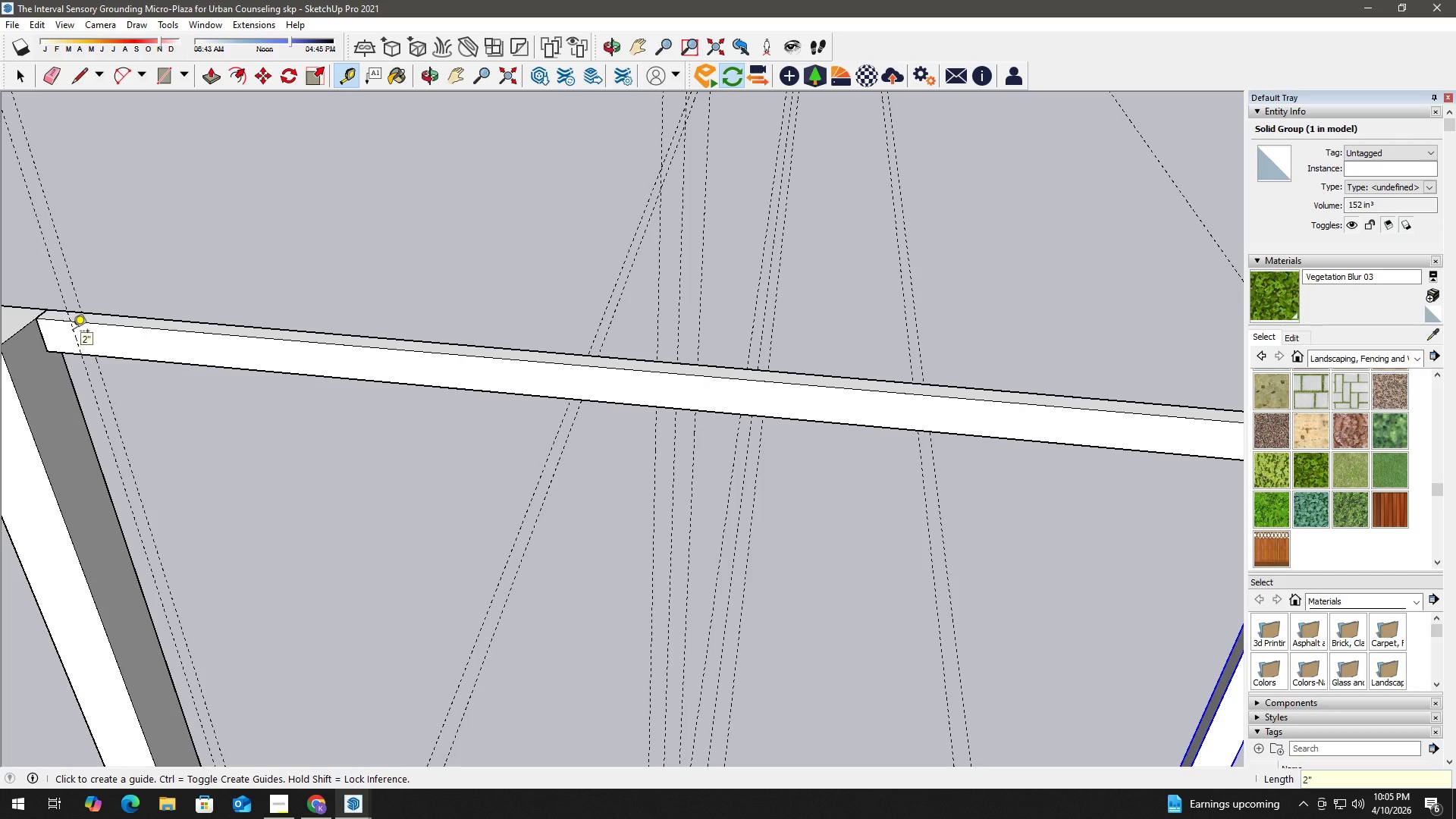 
key(Space)
 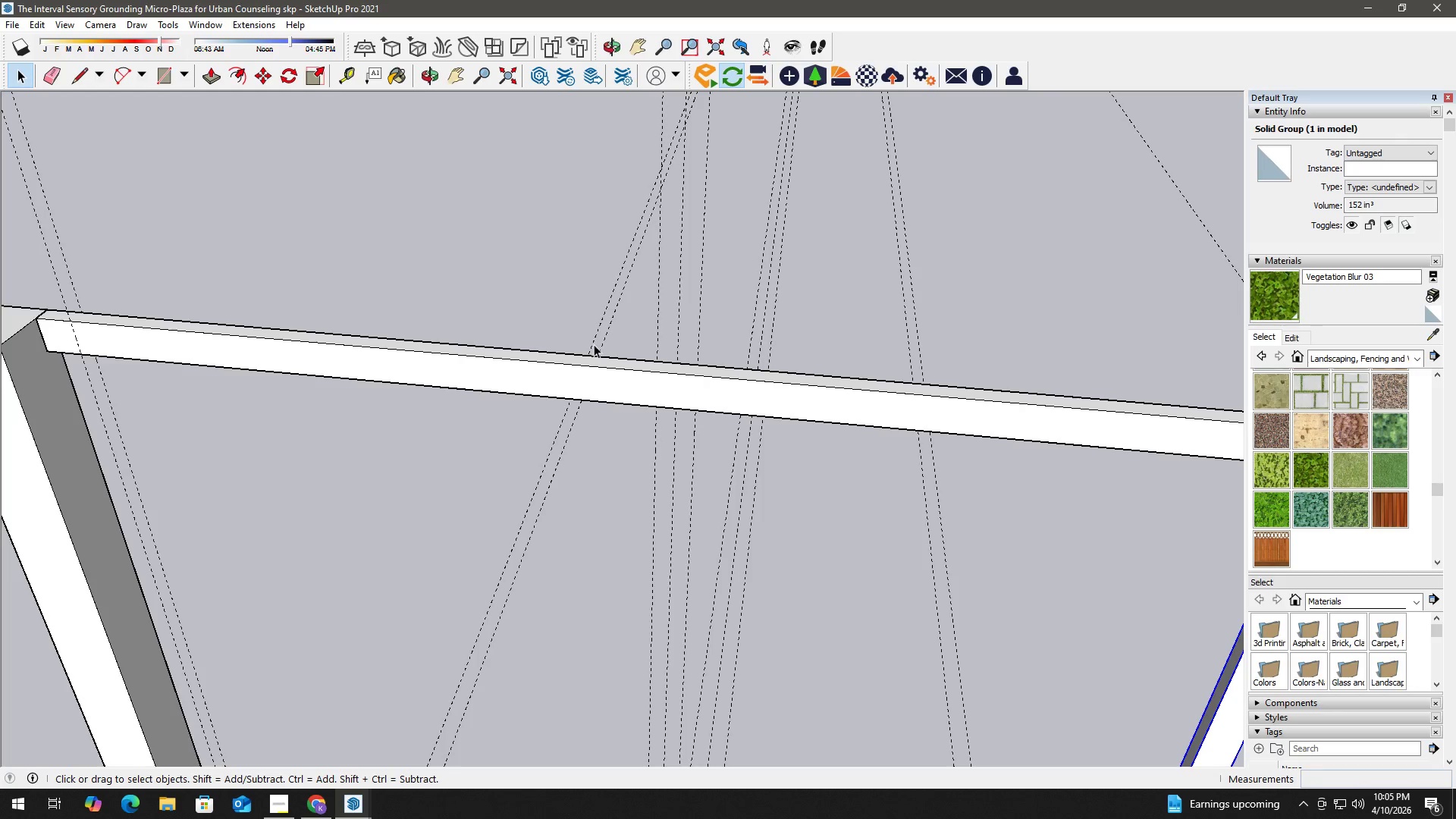 
scroll: coordinate [679, 372], scroll_direction: down, amount: 3.0
 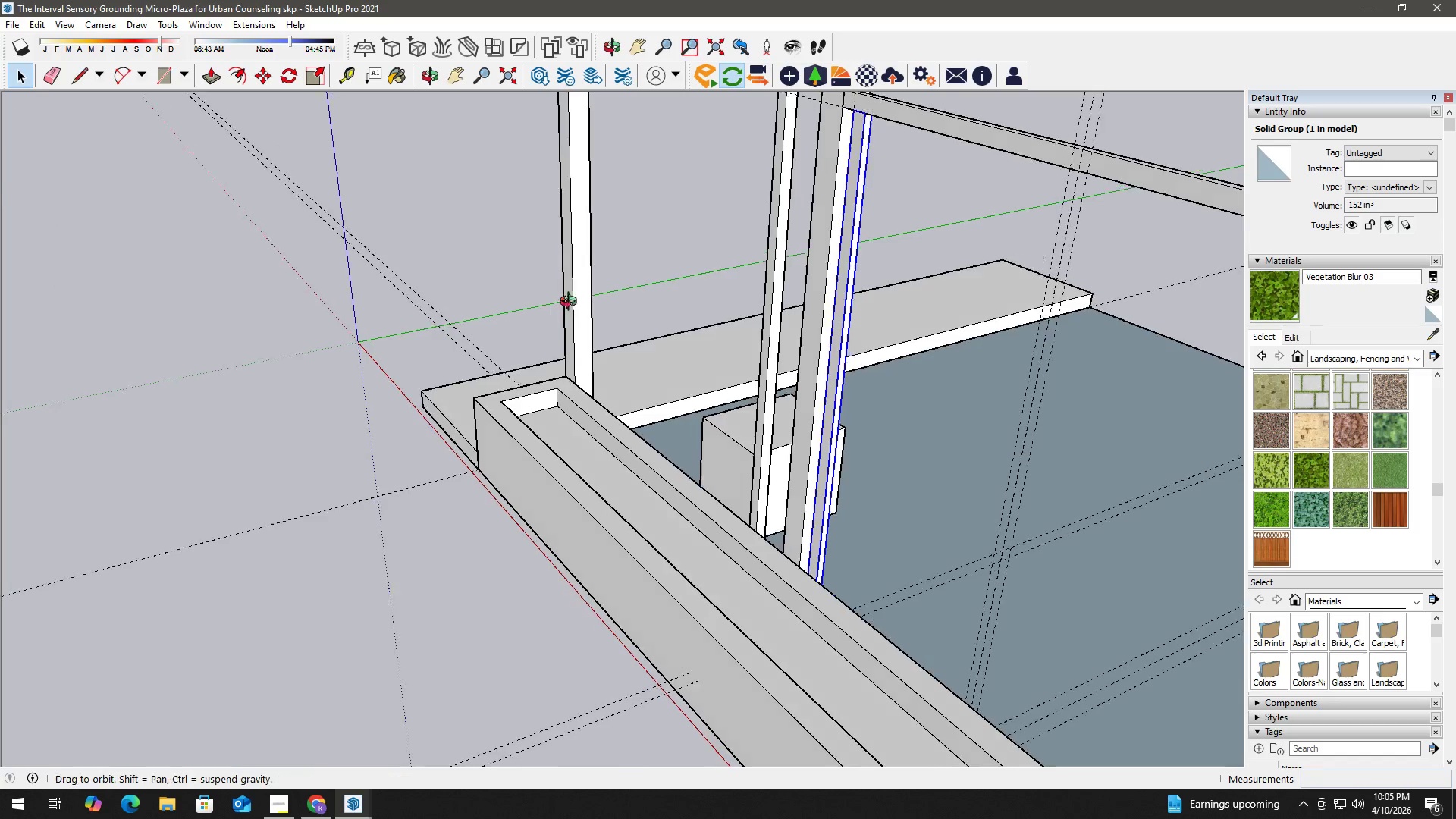 
key(H)
 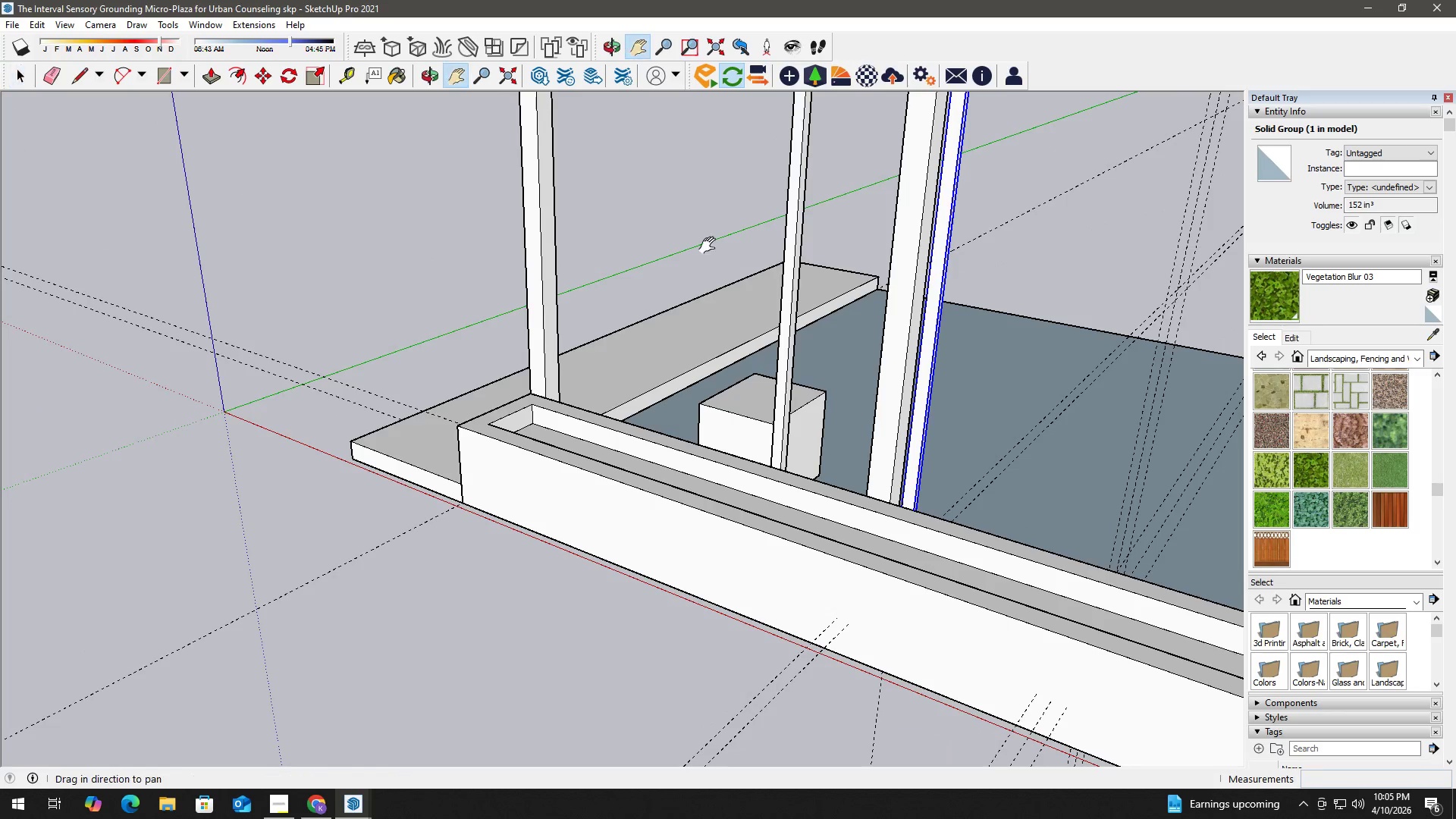 
left_click_drag(start_coordinate=[712, 245], to_coordinate=[544, 450])
 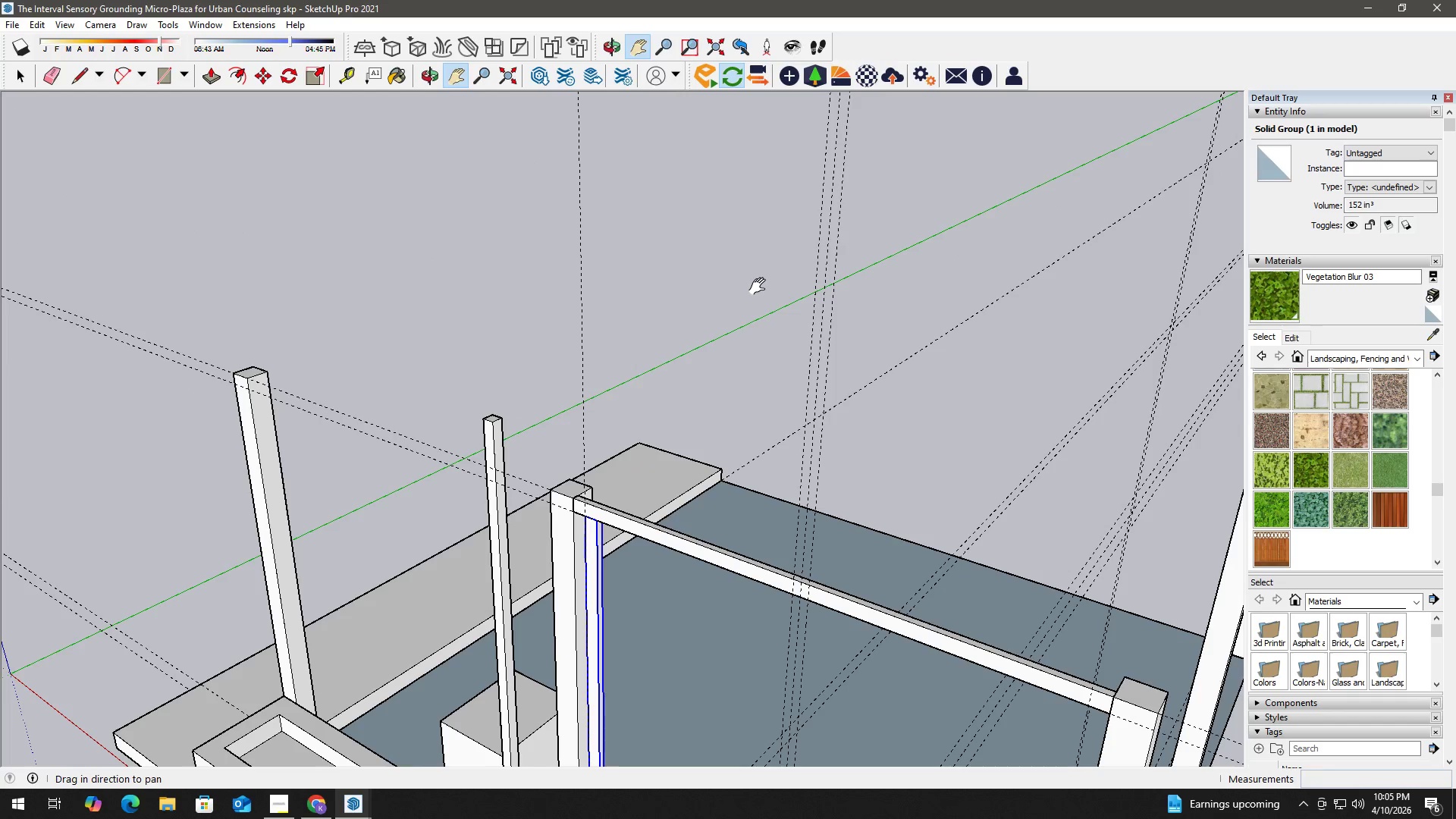 
key(Space)
 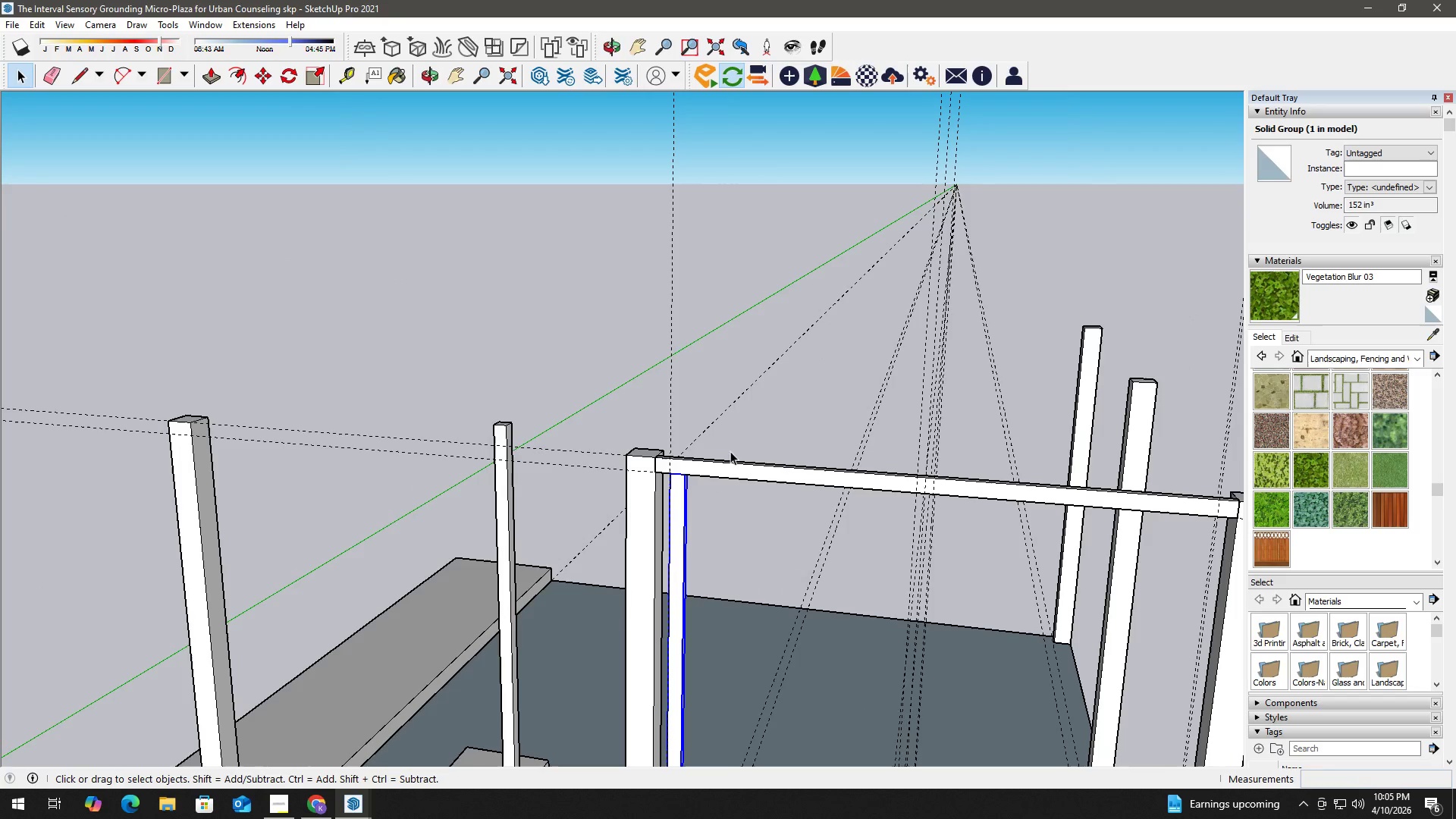 
scroll: coordinate [720, 494], scroll_direction: up, amount: 1.0
 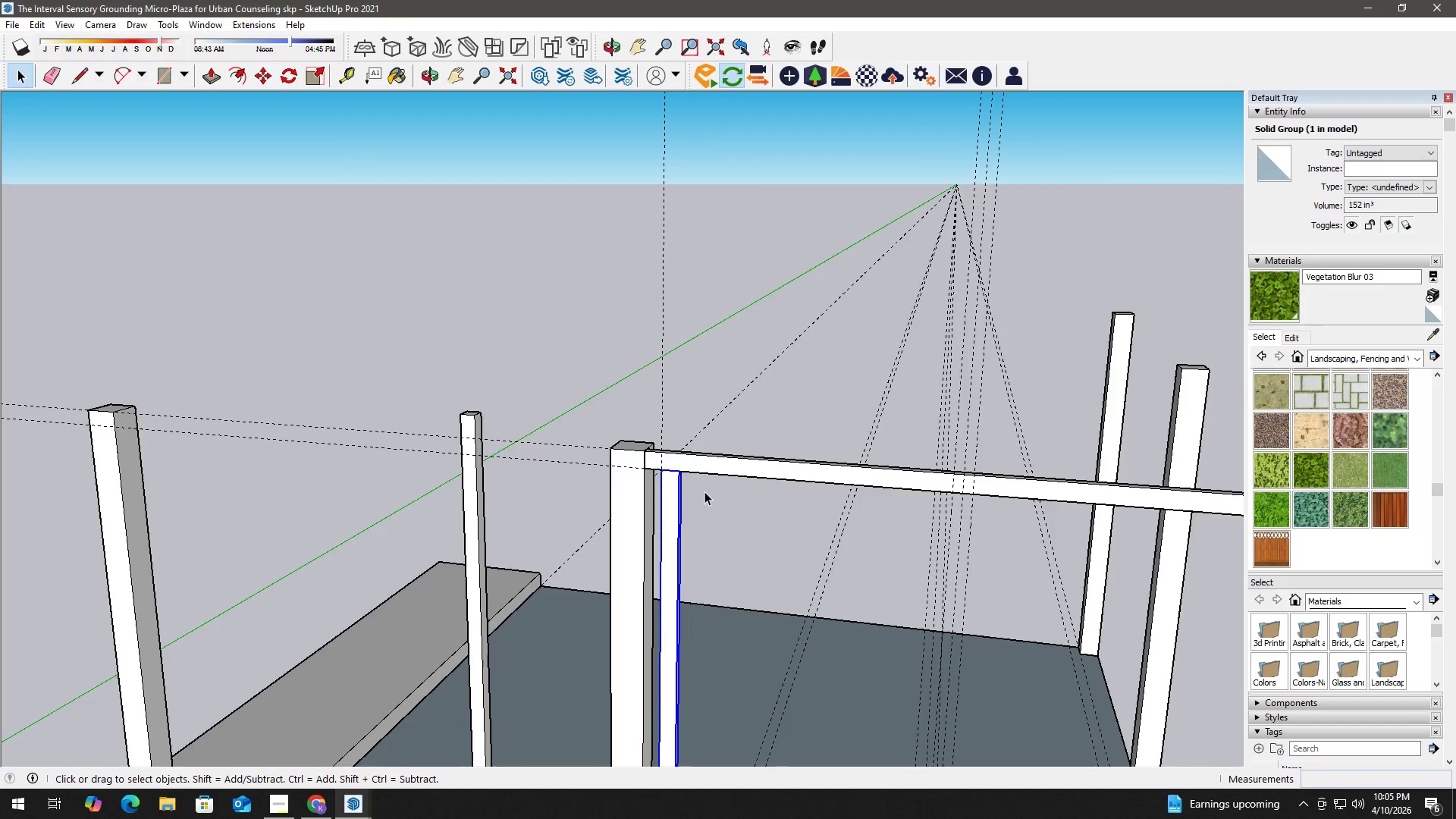 
key(M)
 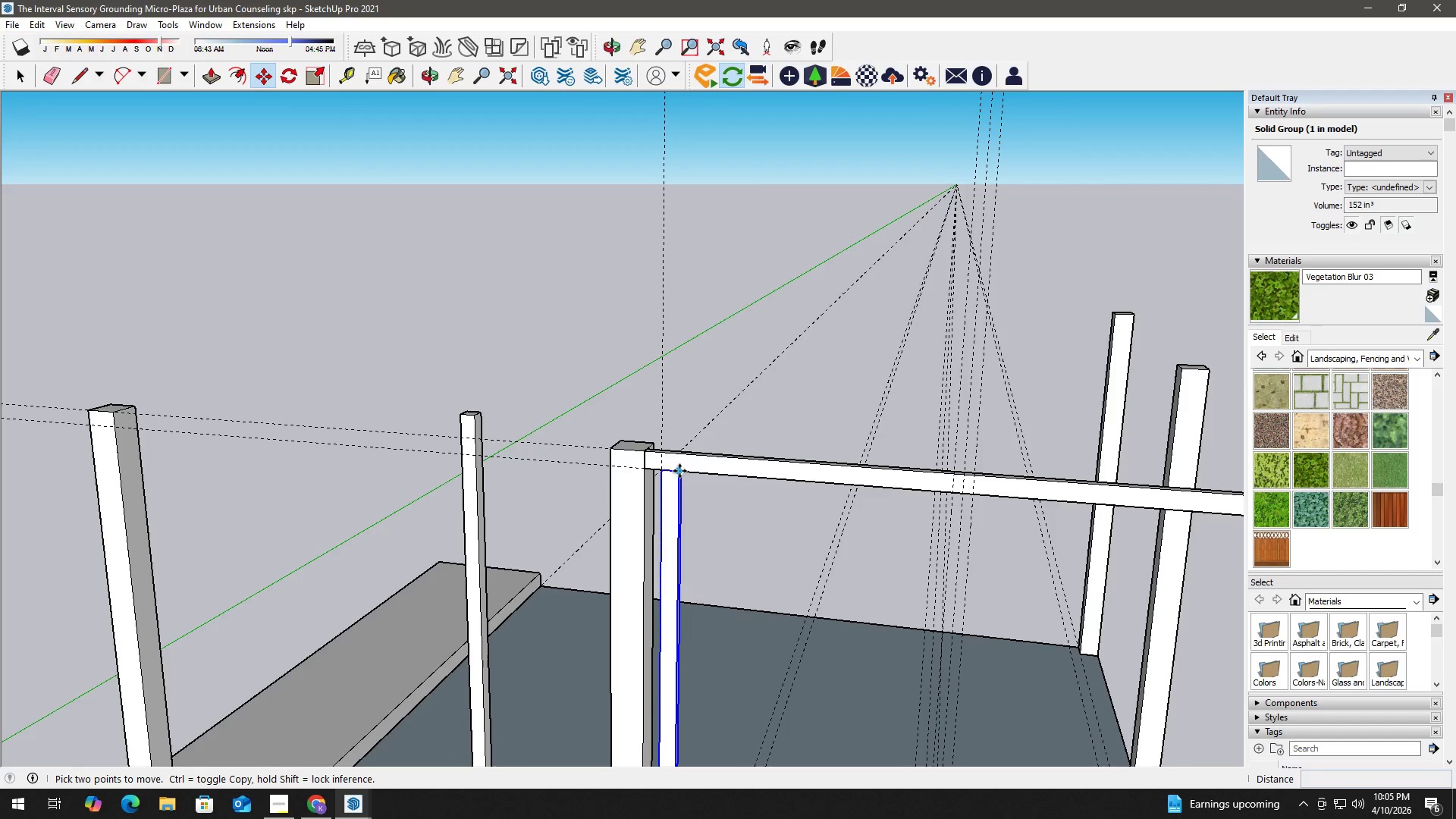 
left_click([679, 471])
 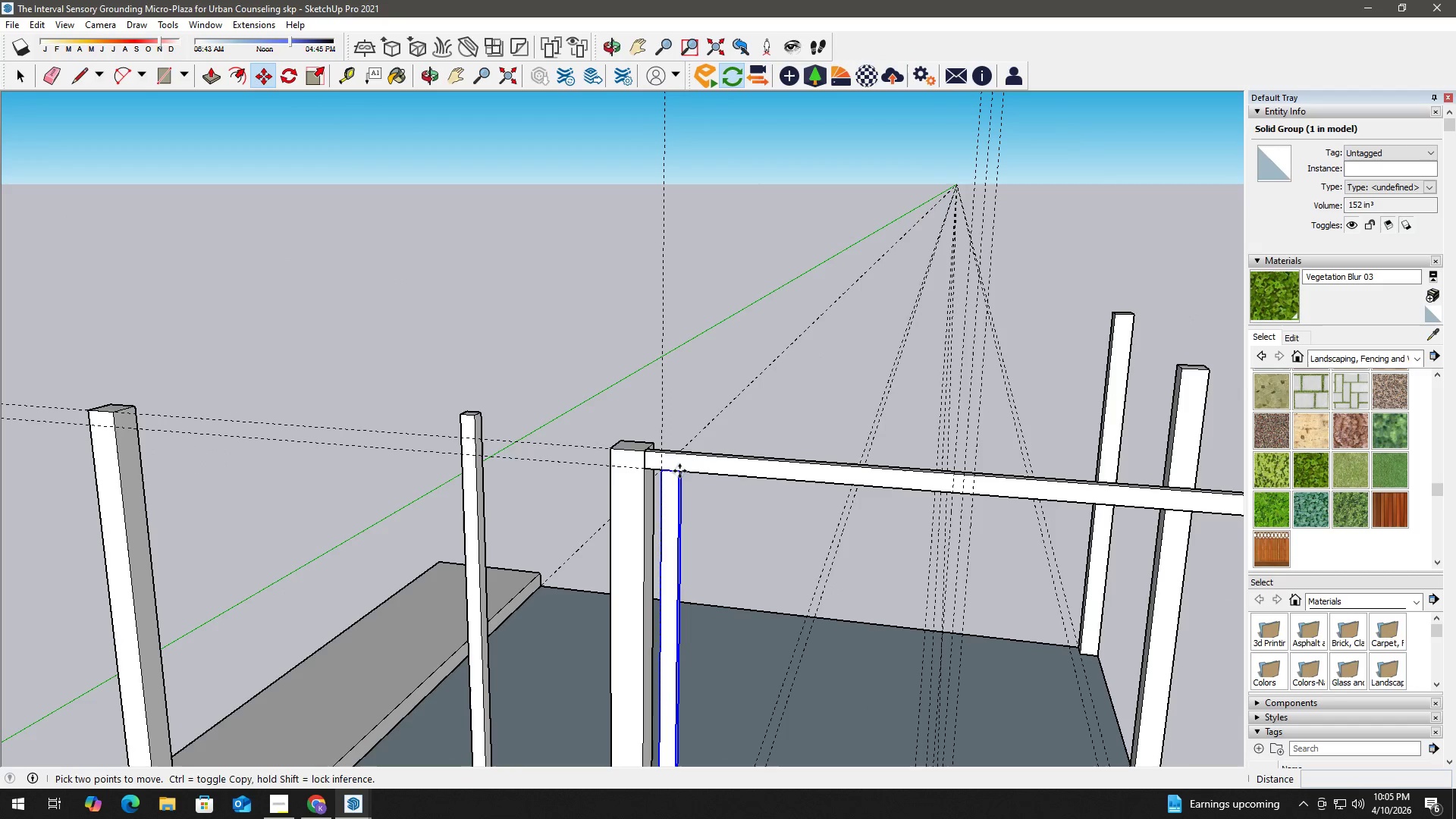 
key(Control+ControlLeft)
 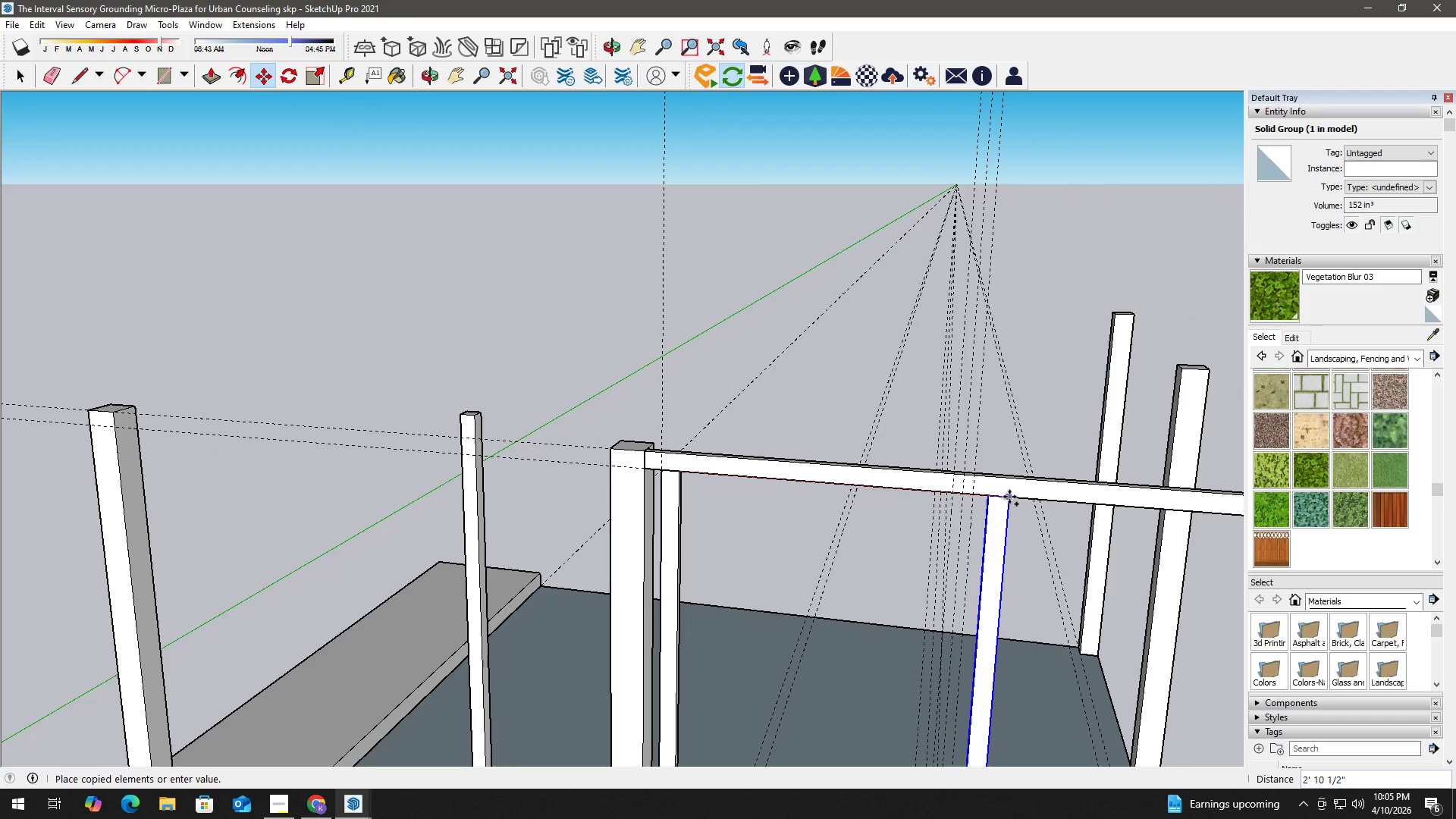 
key(Space)
 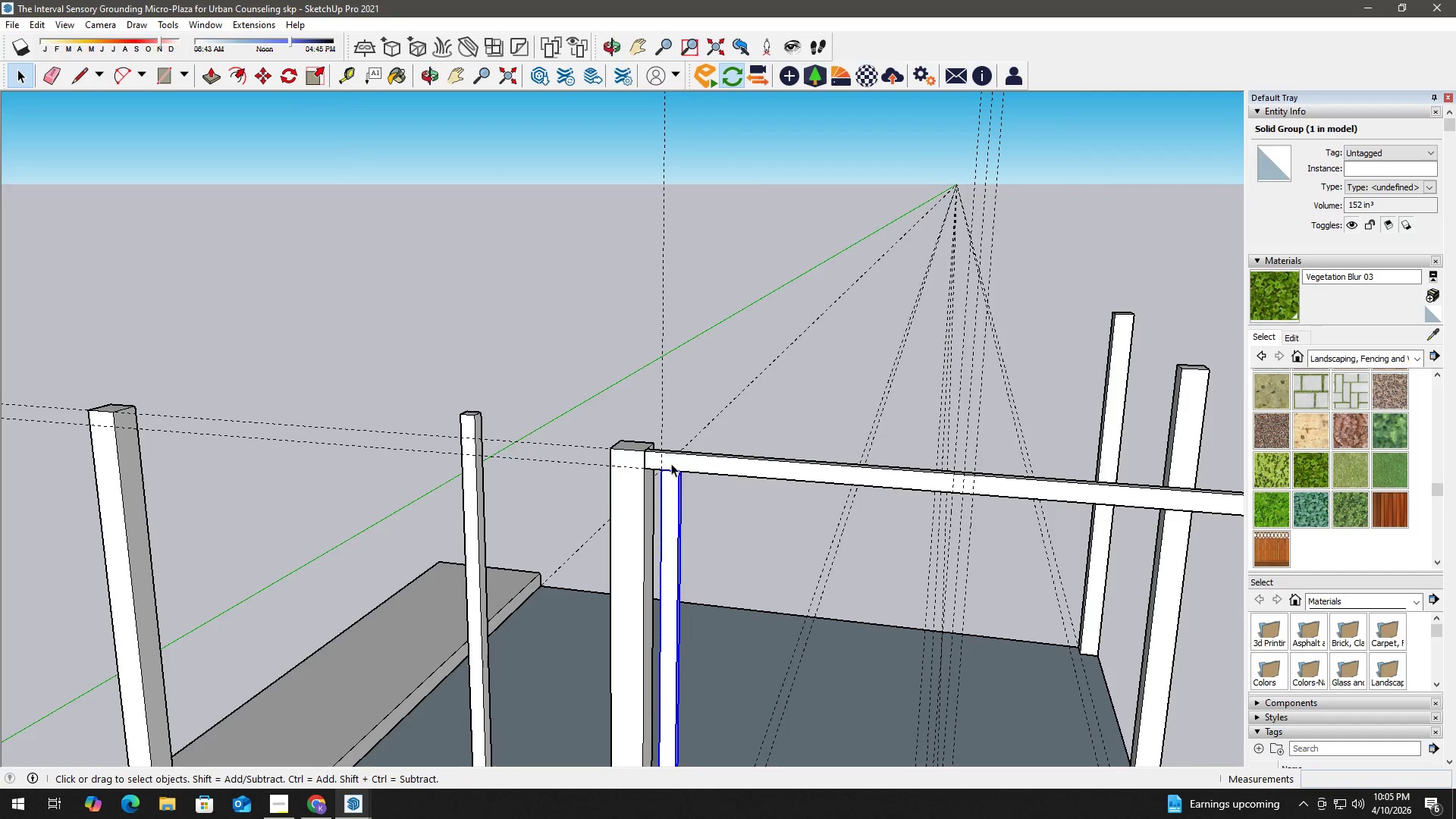 
key(M)
 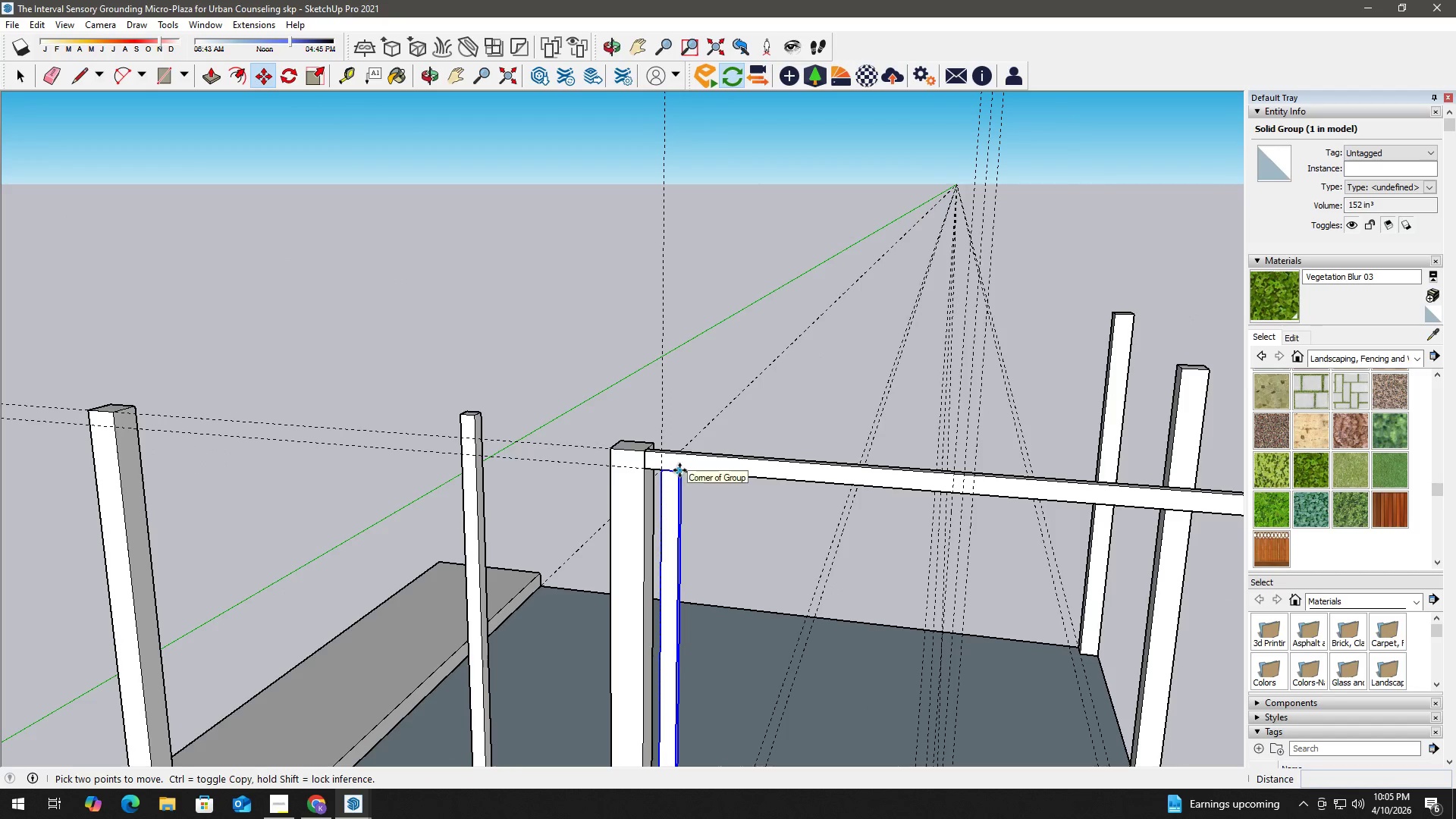 
key(Control+ControlLeft)
 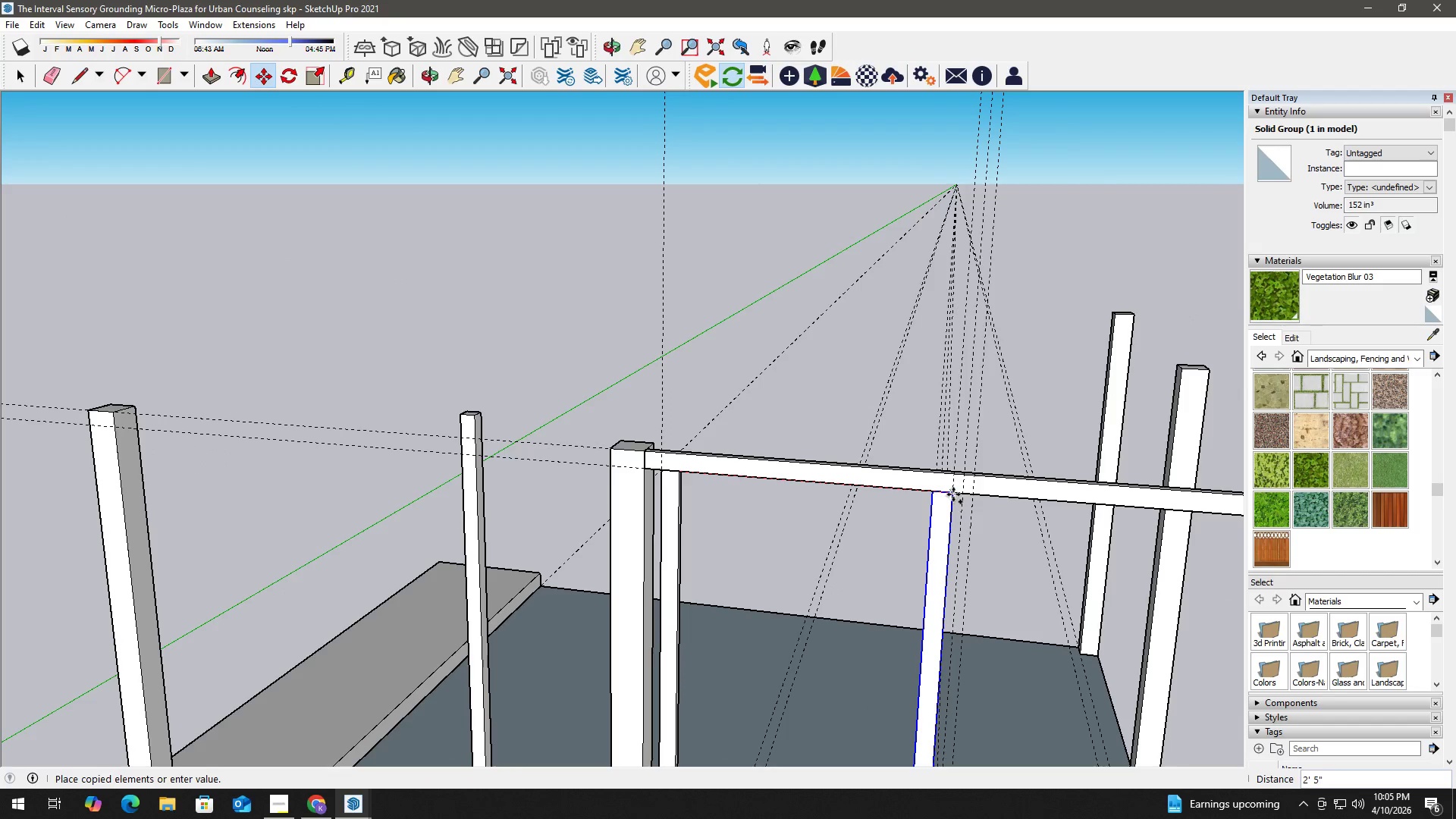 
left_click([953, 494])
 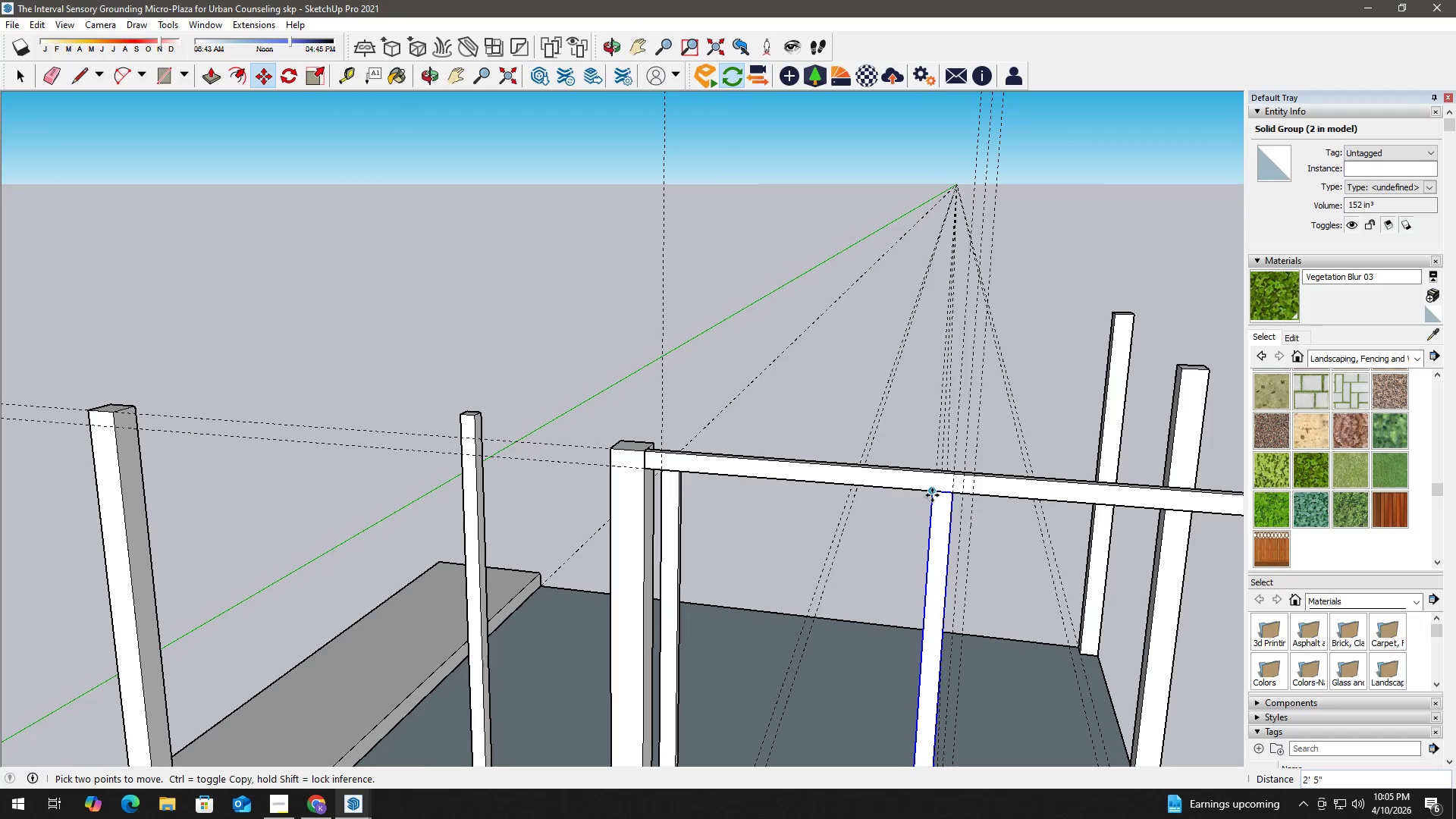 
left_click([932, 495])
 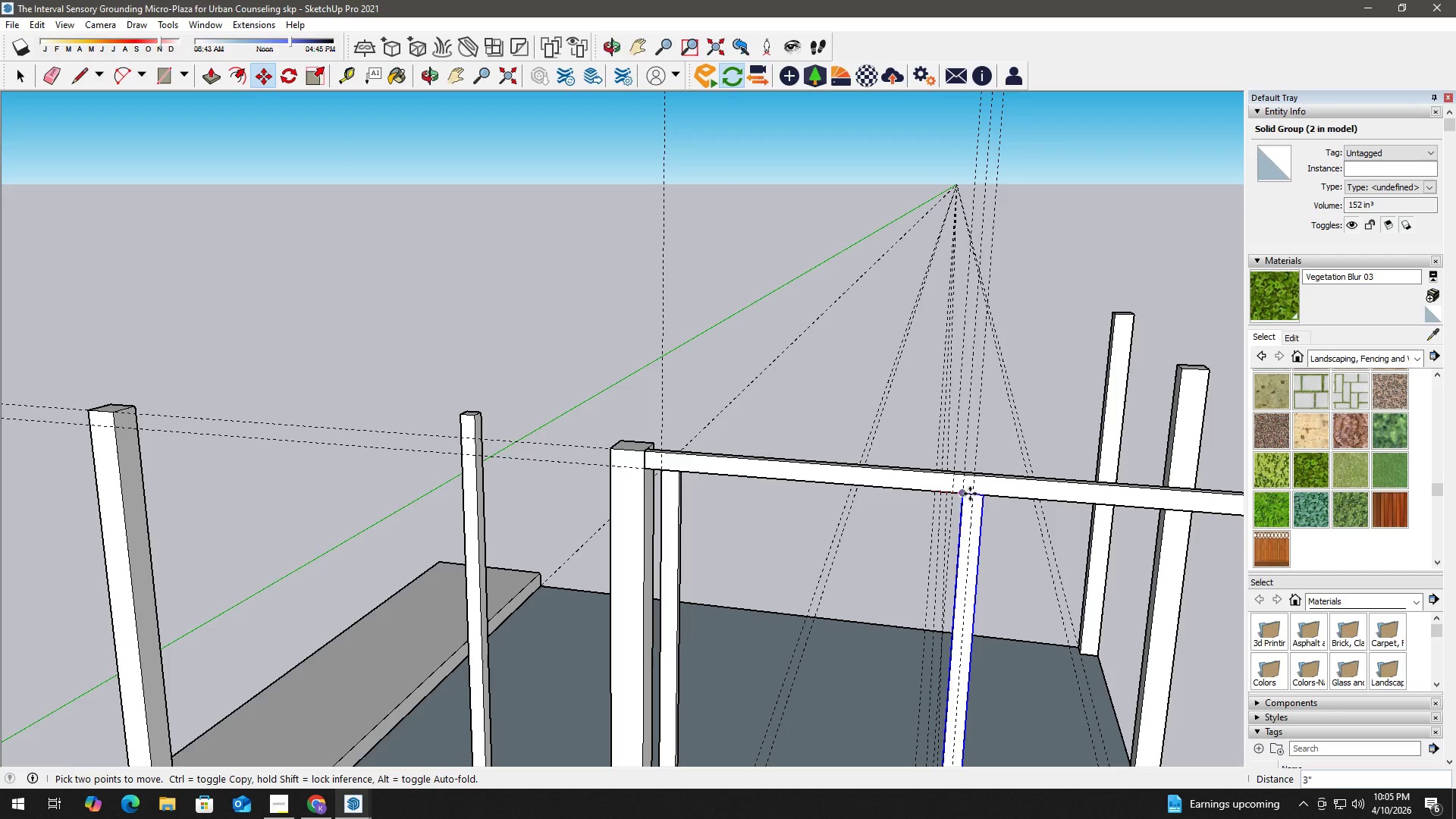 
key(Control+ControlLeft)
 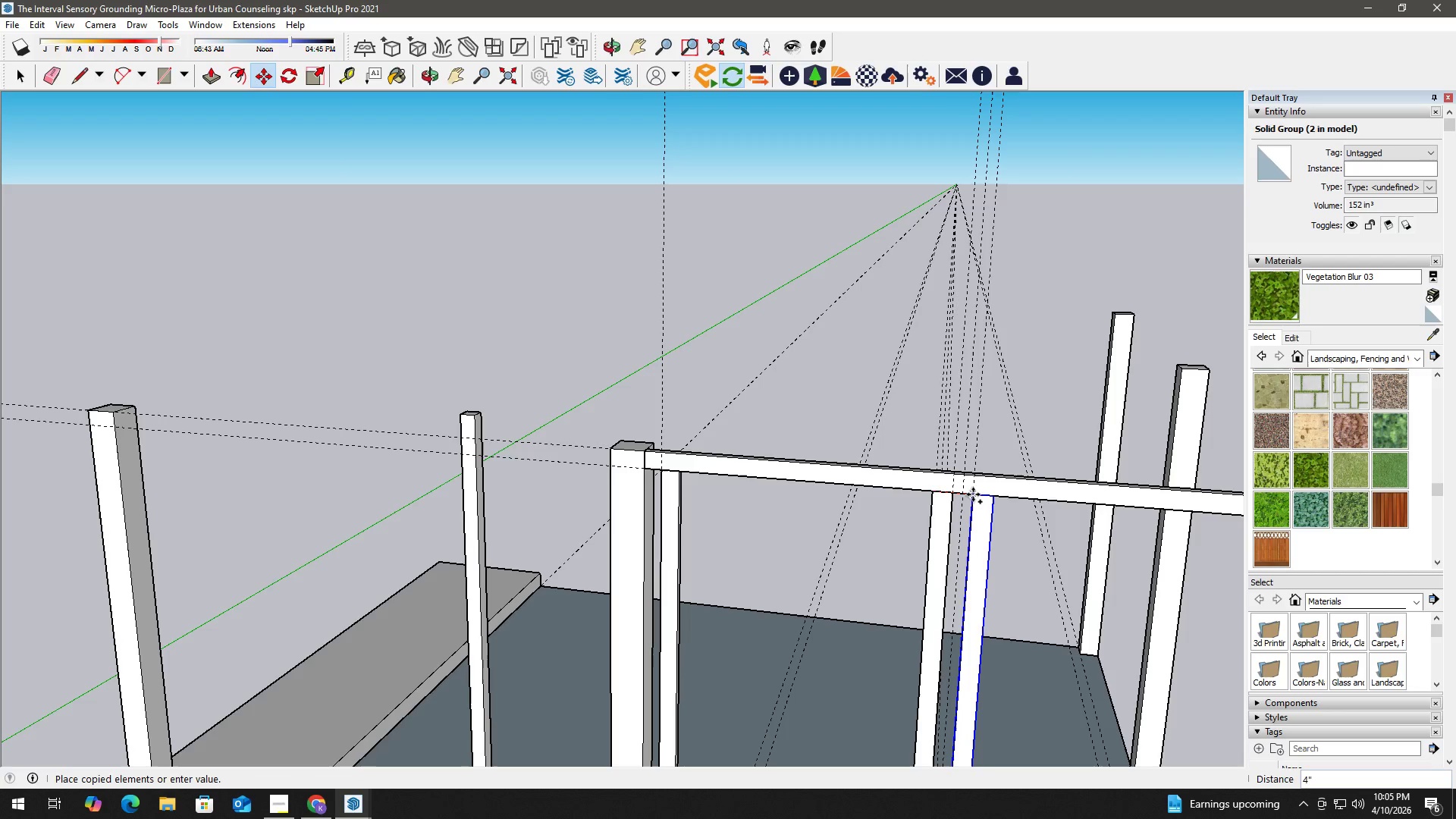 
left_click([973, 494])
 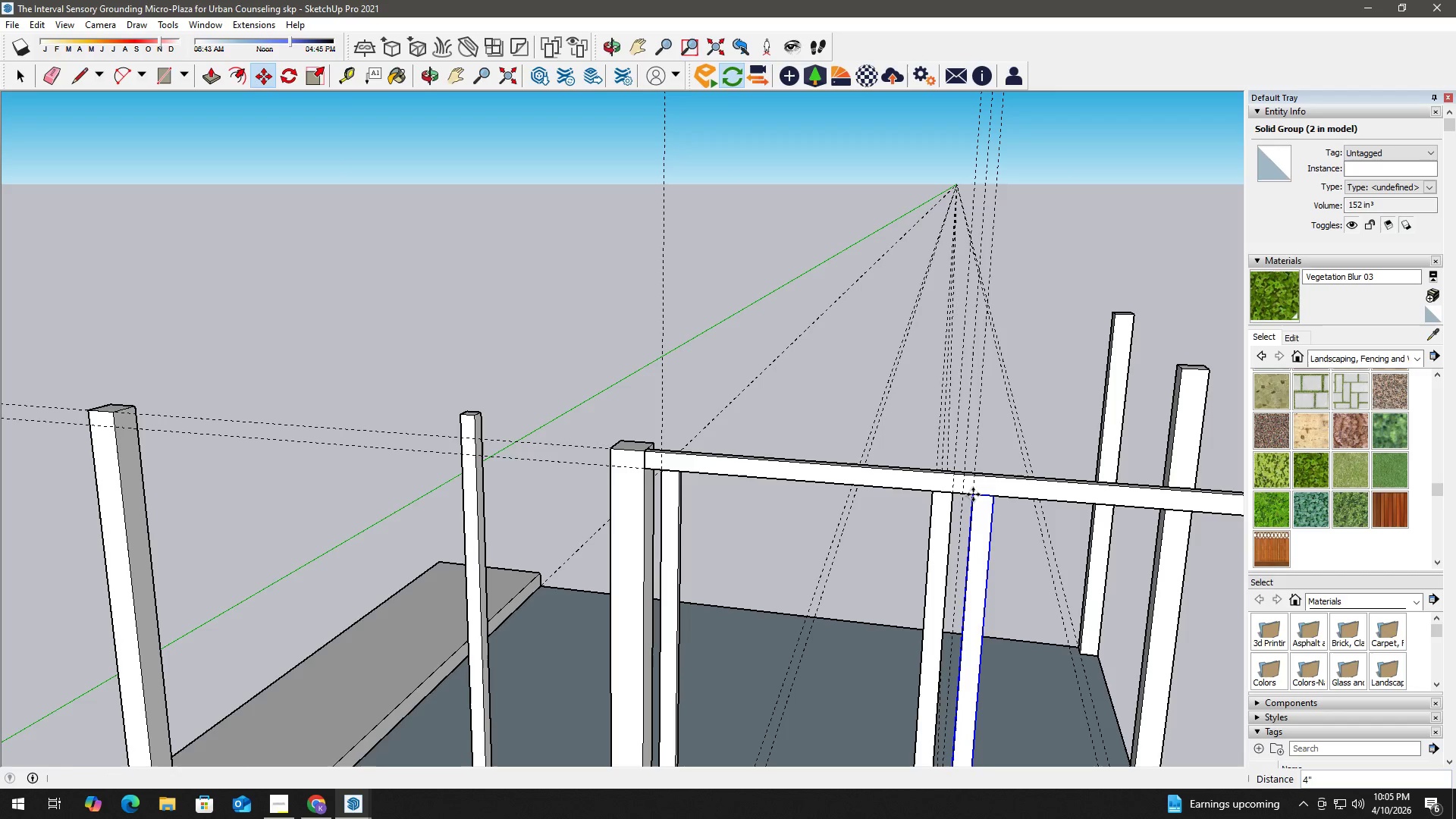 
key(Space)
 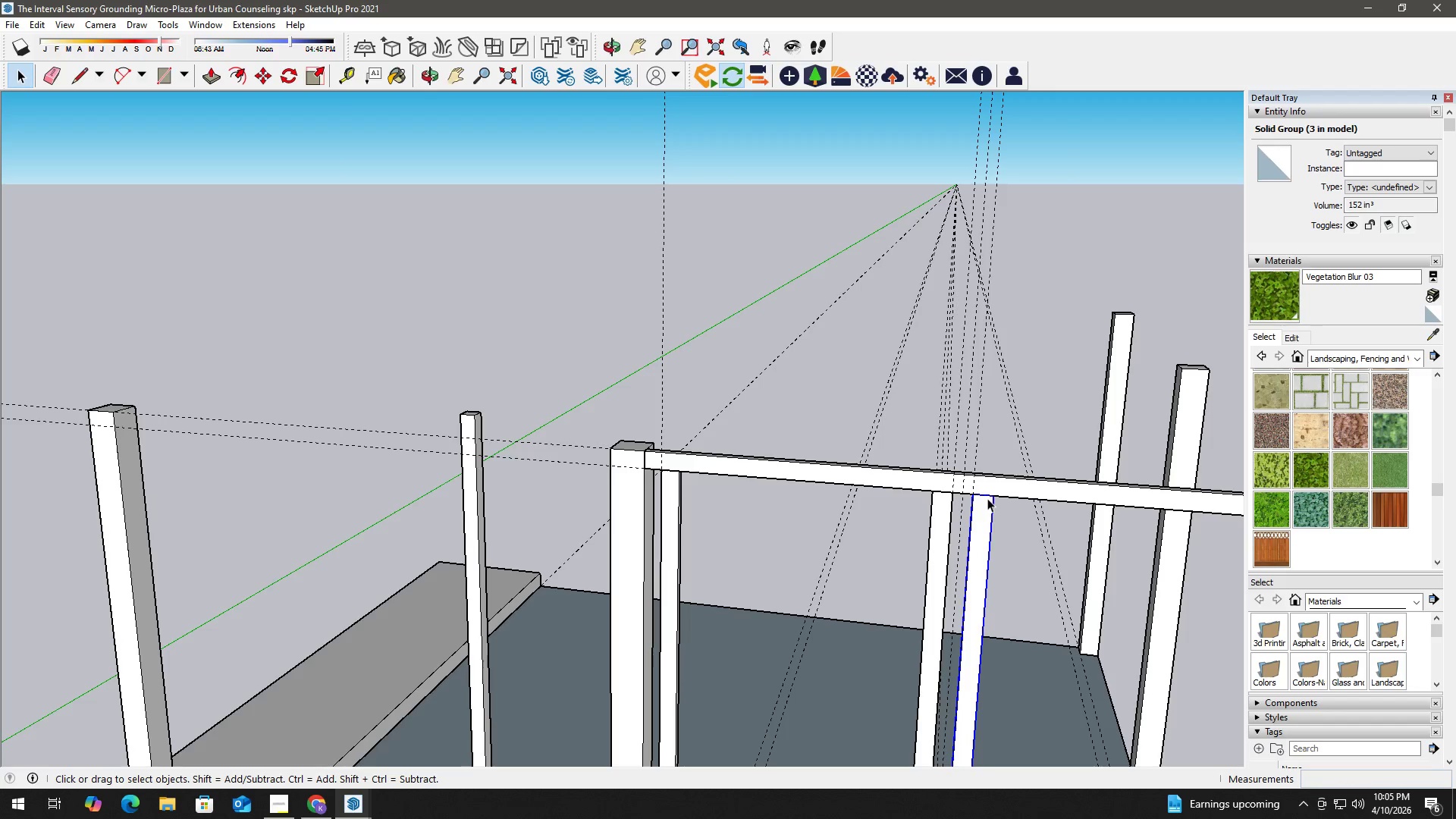 
key(M)
 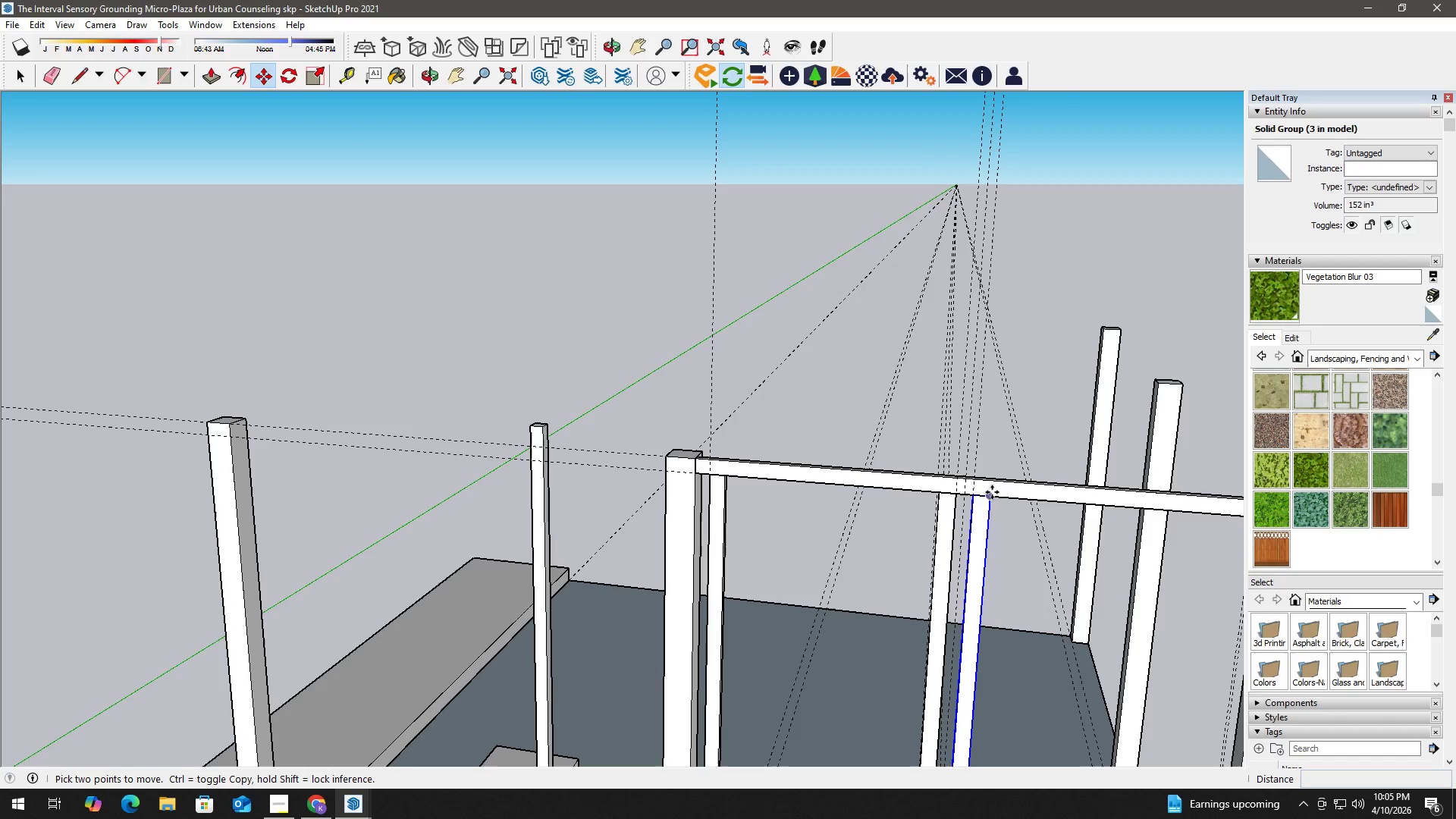 
scroll: coordinate [974, 499], scroll_direction: down, amount: 2.0
 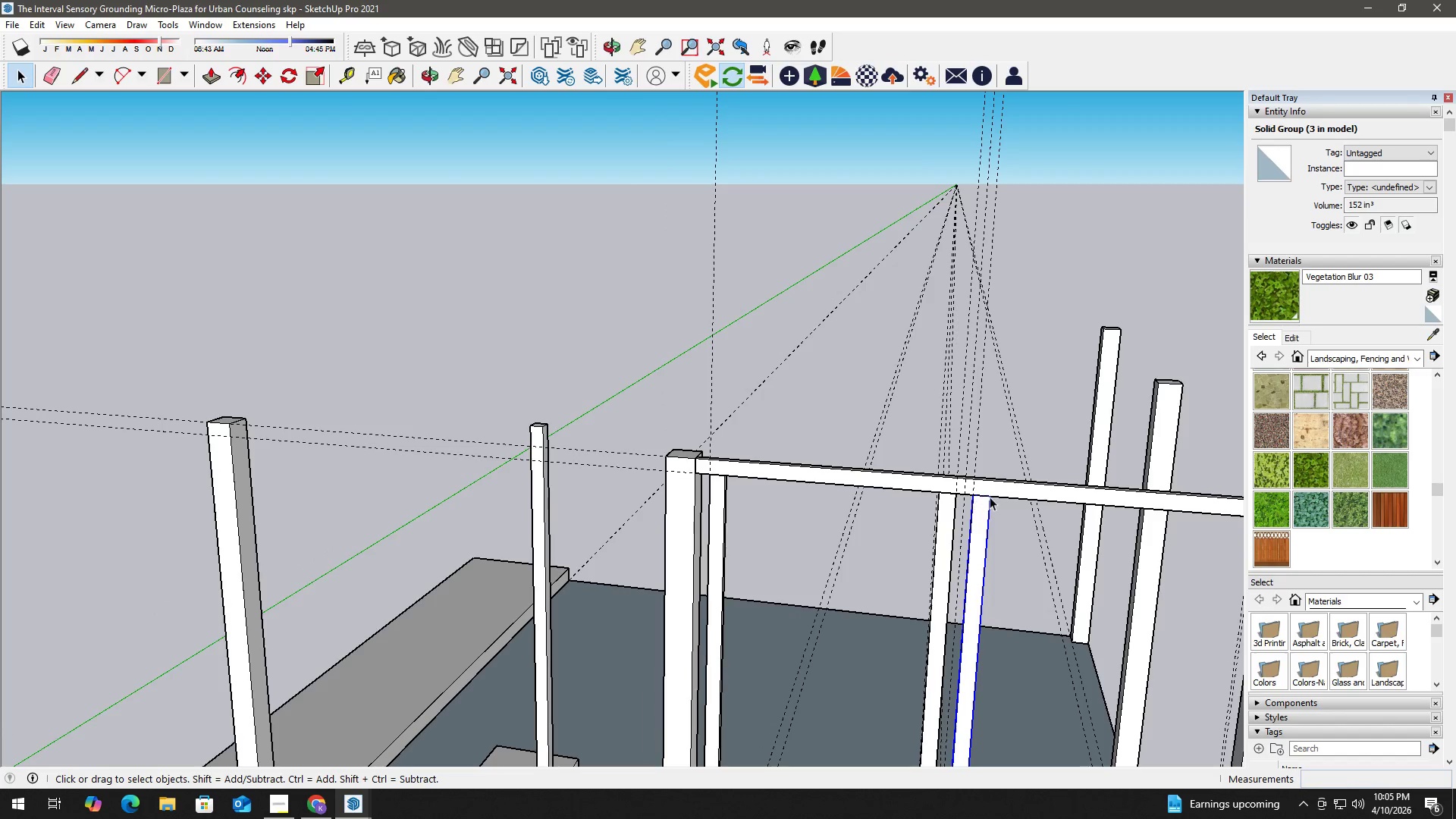 
left_click([992, 491])
 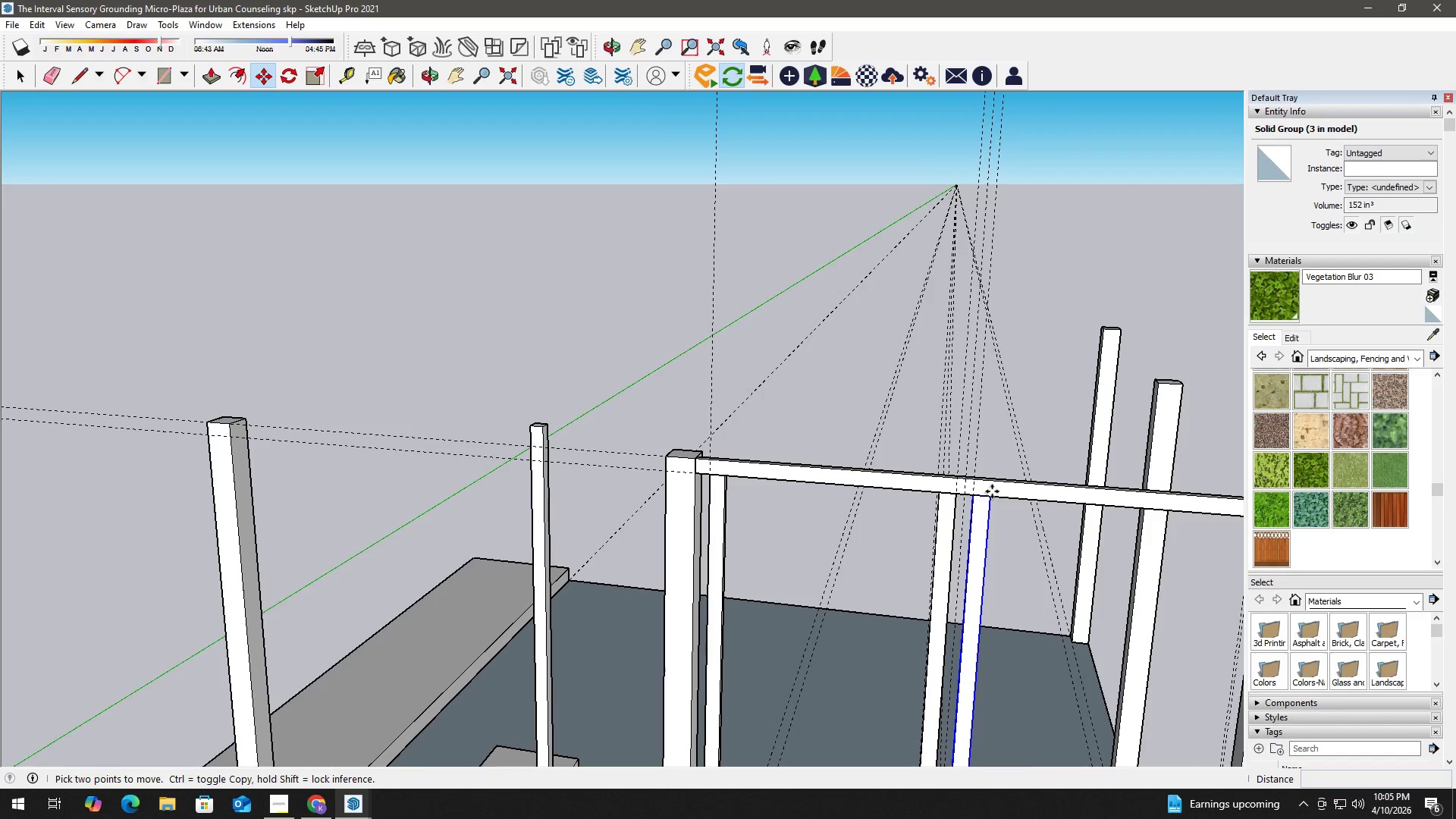 
key(Control+ControlLeft)
 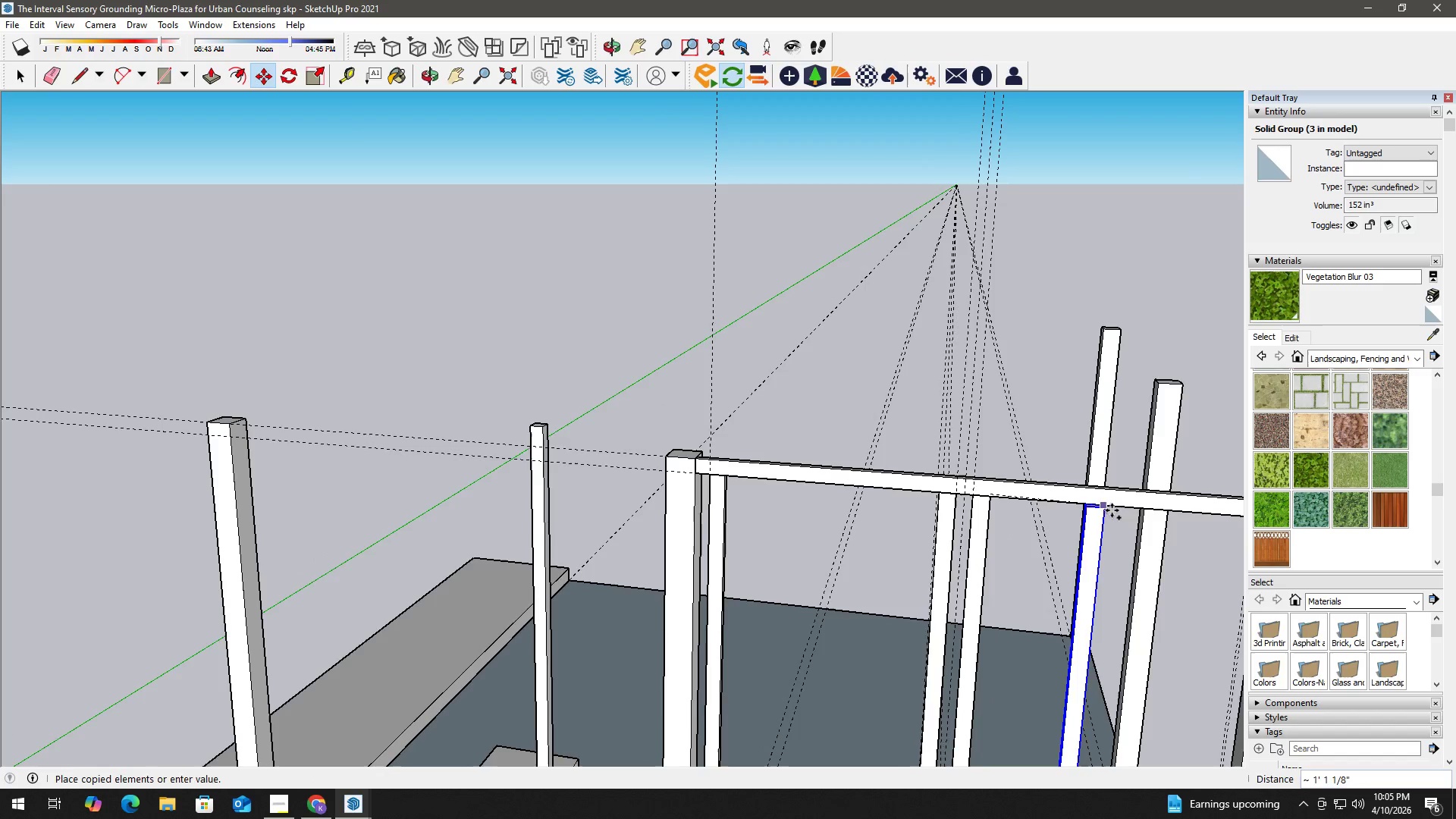 
hold_key(key=ShiftLeft, duration=0.5)
scroll: coordinate [1021, 458], scroll_direction: up, amount: 5.0
 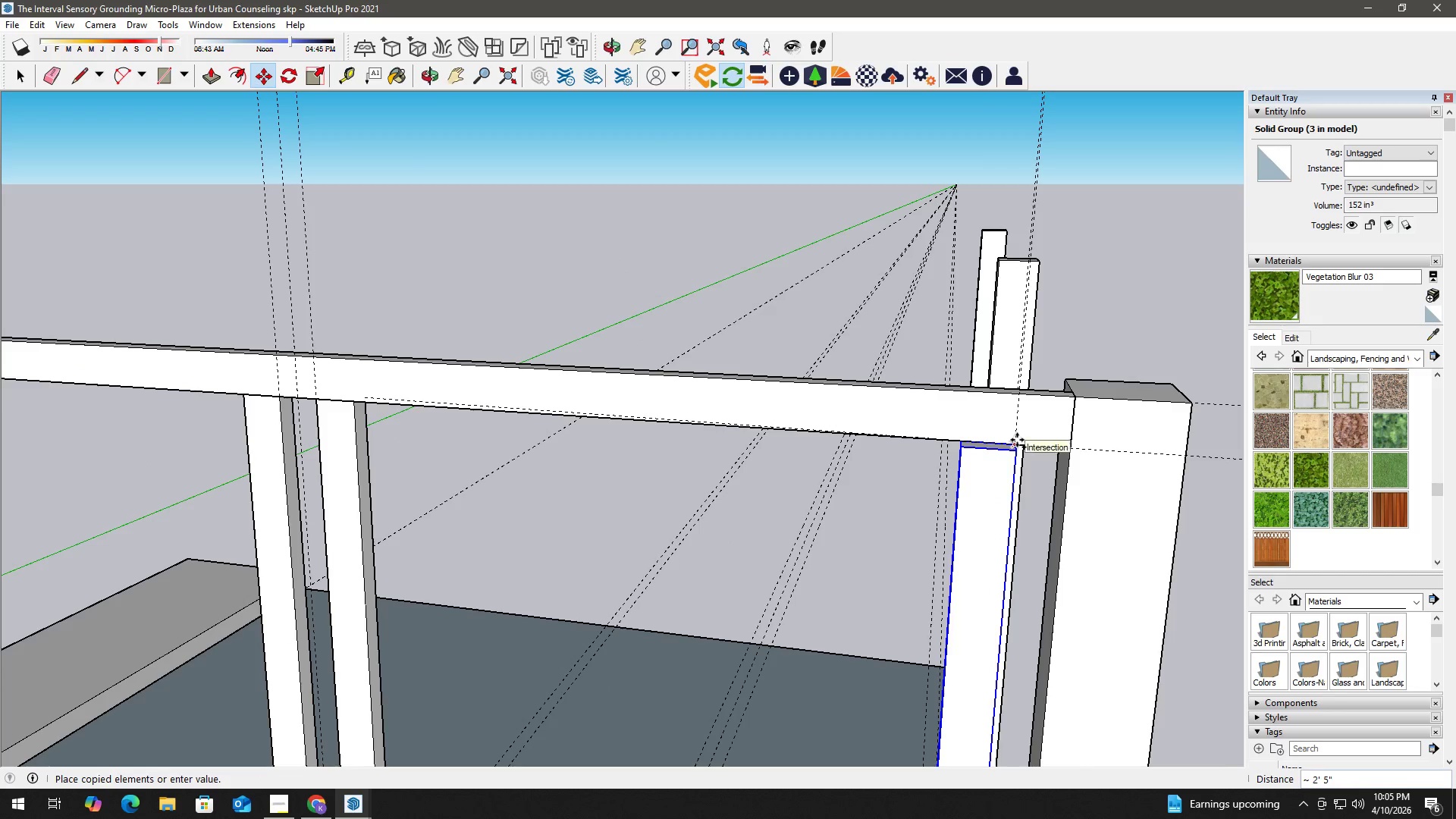 
left_click([1017, 440])
 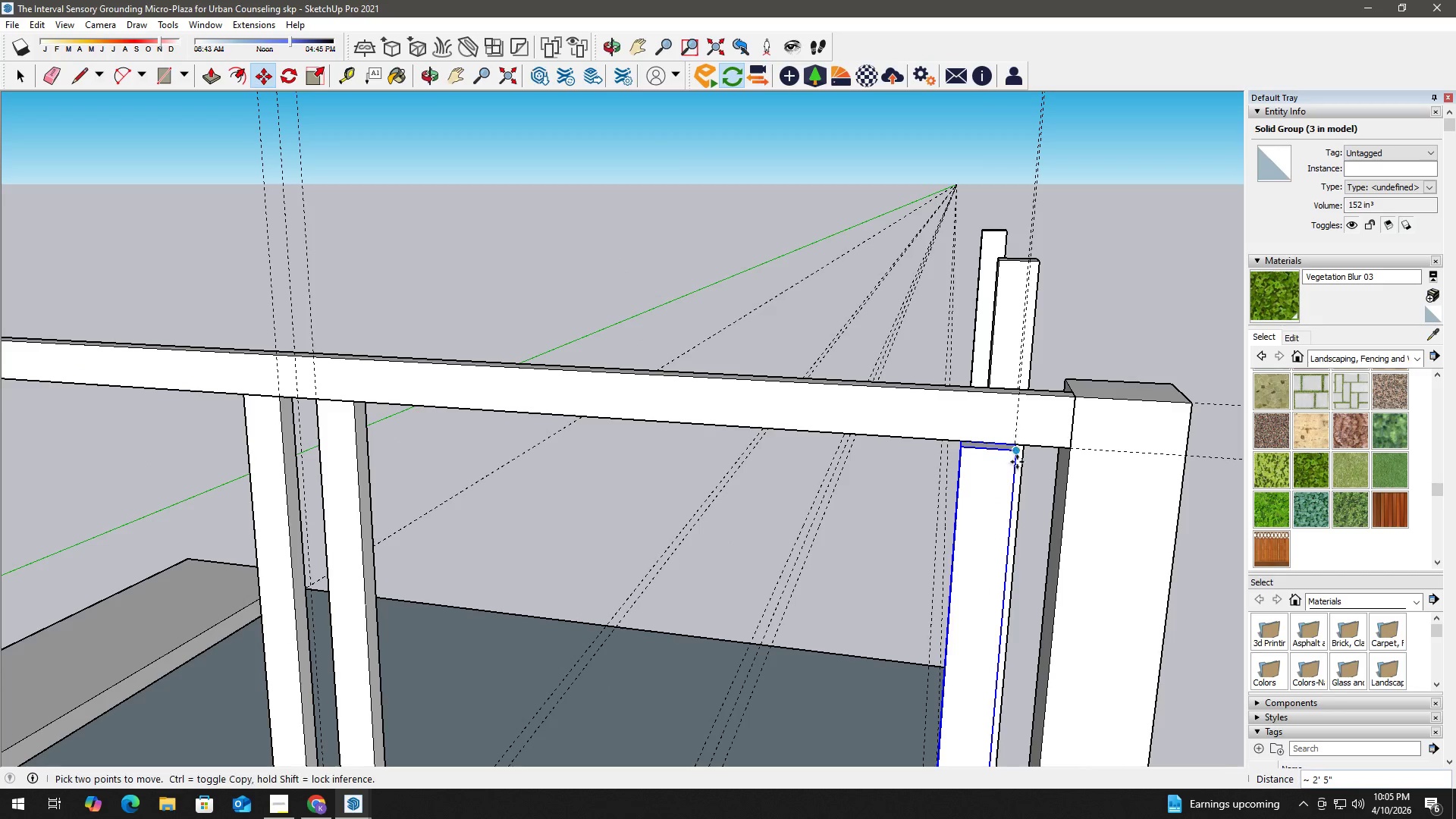 
scroll: coordinate [1019, 445], scroll_direction: up, amount: 7.0
 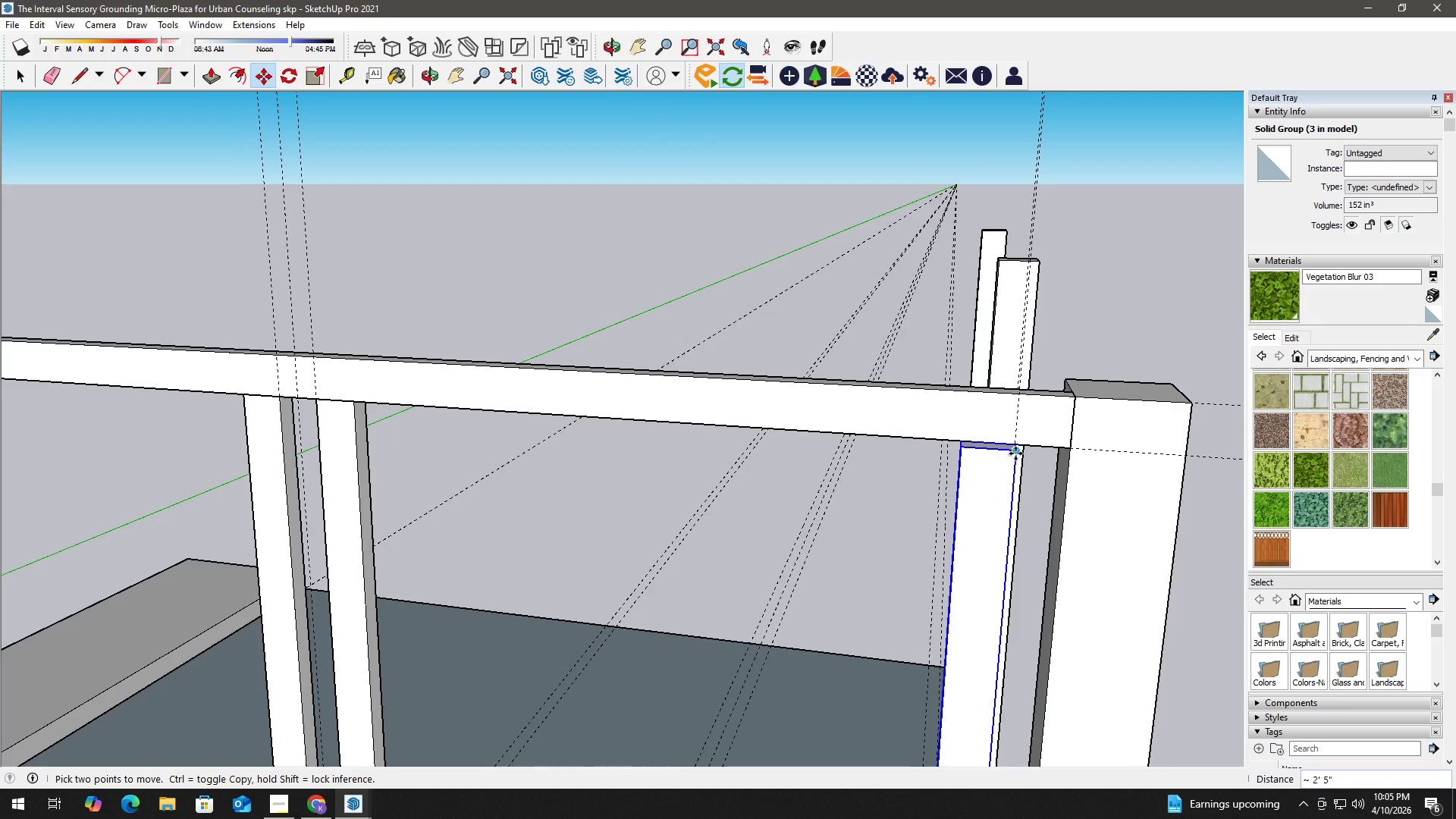 
left_click([1015, 453])
 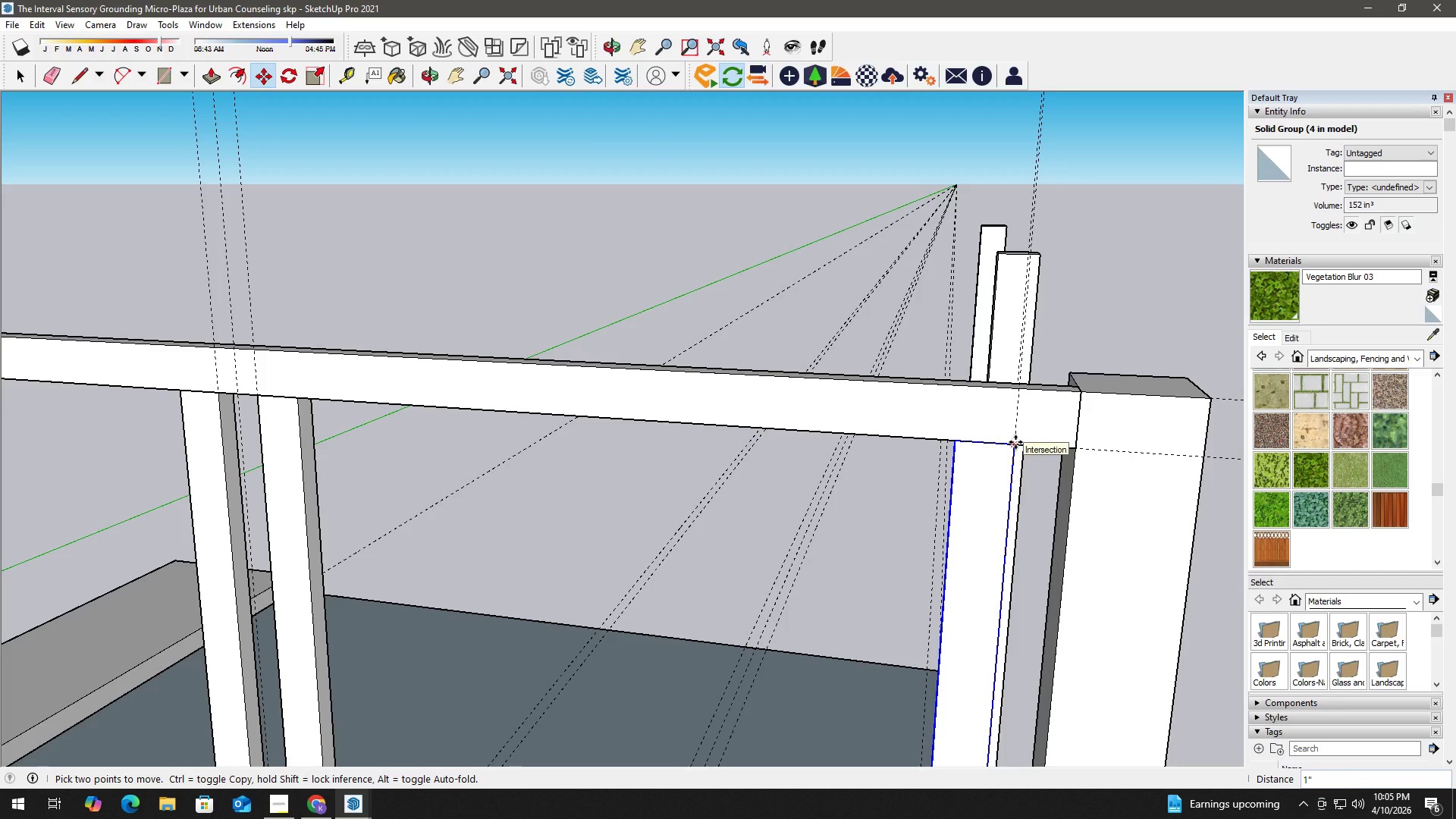 
left_click([1015, 442])
 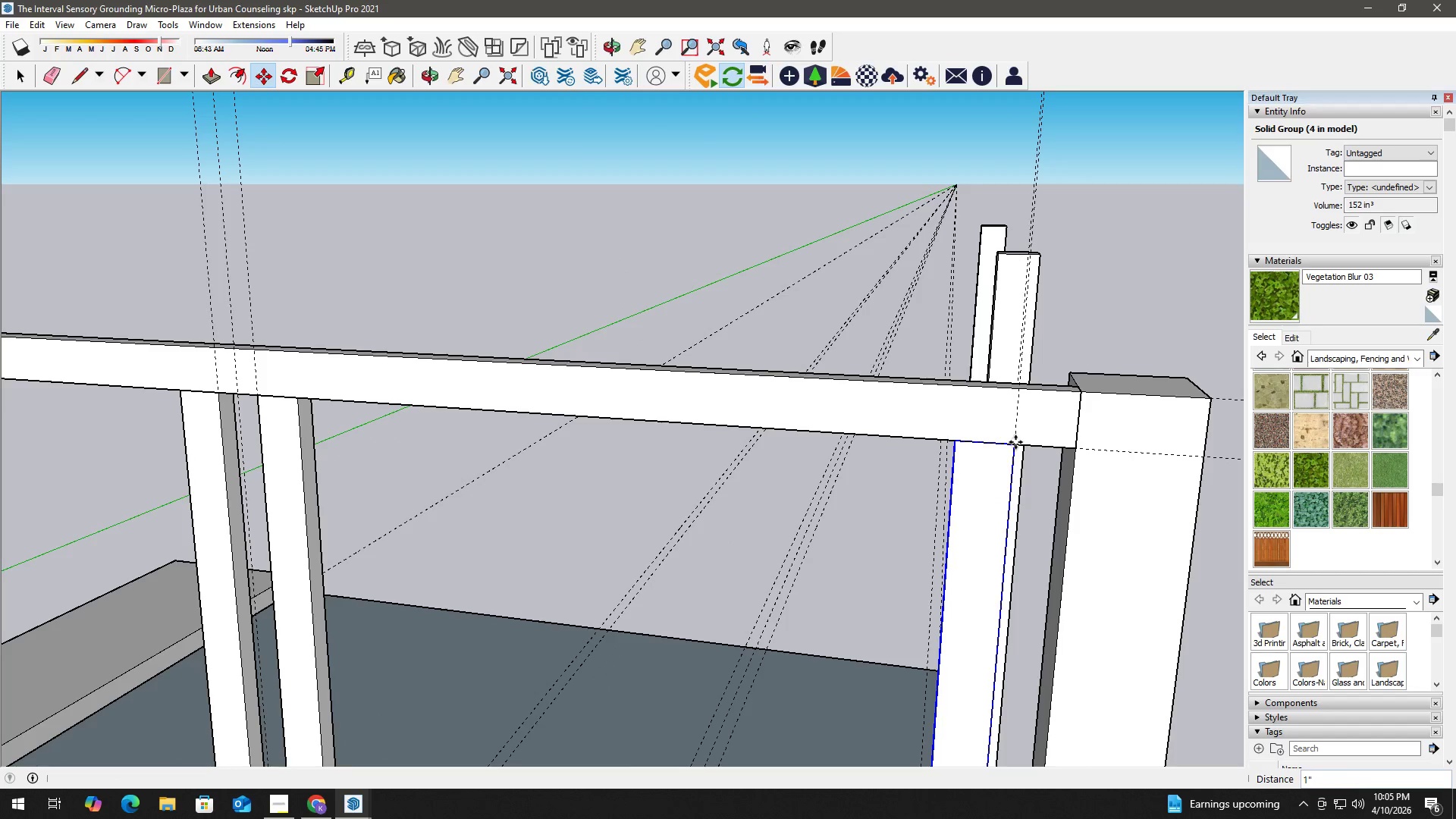 
key(Space)
 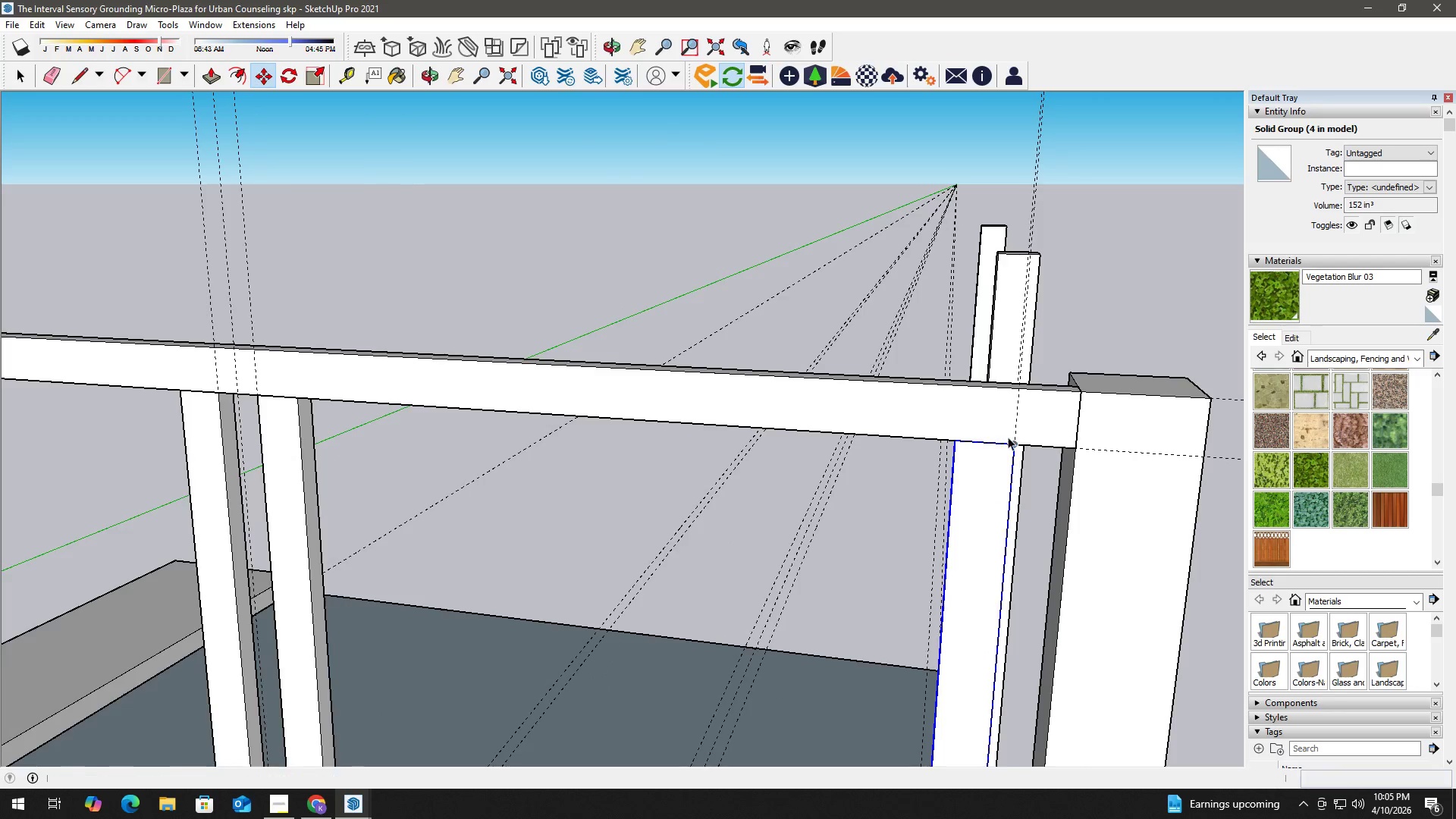 
scroll: coordinate [765, 461], scroll_direction: down, amount: 20.0
 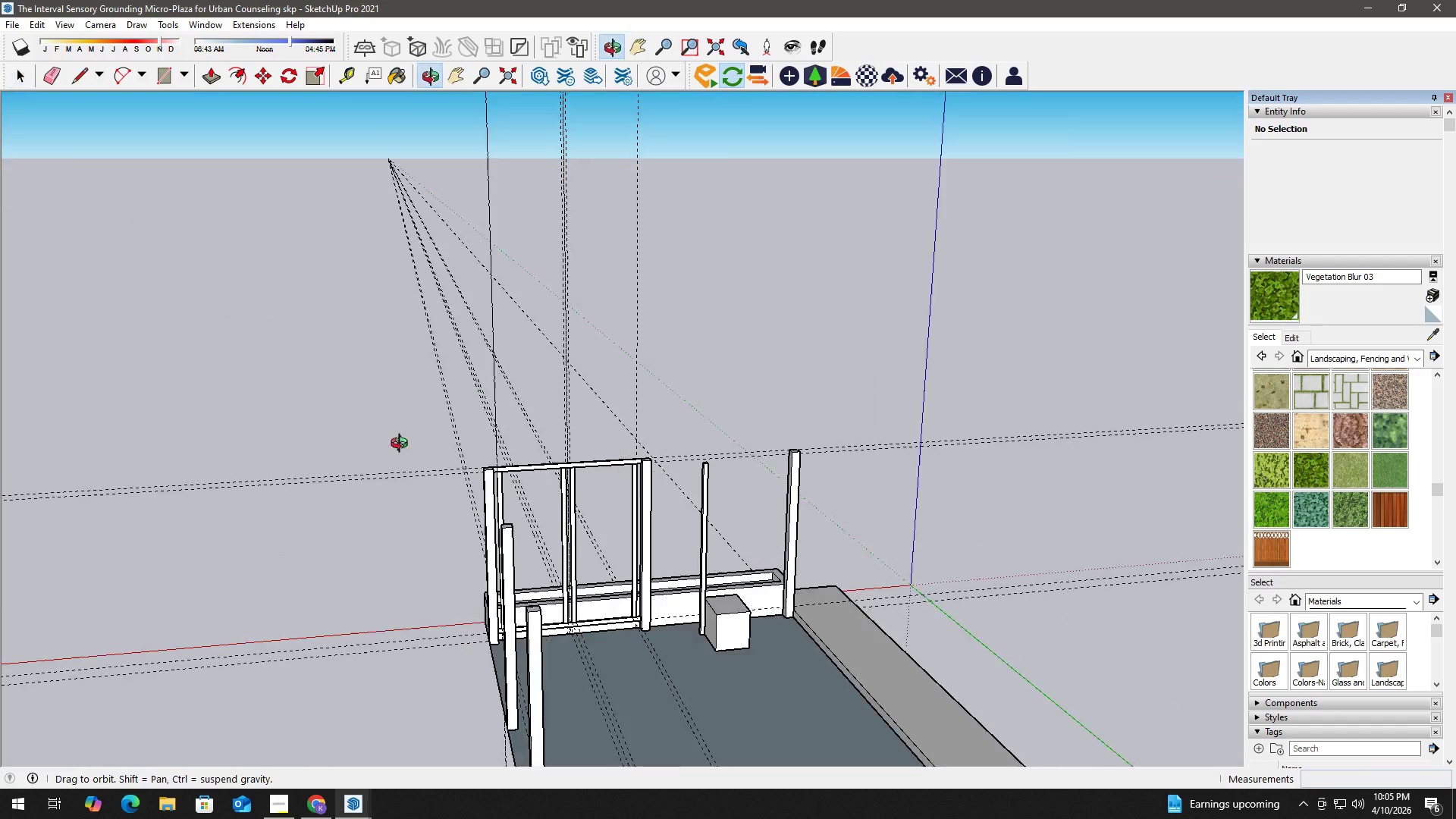 
scroll: coordinate [560, 584], scroll_direction: up, amount: 7.0
 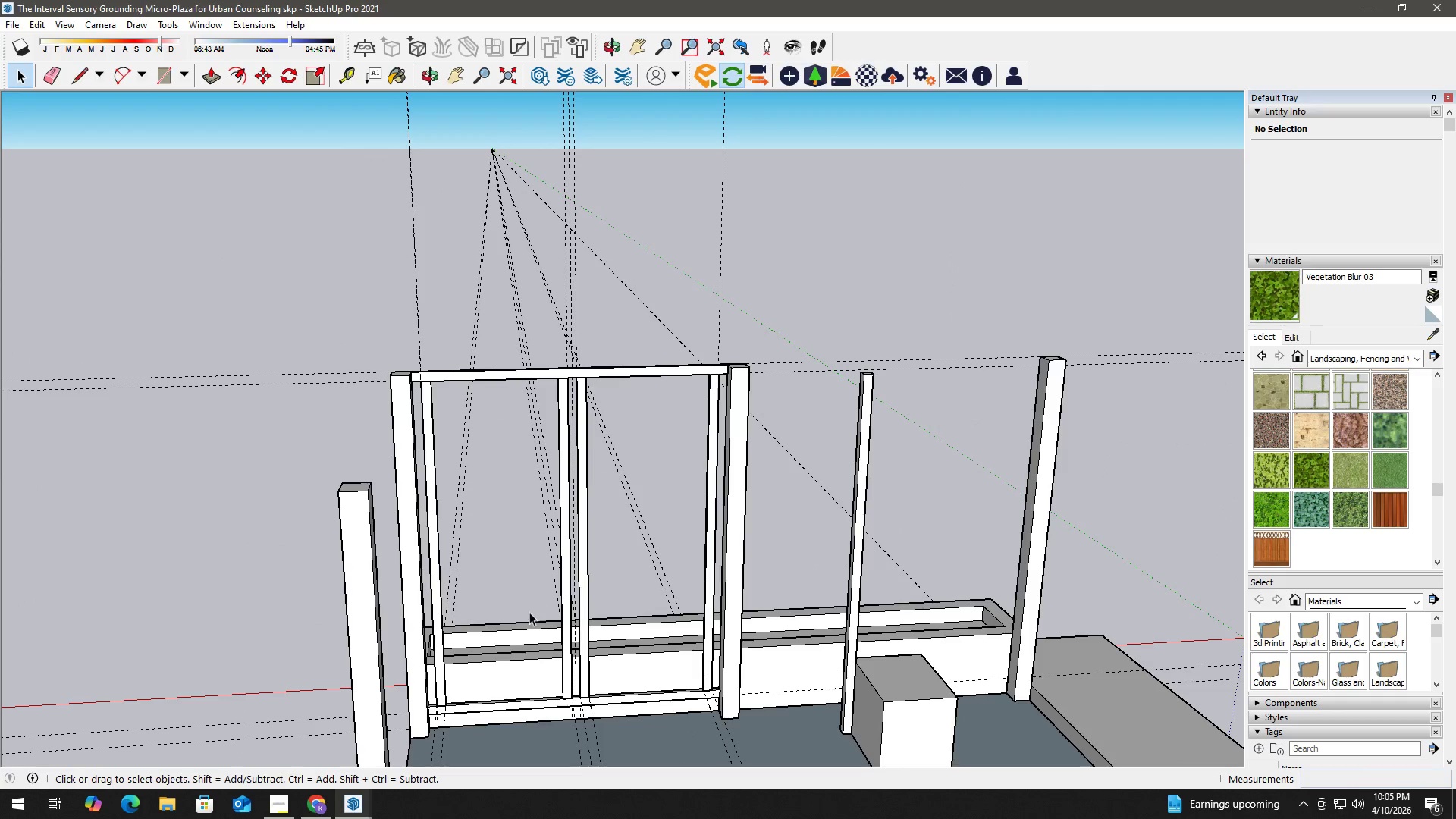 
key(H)
 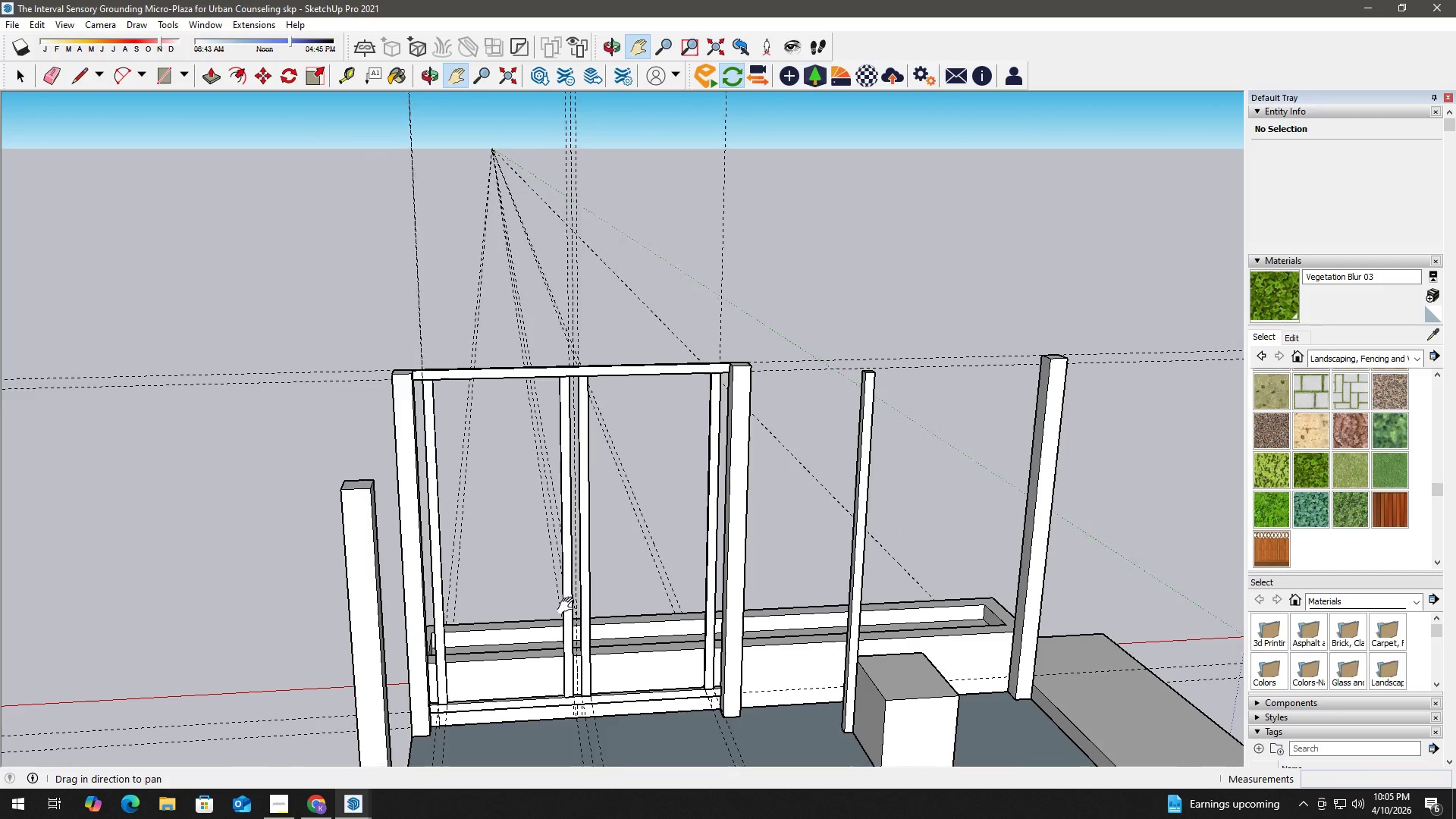 
left_click_drag(start_coordinate=[566, 609], to_coordinate=[582, 563])
 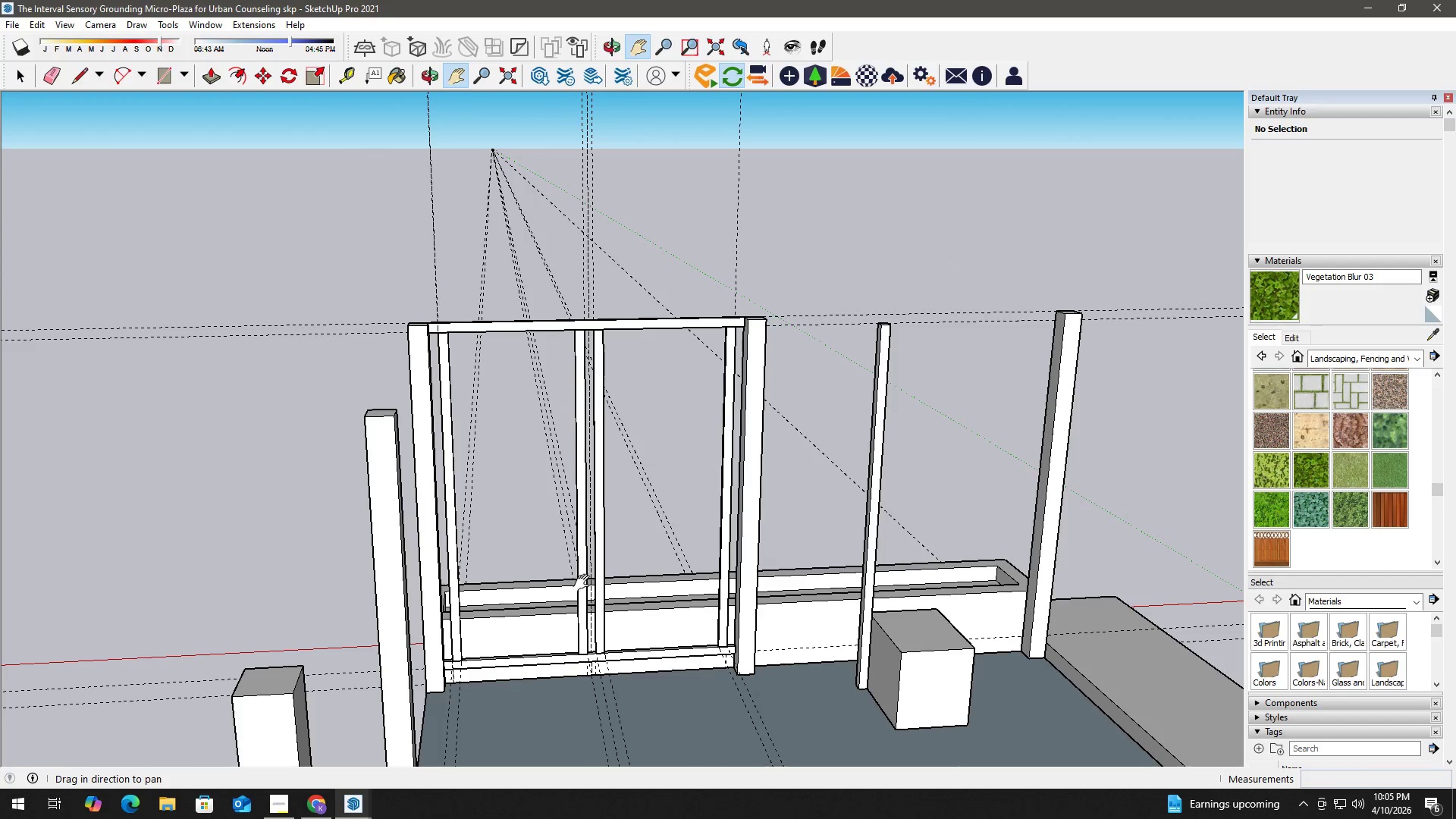 
scroll: coordinate [607, 660], scroll_direction: up, amount: 11.0
 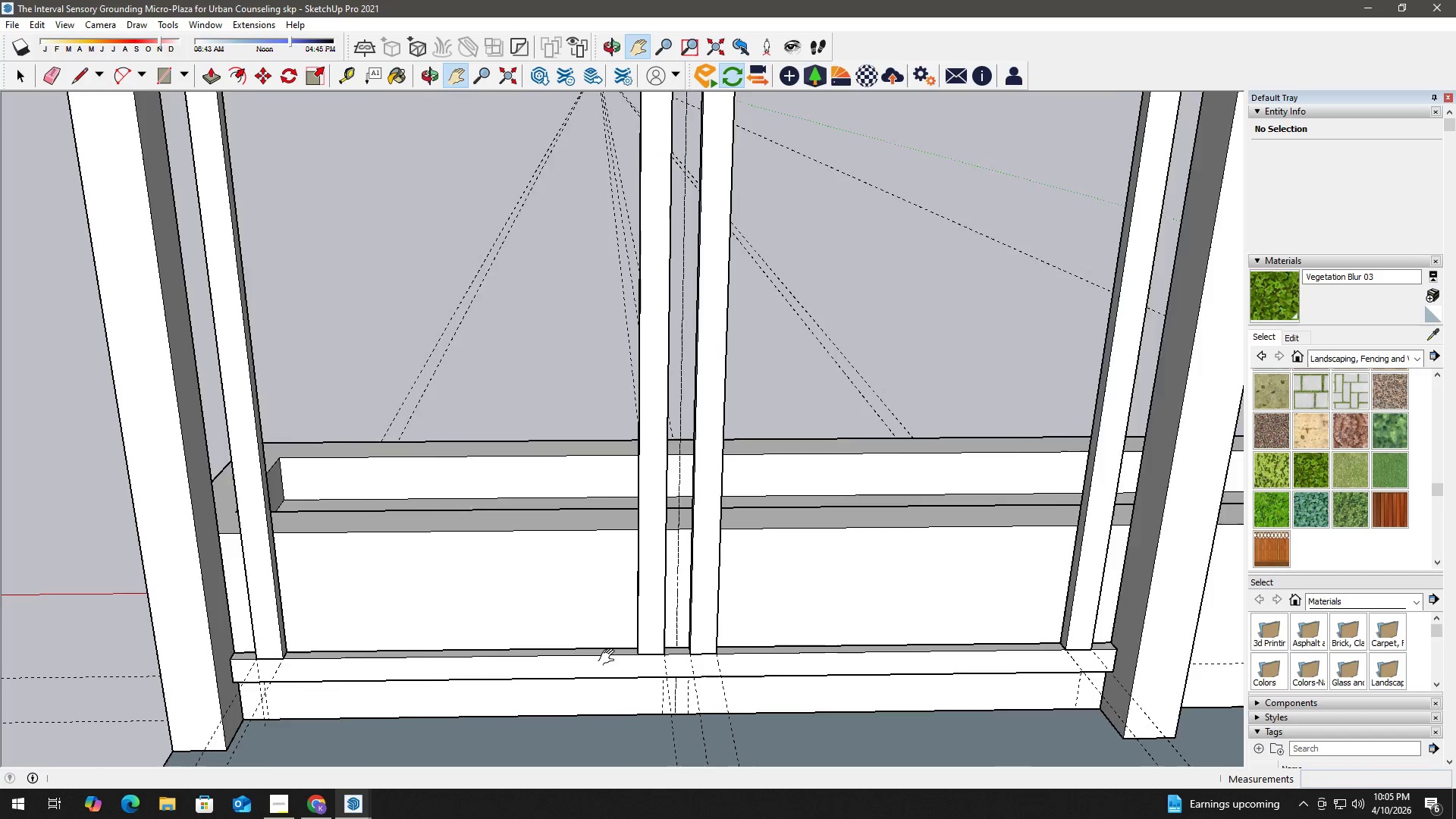 
scroll: coordinate [583, 657], scroll_direction: down, amount: 2.0
 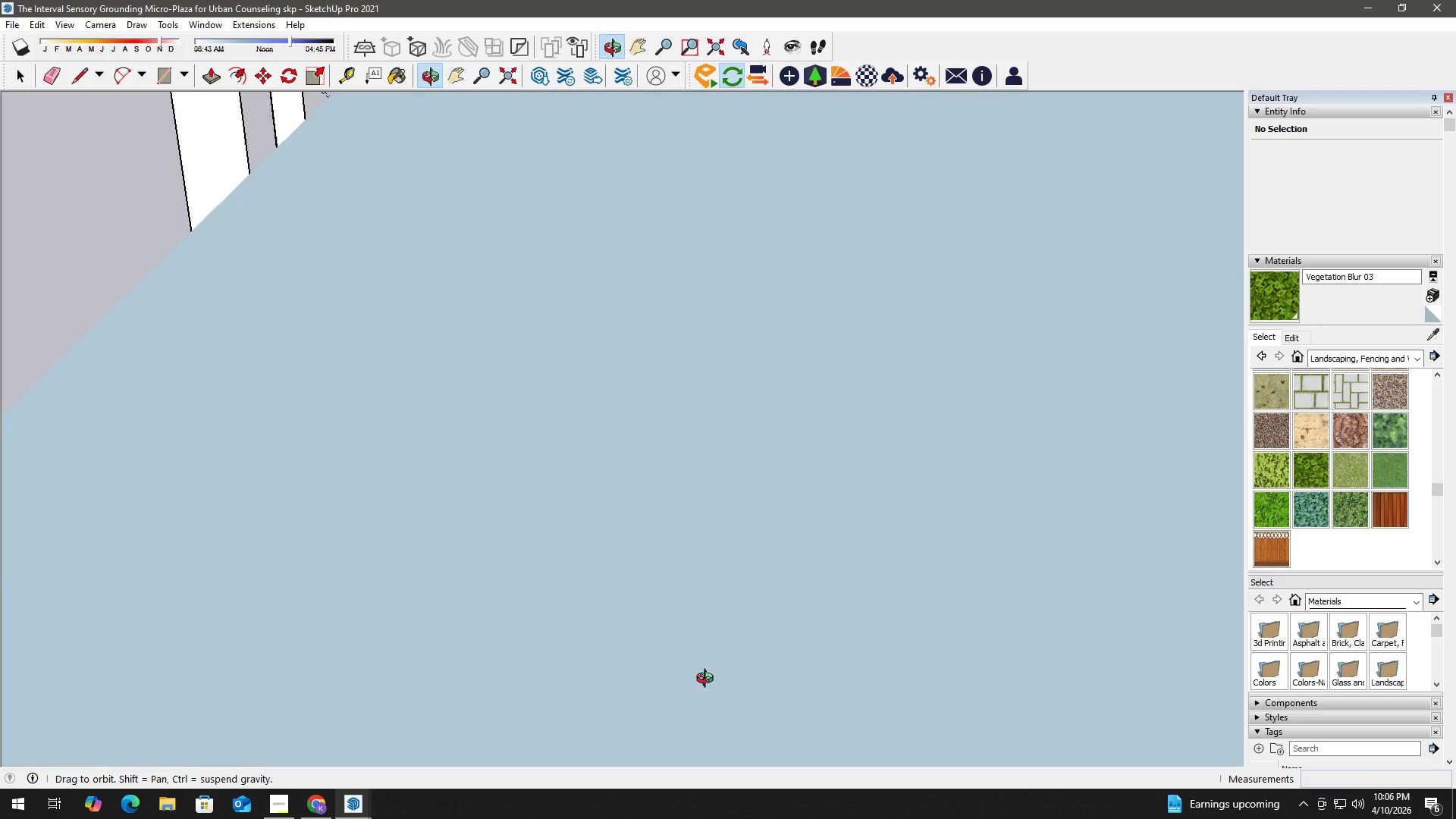 
key(H)
 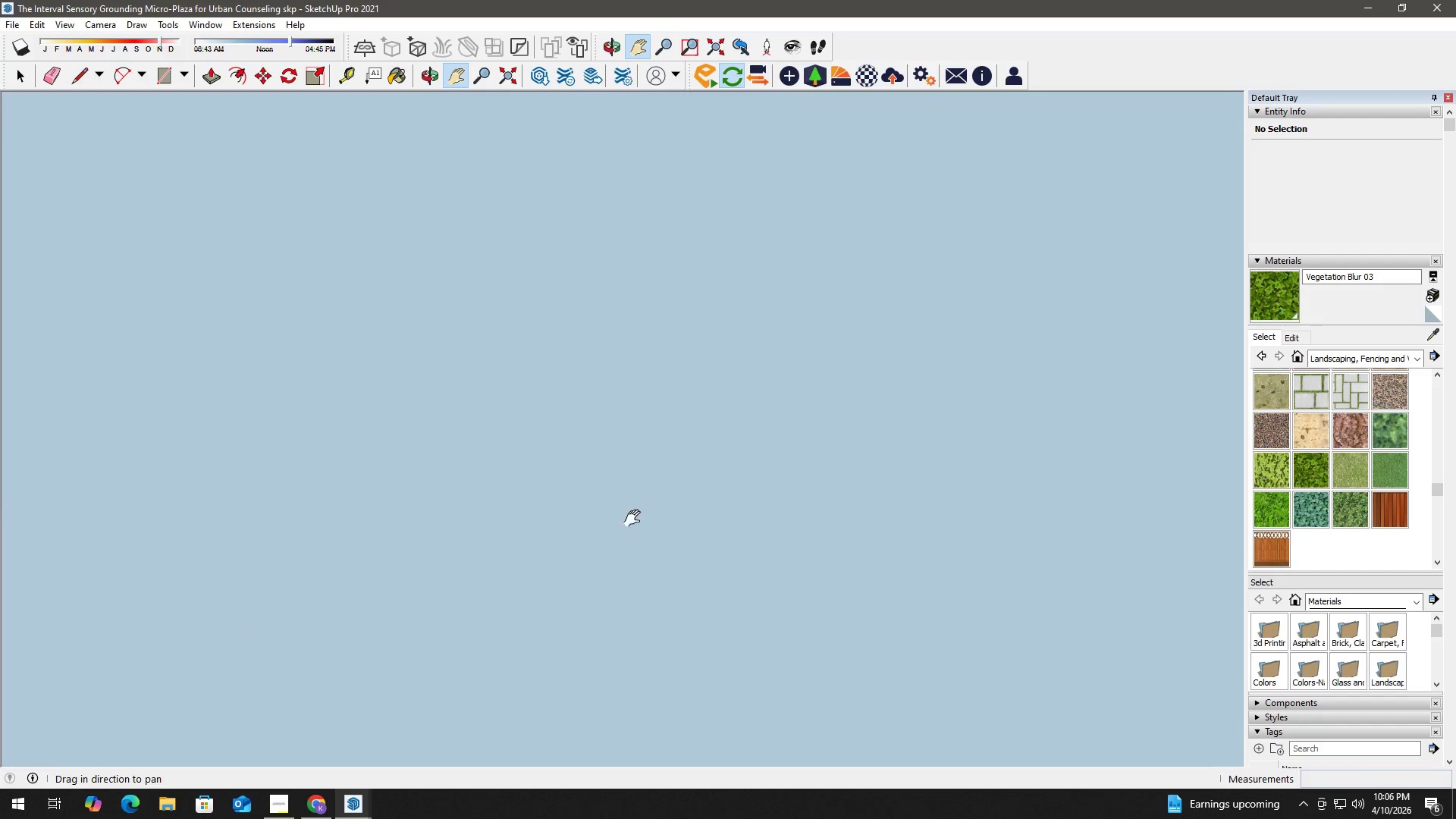 
scroll: coordinate [686, 664], scroll_direction: down, amount: 3.0
 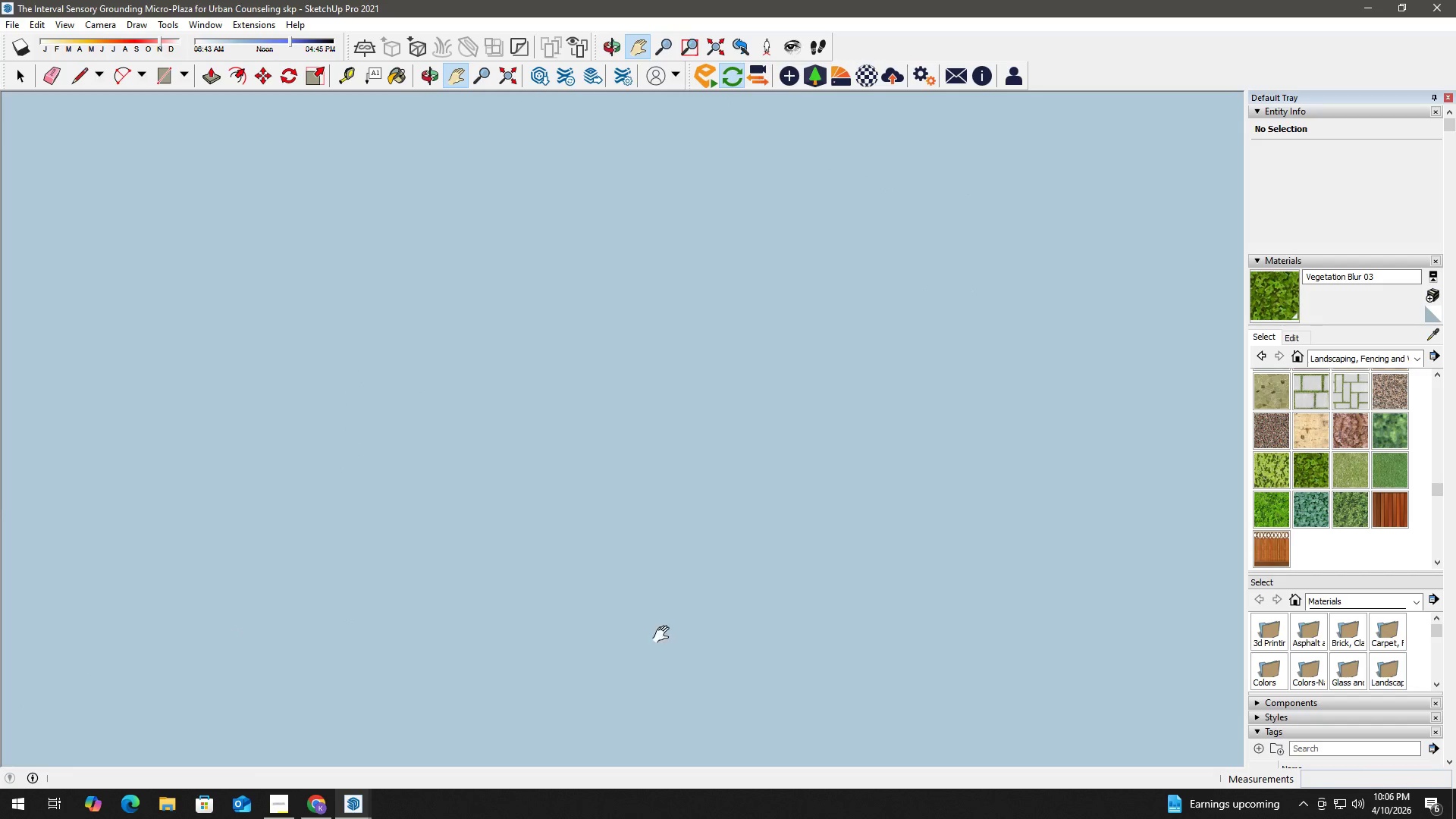 
left_click_drag(start_coordinate=[620, 499], to_coordinate=[890, 721])
 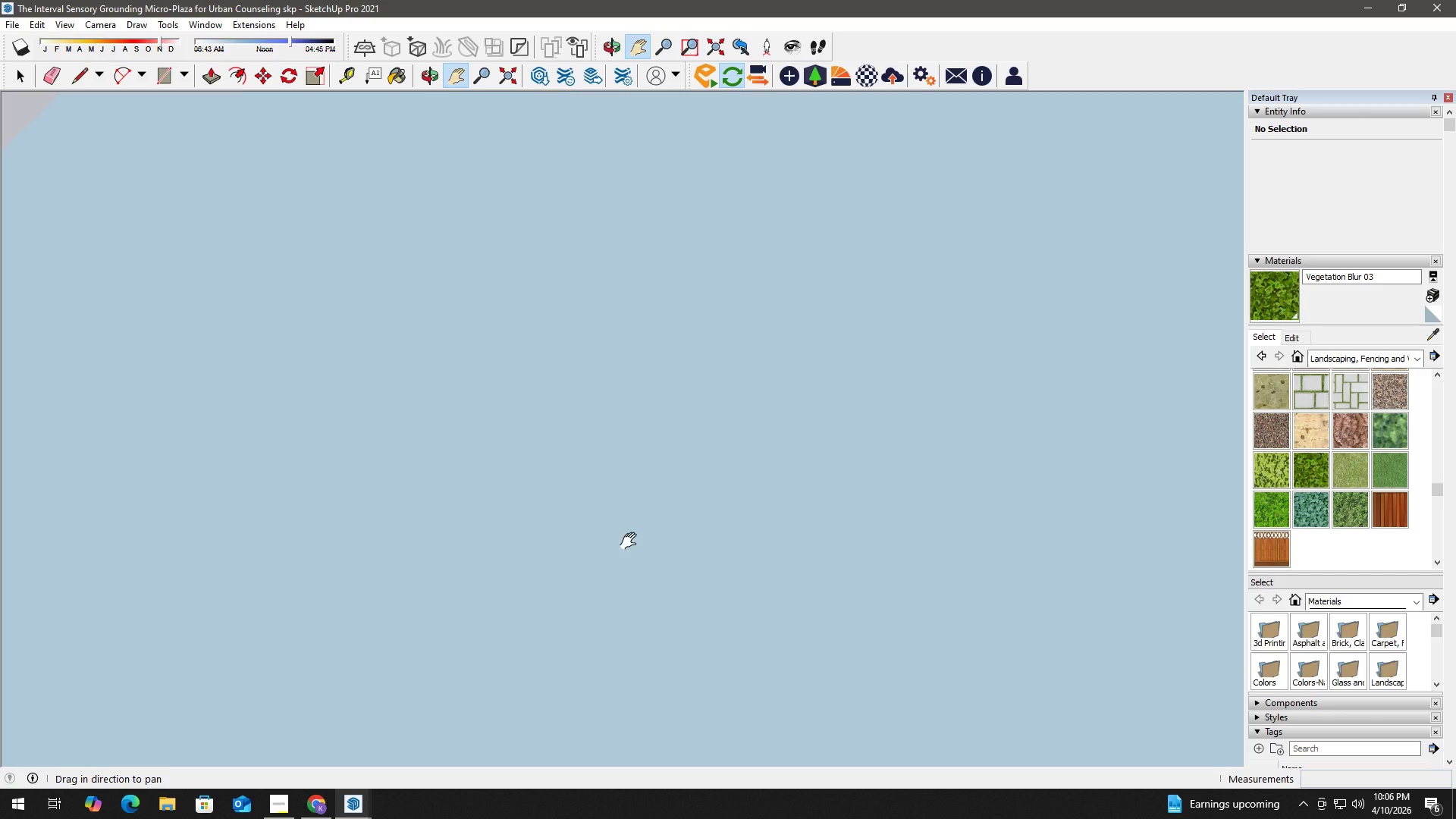 
left_click_drag(start_coordinate=[394, 446], to_coordinate=[888, 774])
 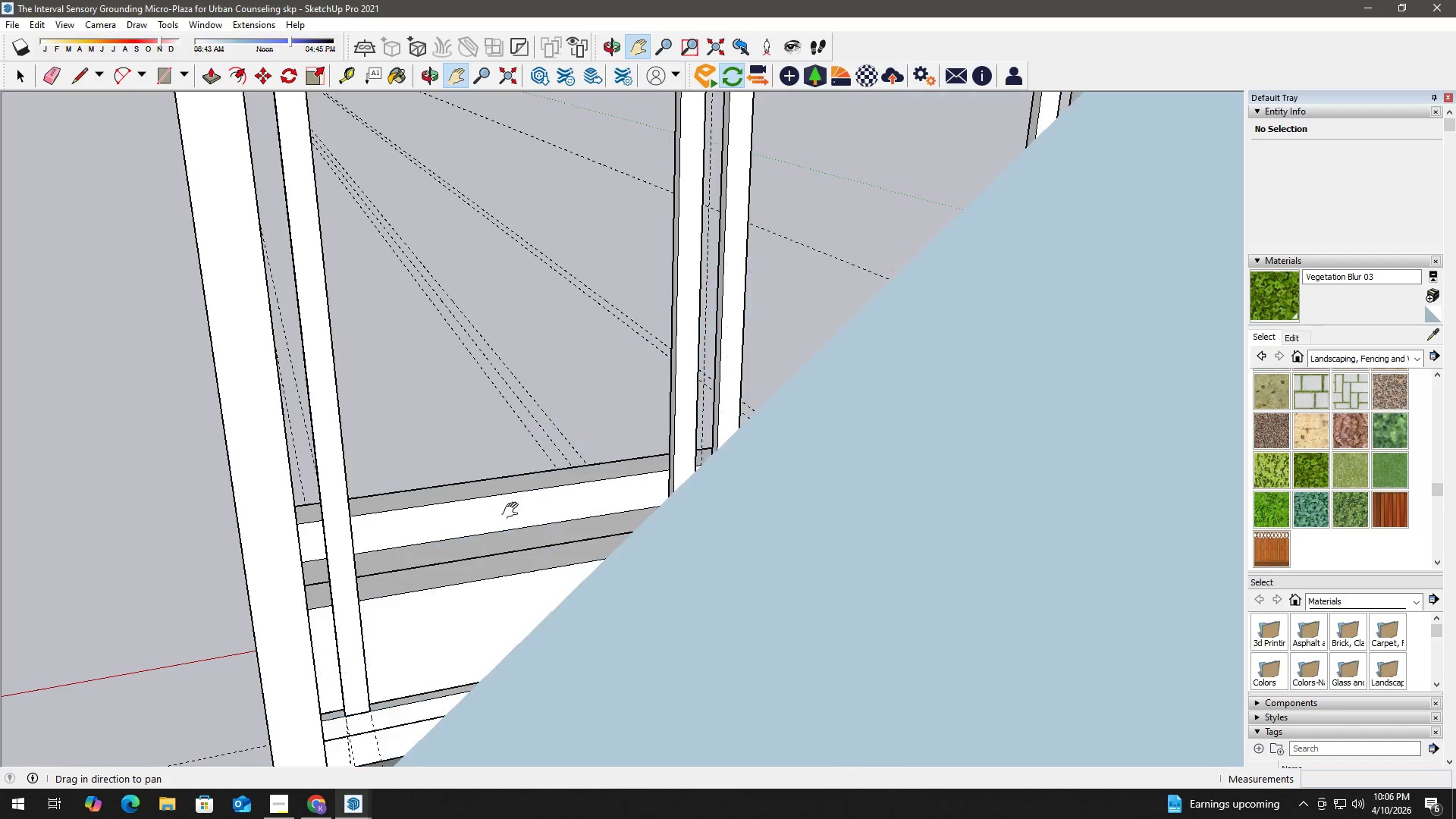 
left_click_drag(start_coordinate=[463, 488], to_coordinate=[795, 699])
 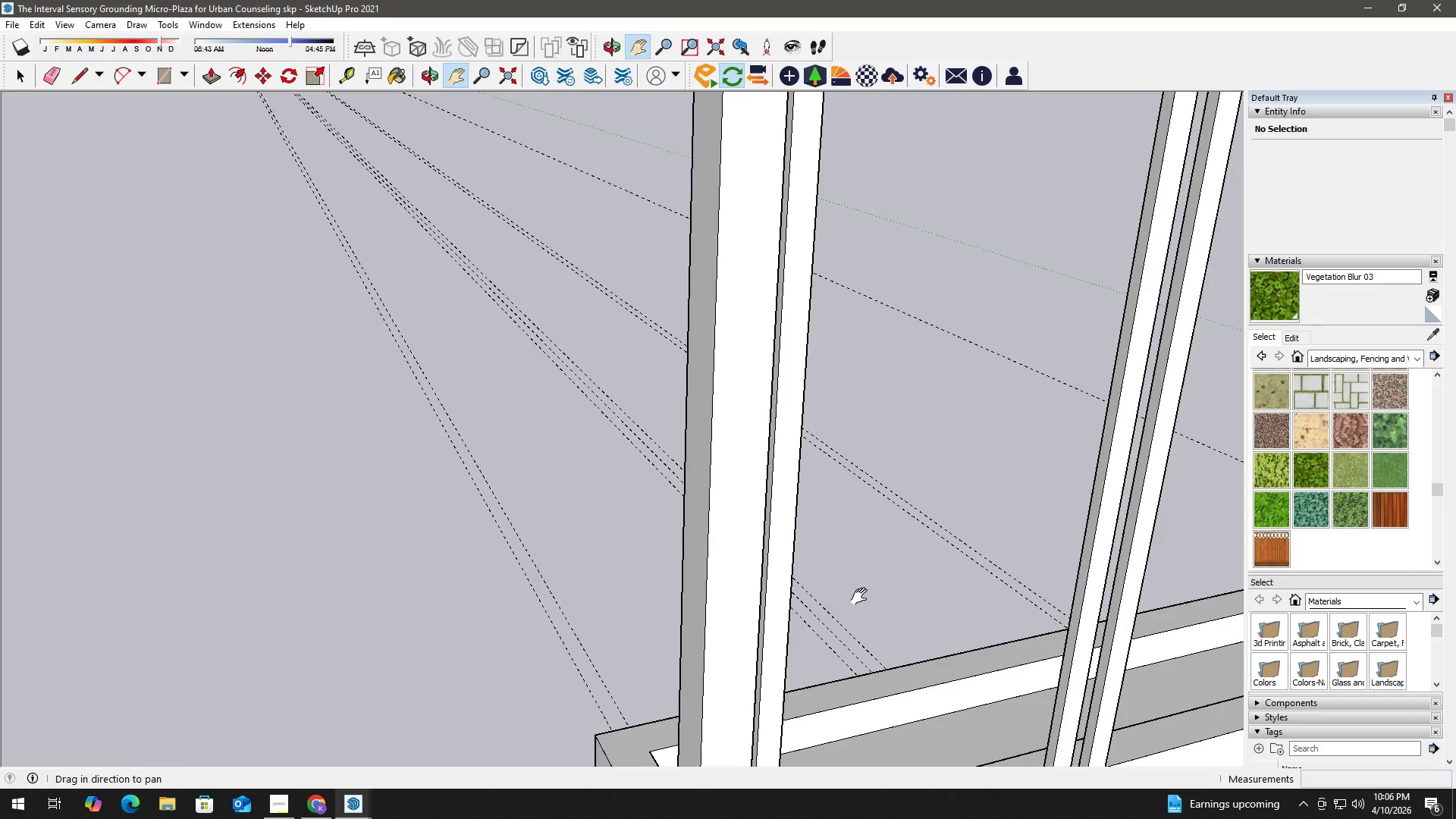 
key(B)
 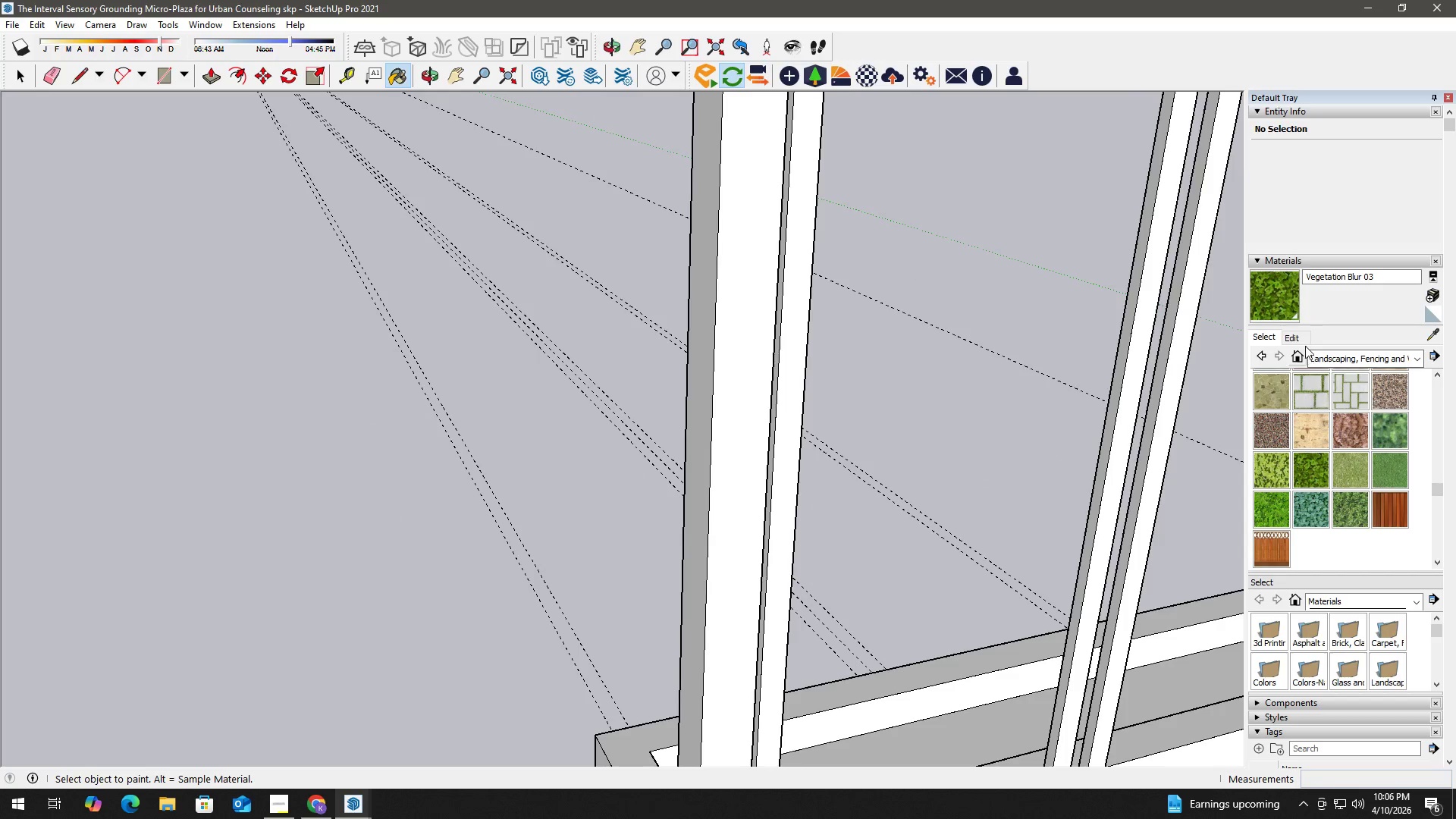 
left_click([1341, 353])
 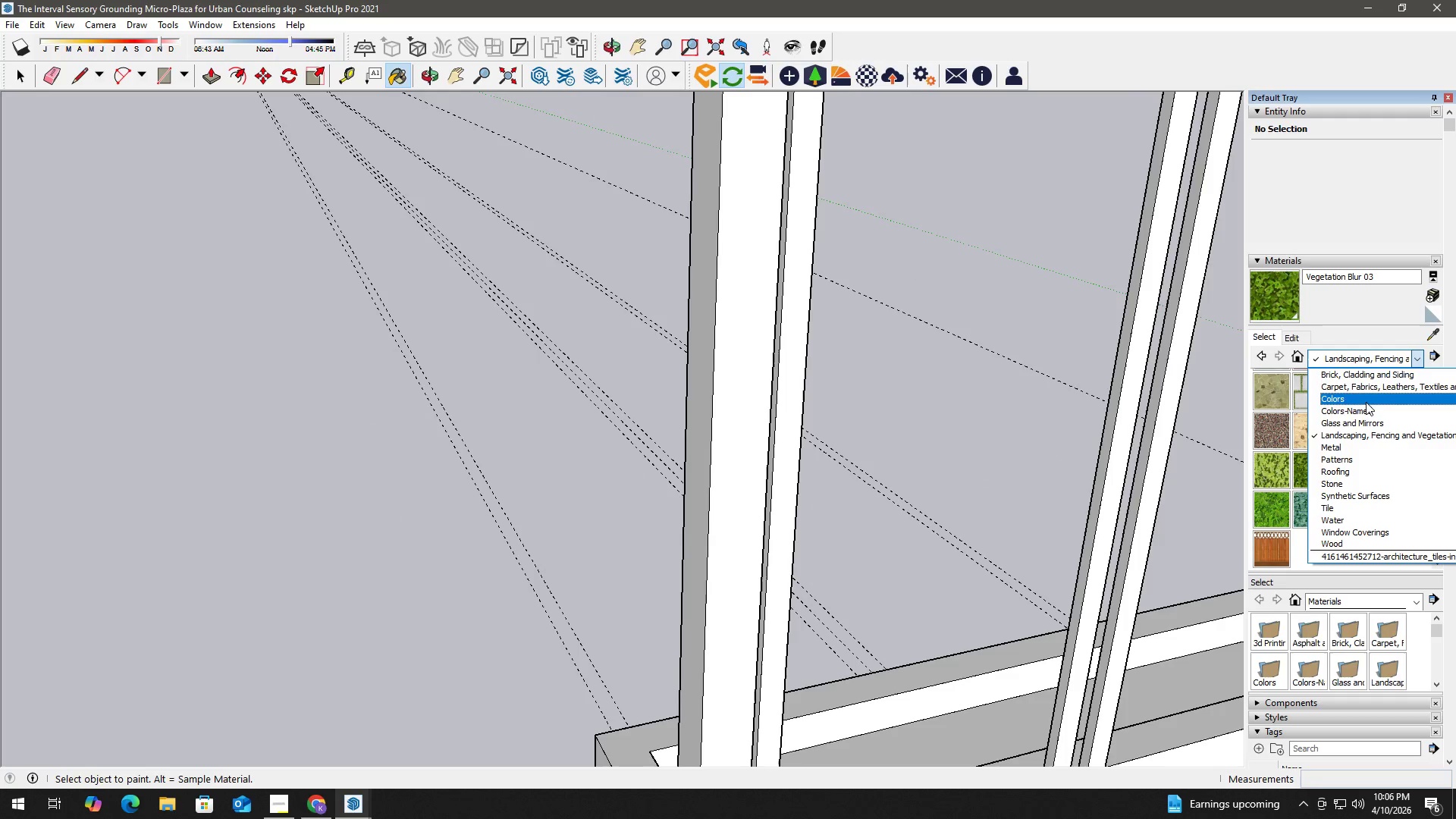 
left_click([1365, 410])
 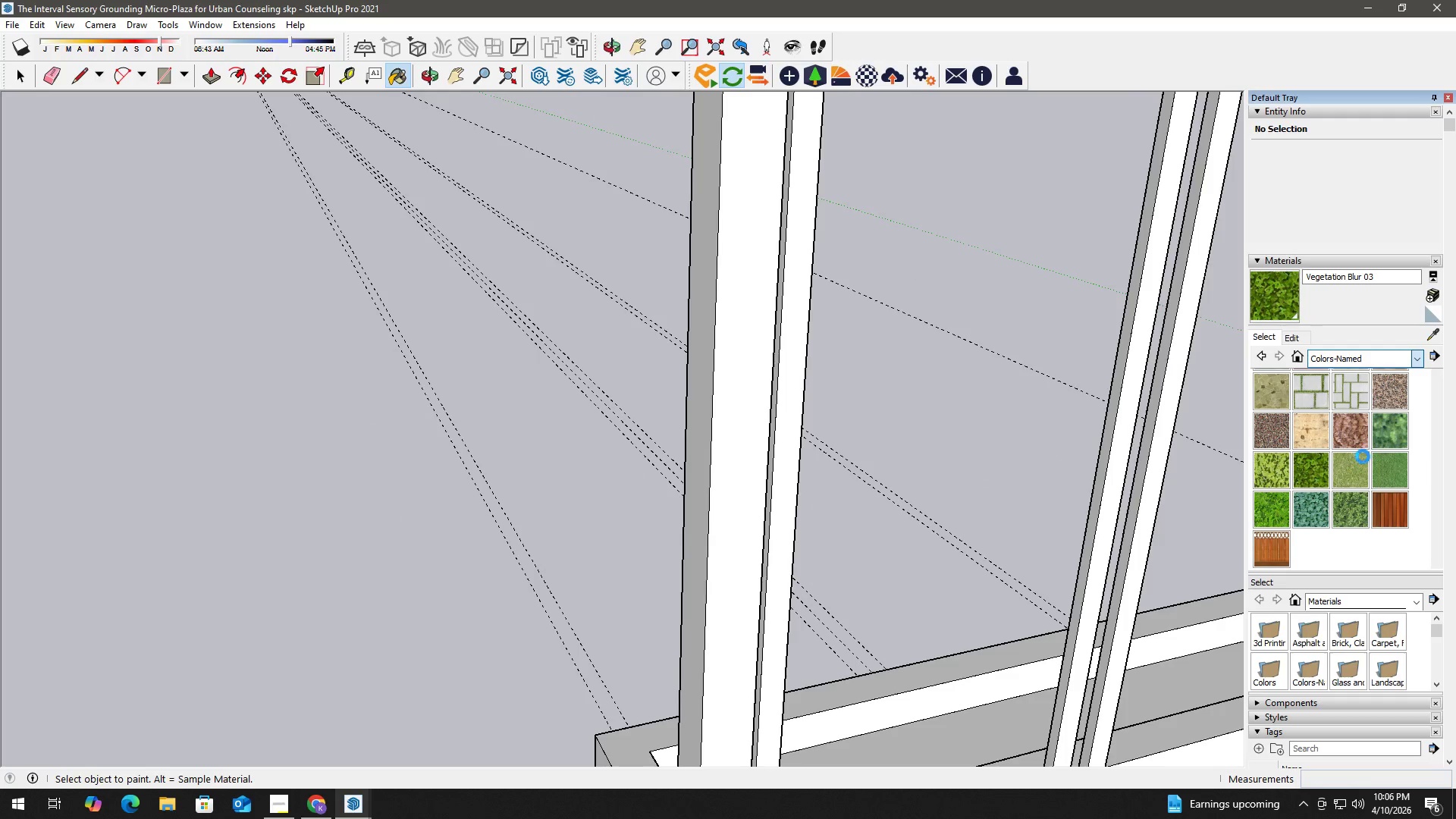 
scroll: coordinate [1390, 445], scroll_direction: down, amount: 15.0
 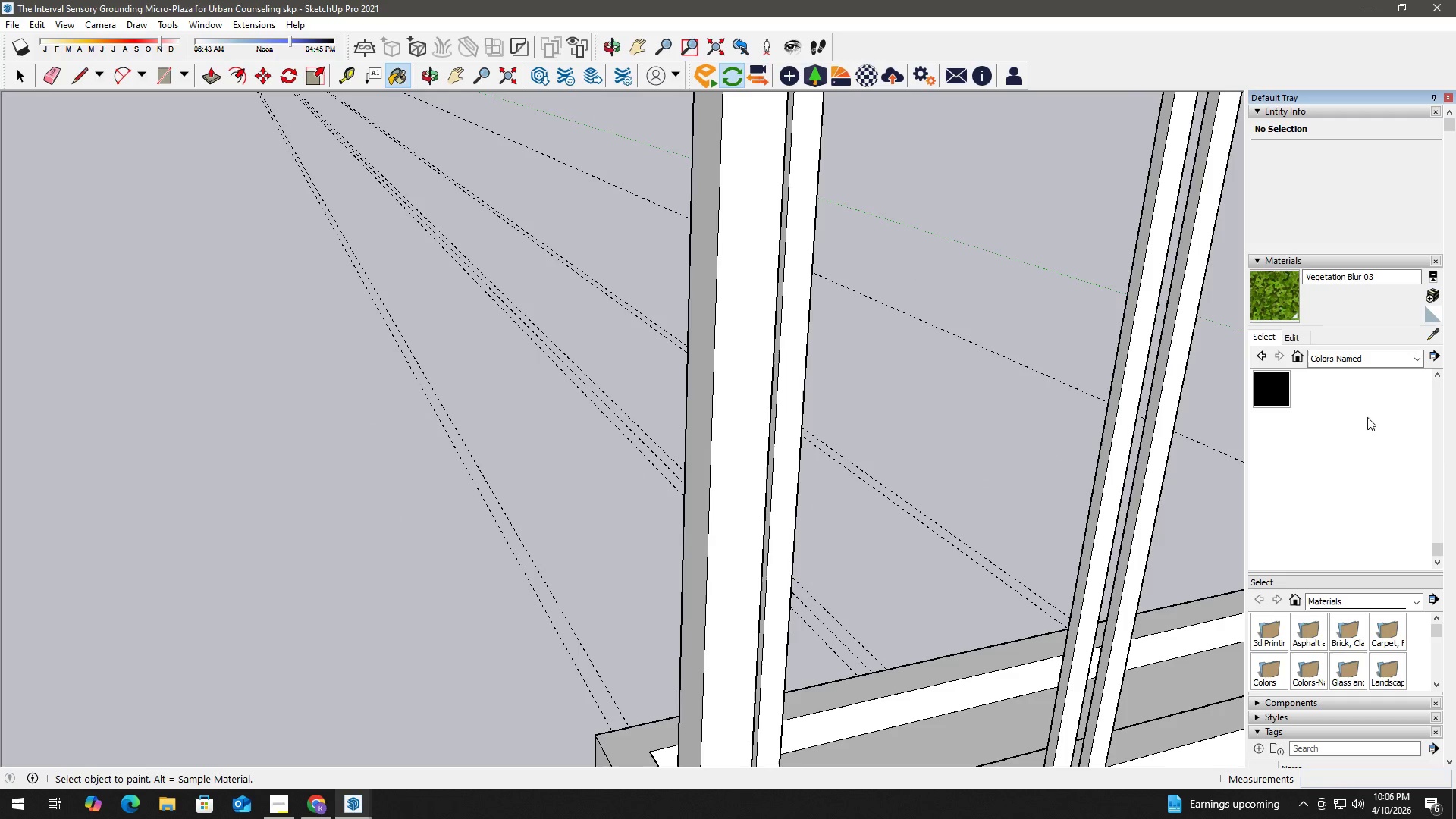 
scroll: coordinate [1394, 479], scroll_direction: up, amount: 1.0
 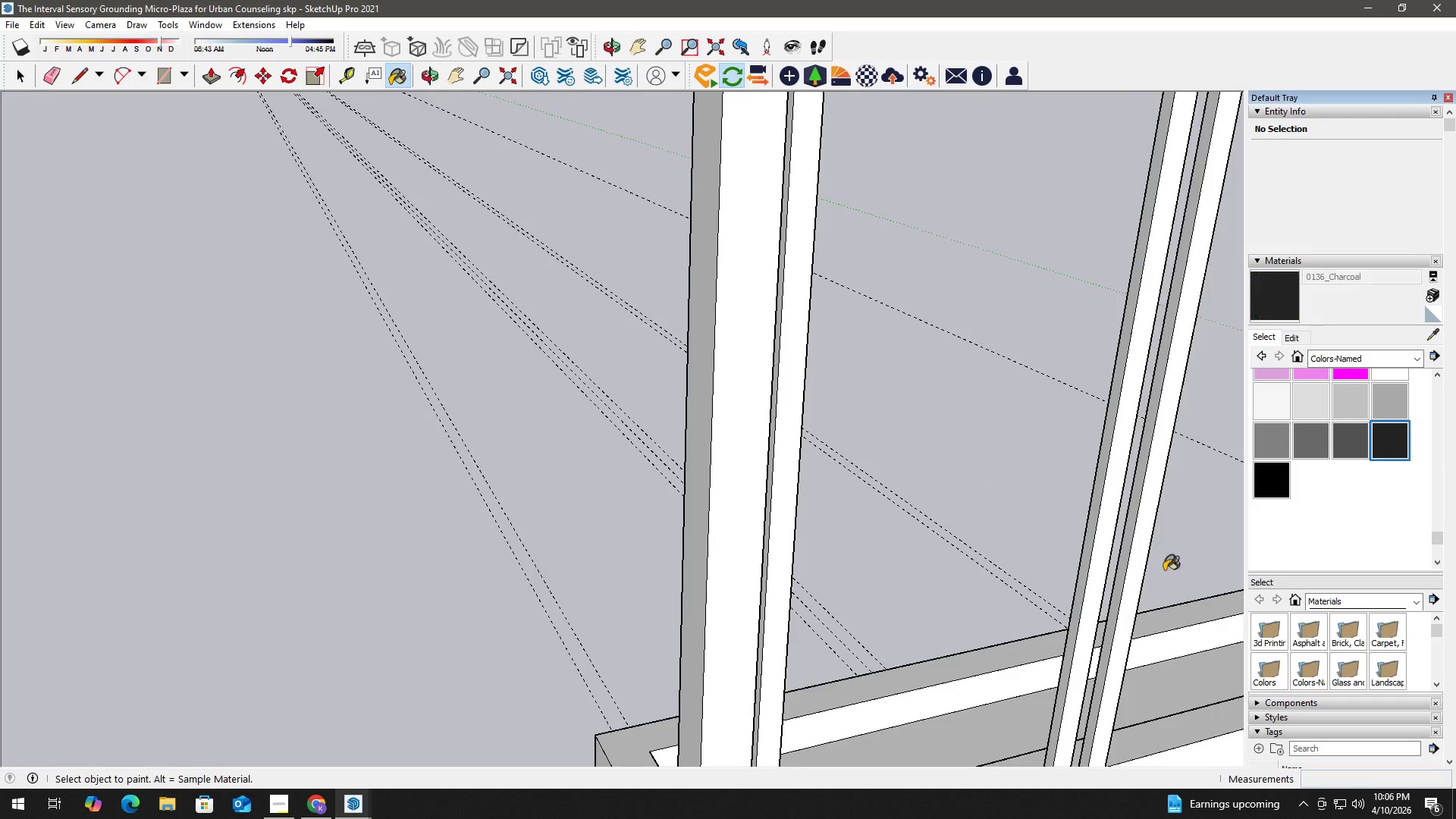 
key(Space)
 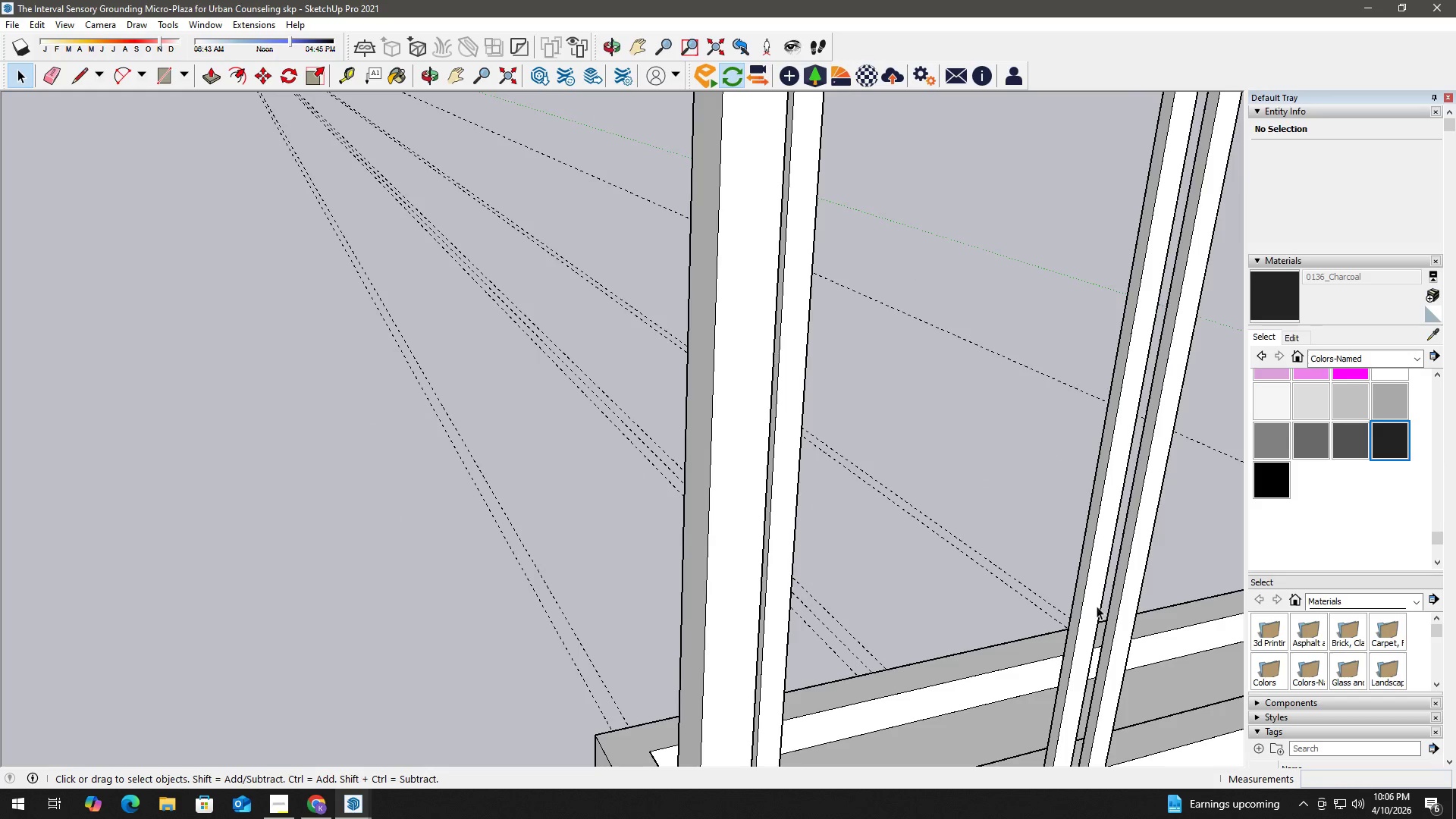 
key(H)
 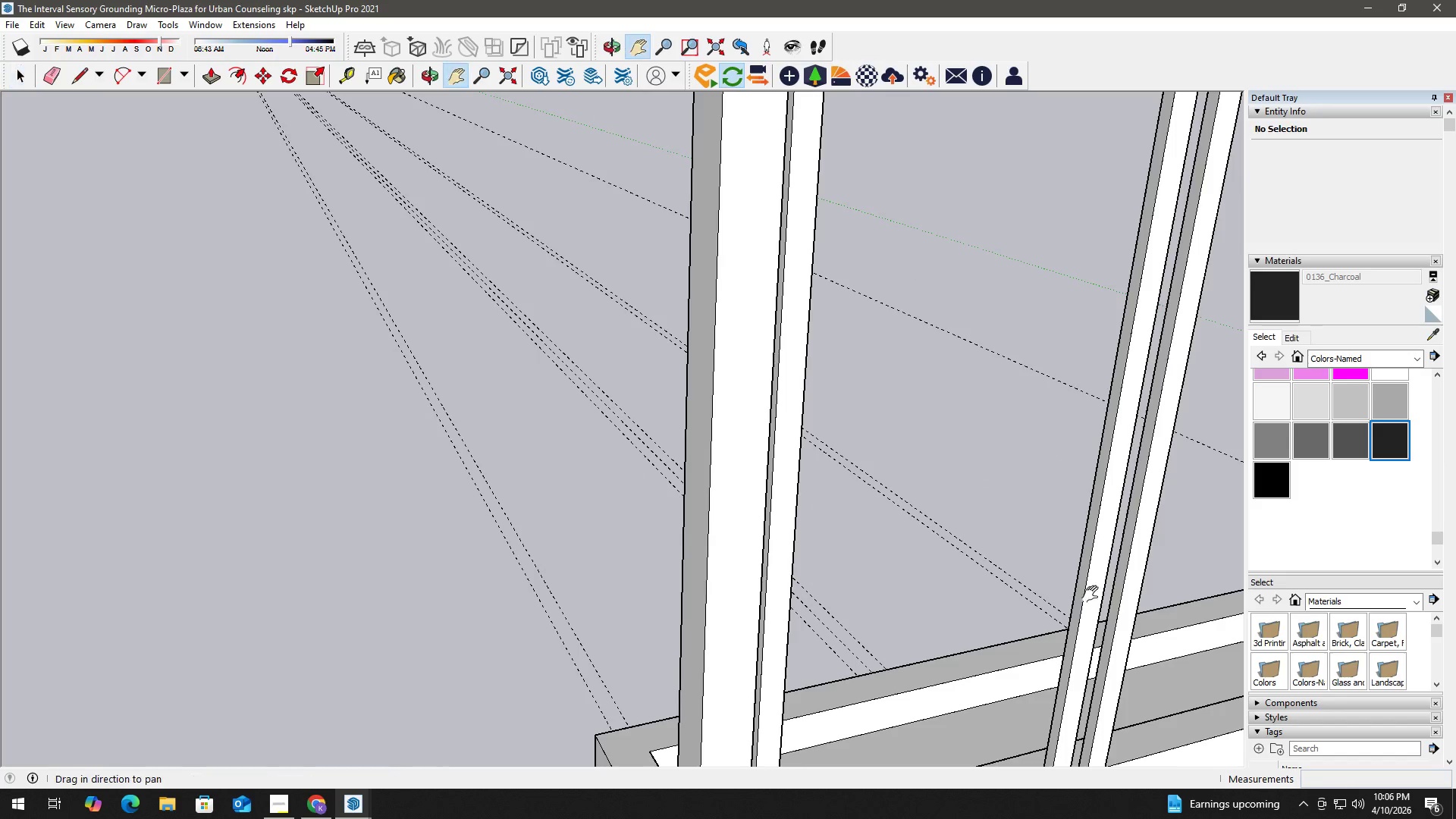 
left_click_drag(start_coordinate=[1054, 576], to_coordinate=[811, 525])
 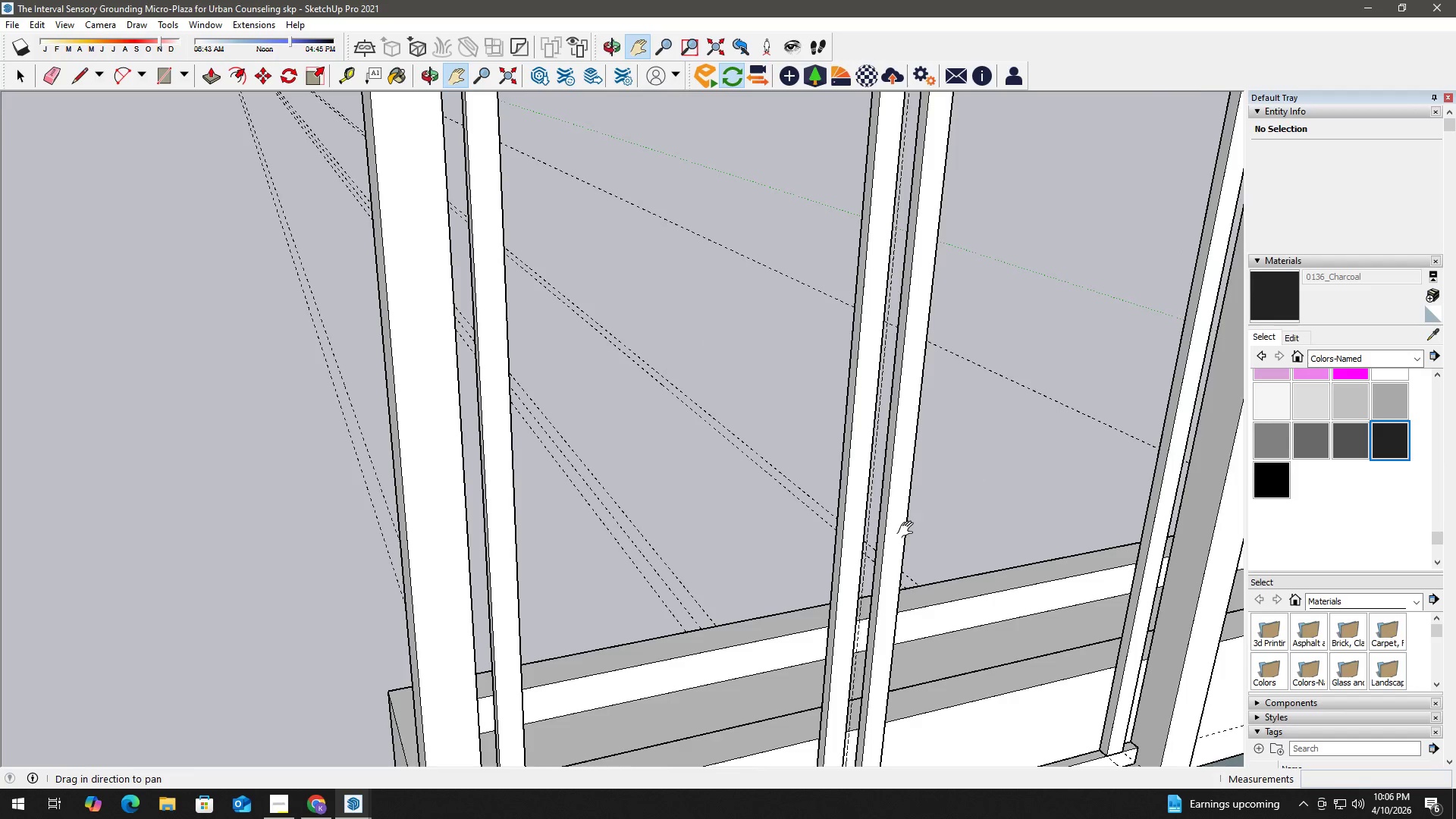 
scroll: coordinate [912, 535], scroll_direction: down, amount: 4.0
 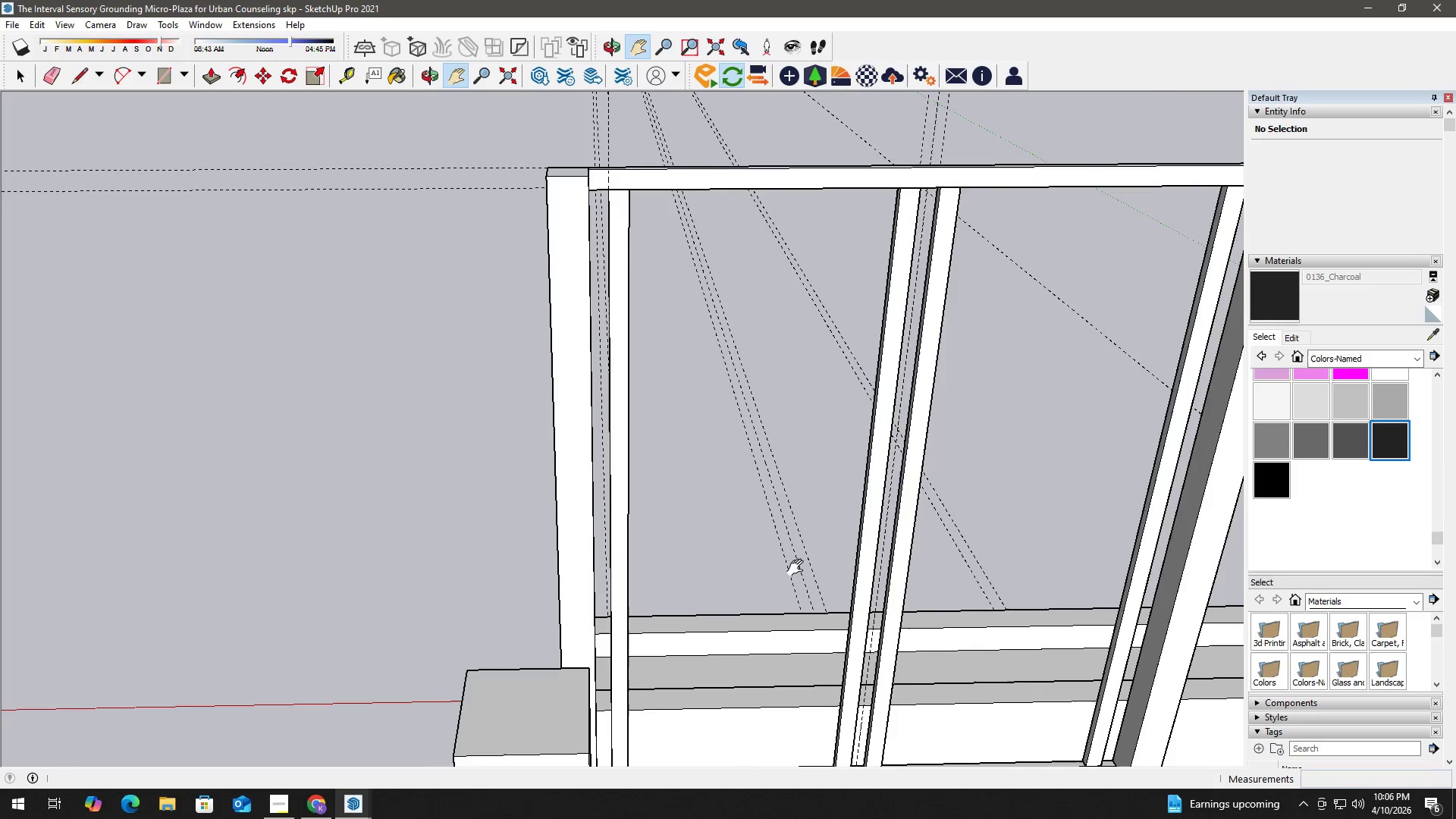 
key(Space)
 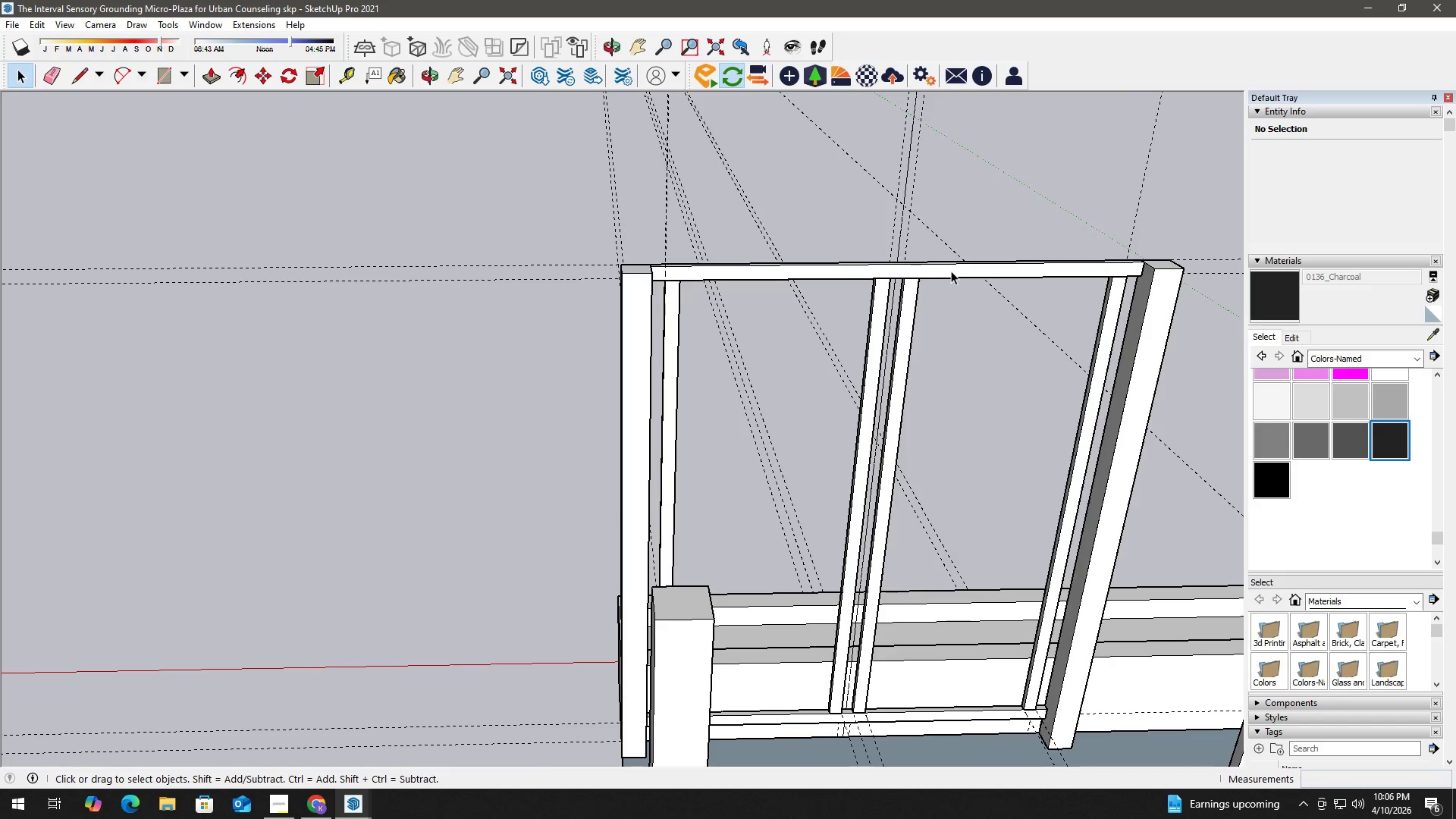 
scroll: coordinate [815, 494], scroll_direction: down, amount: 3.0
 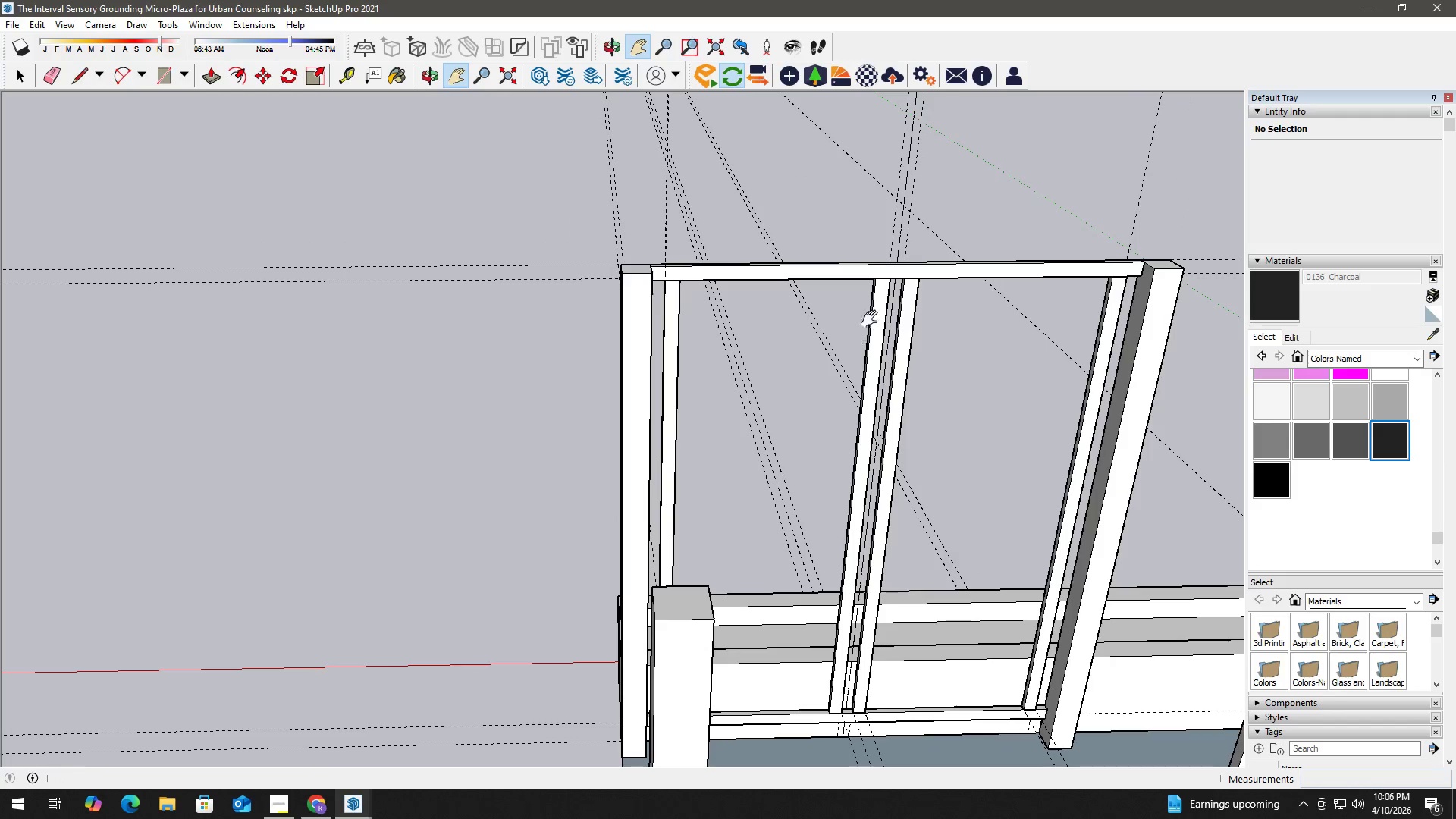 
double_click([951, 270])
 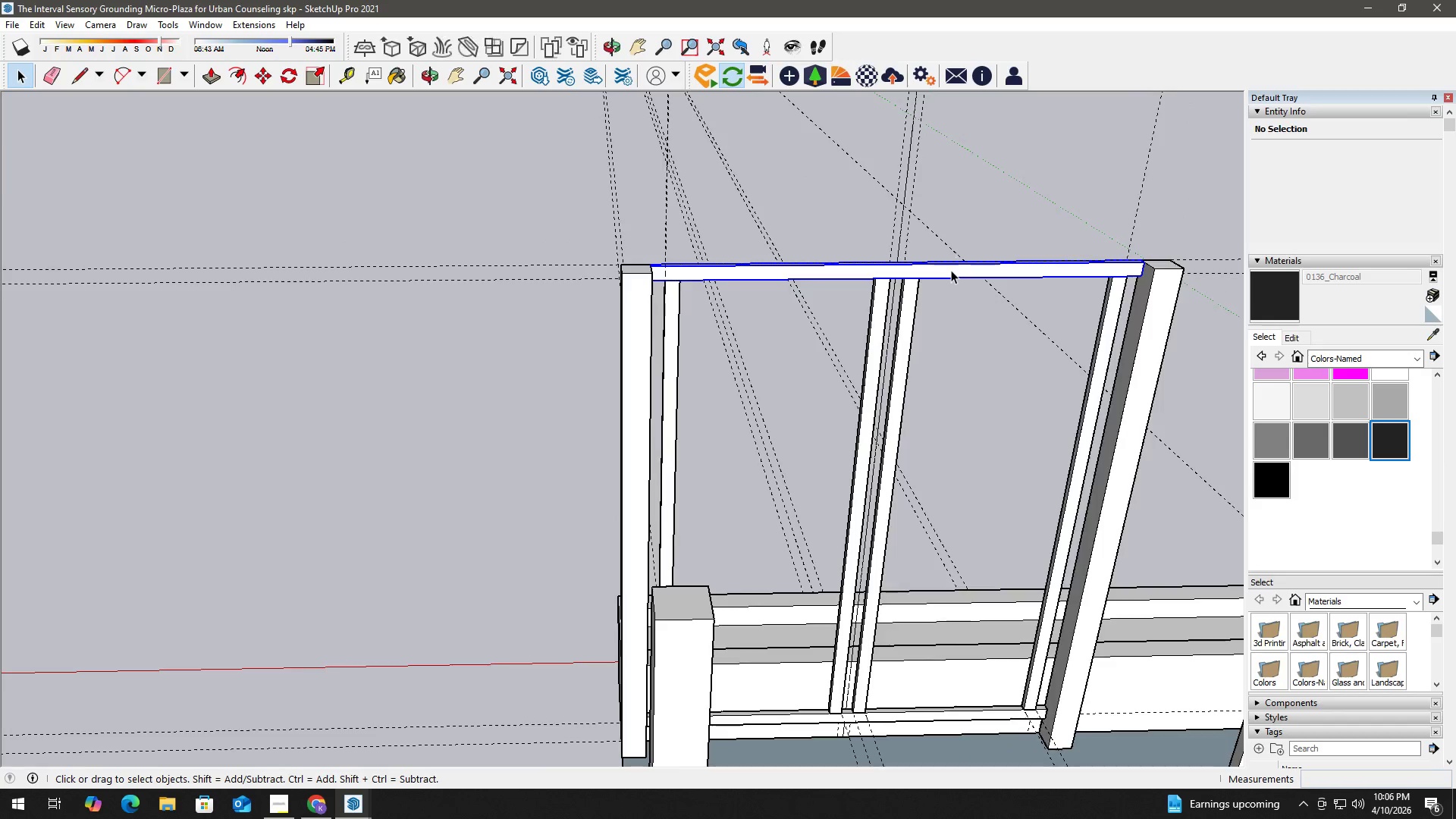 
triple_click([951, 270])
 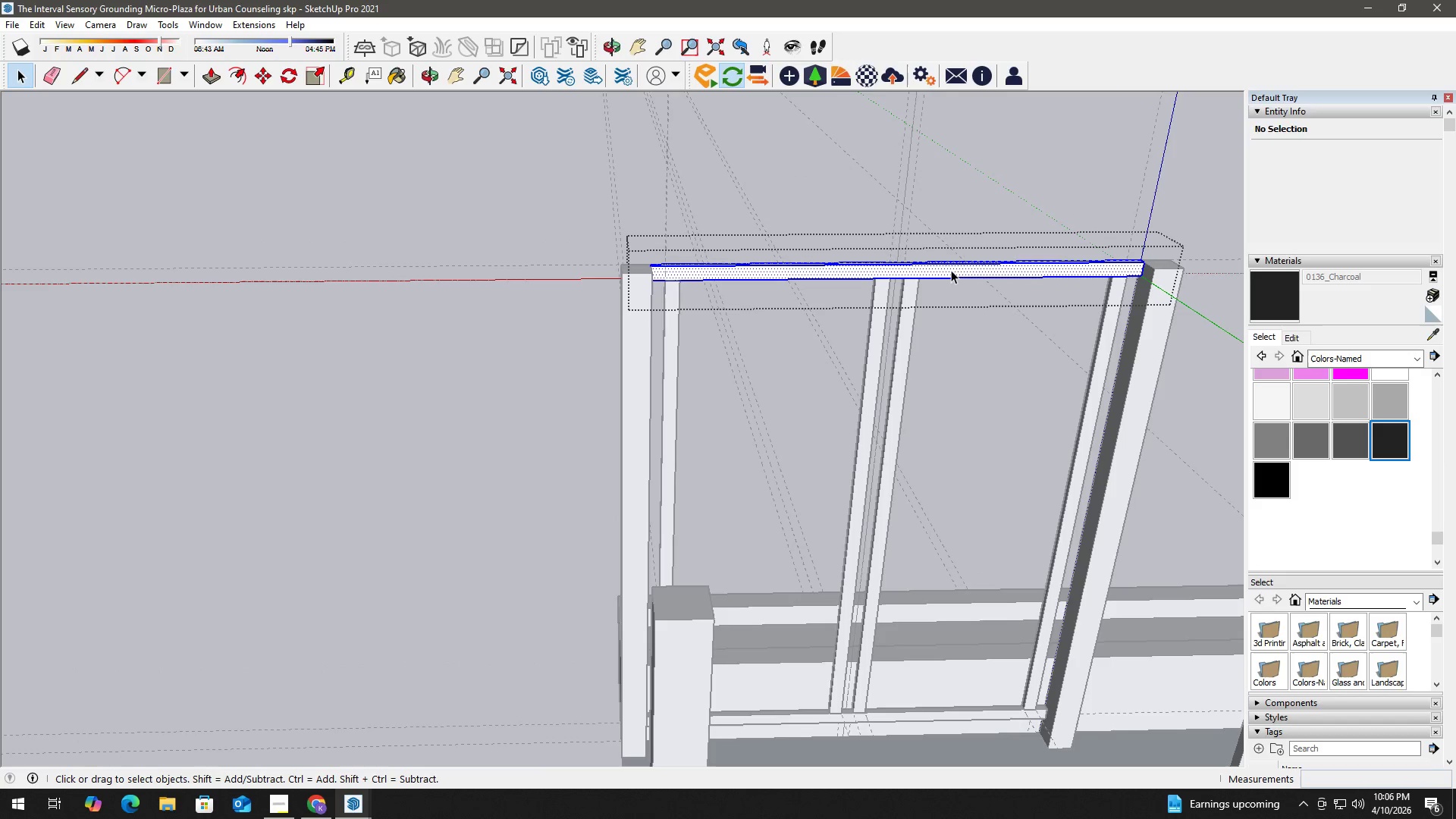 
triple_click([951, 270])
 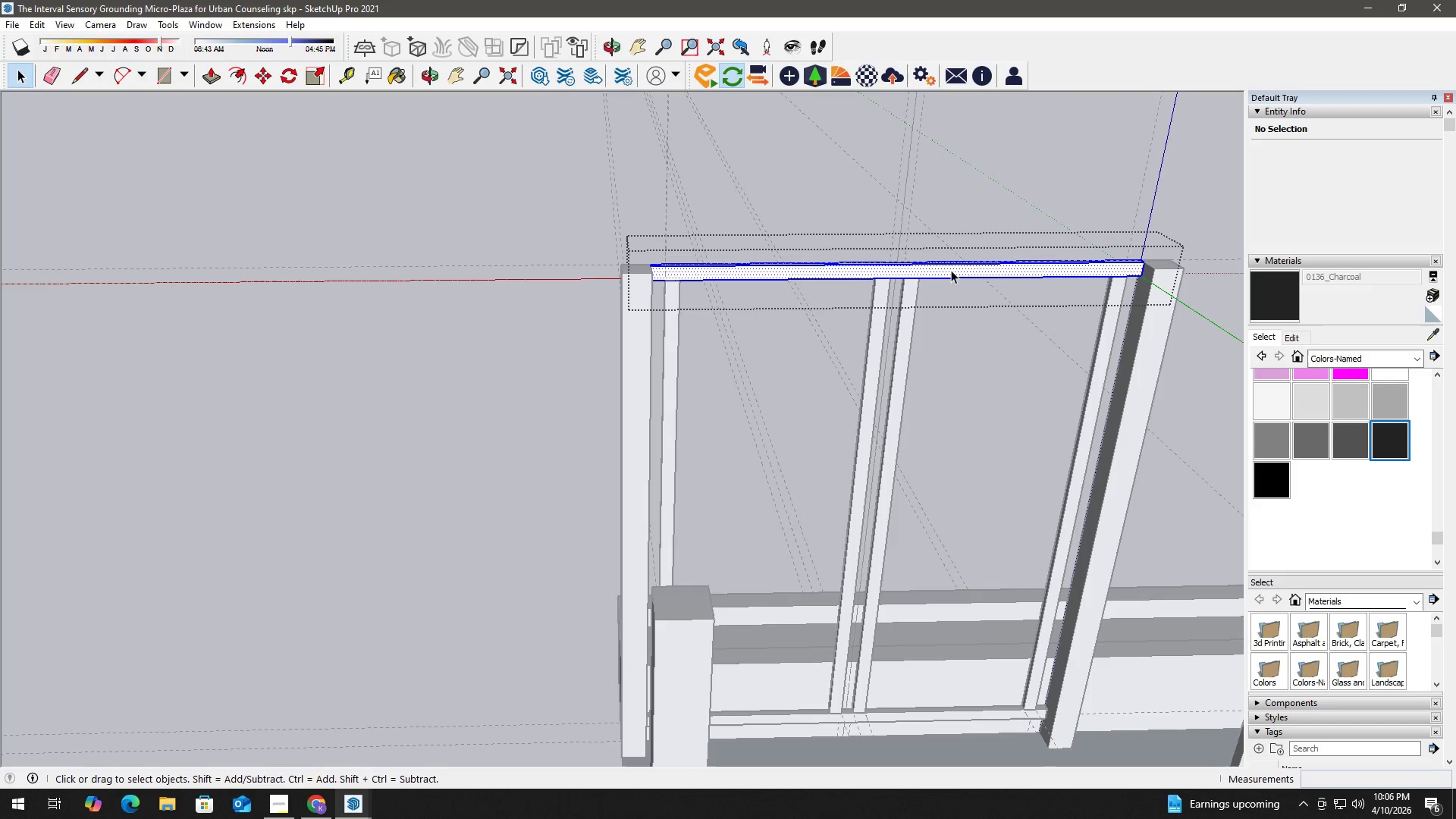 
key(B)
 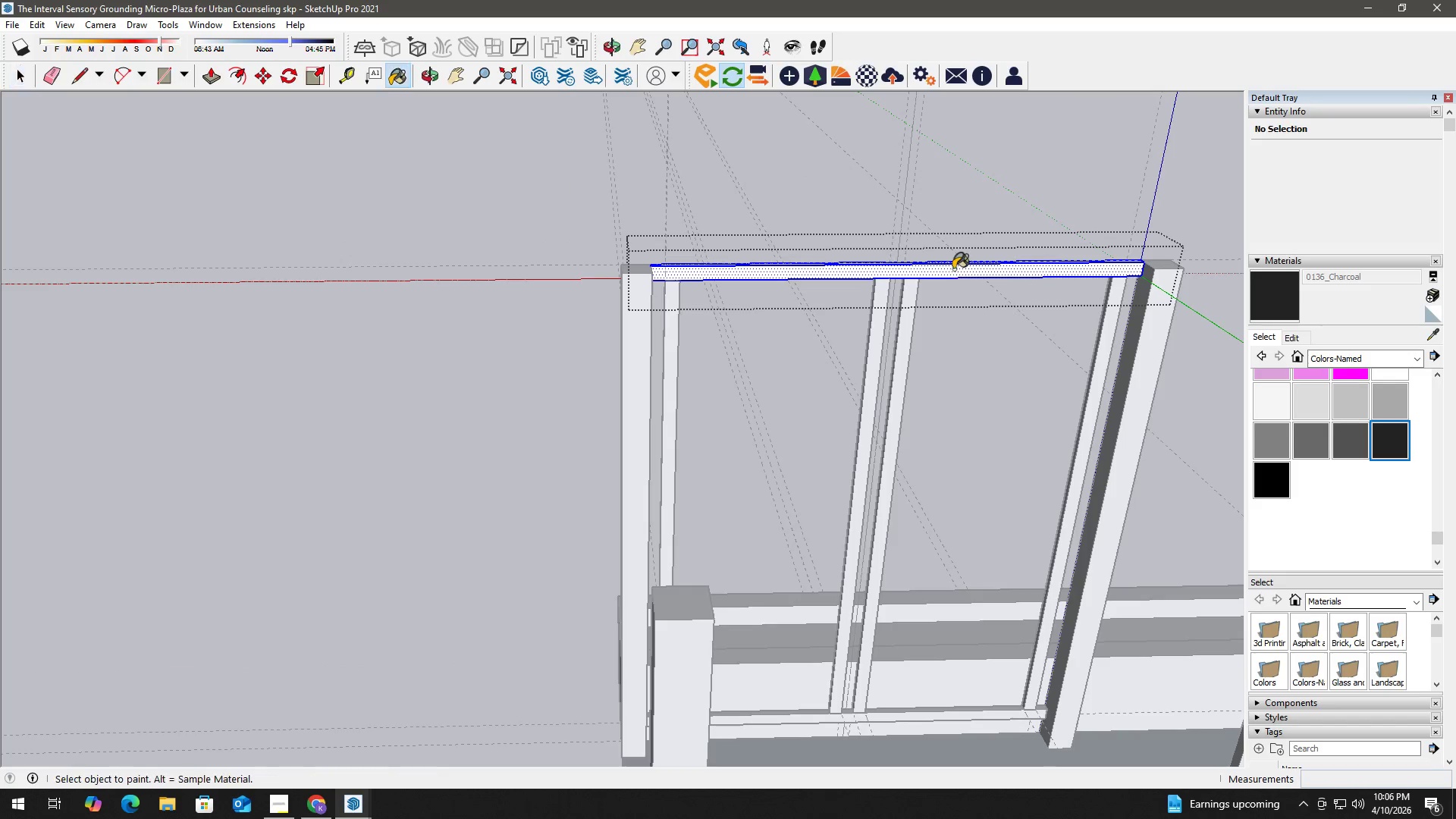 
triple_click([953, 269])
 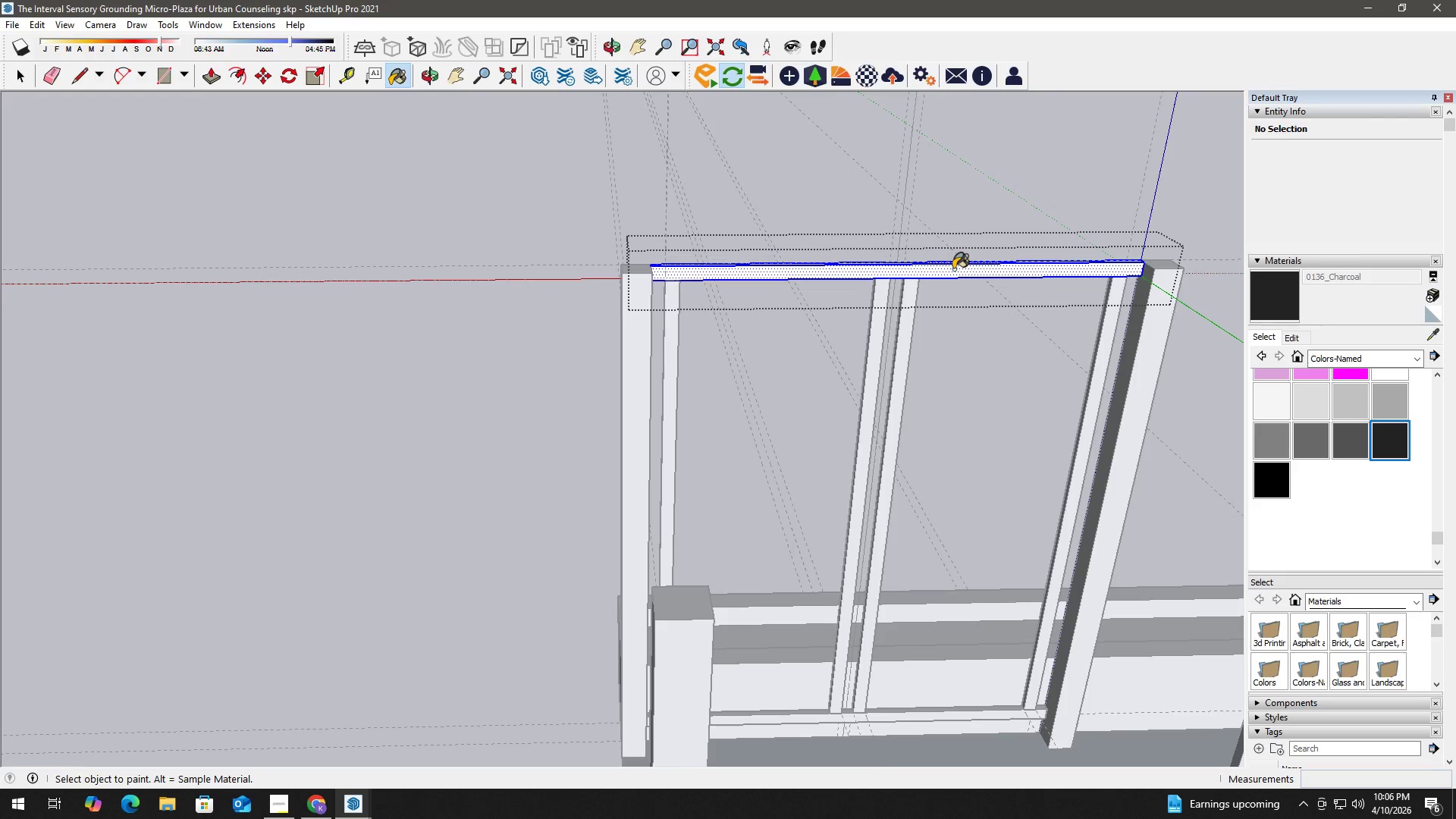 
triple_click([953, 269])
 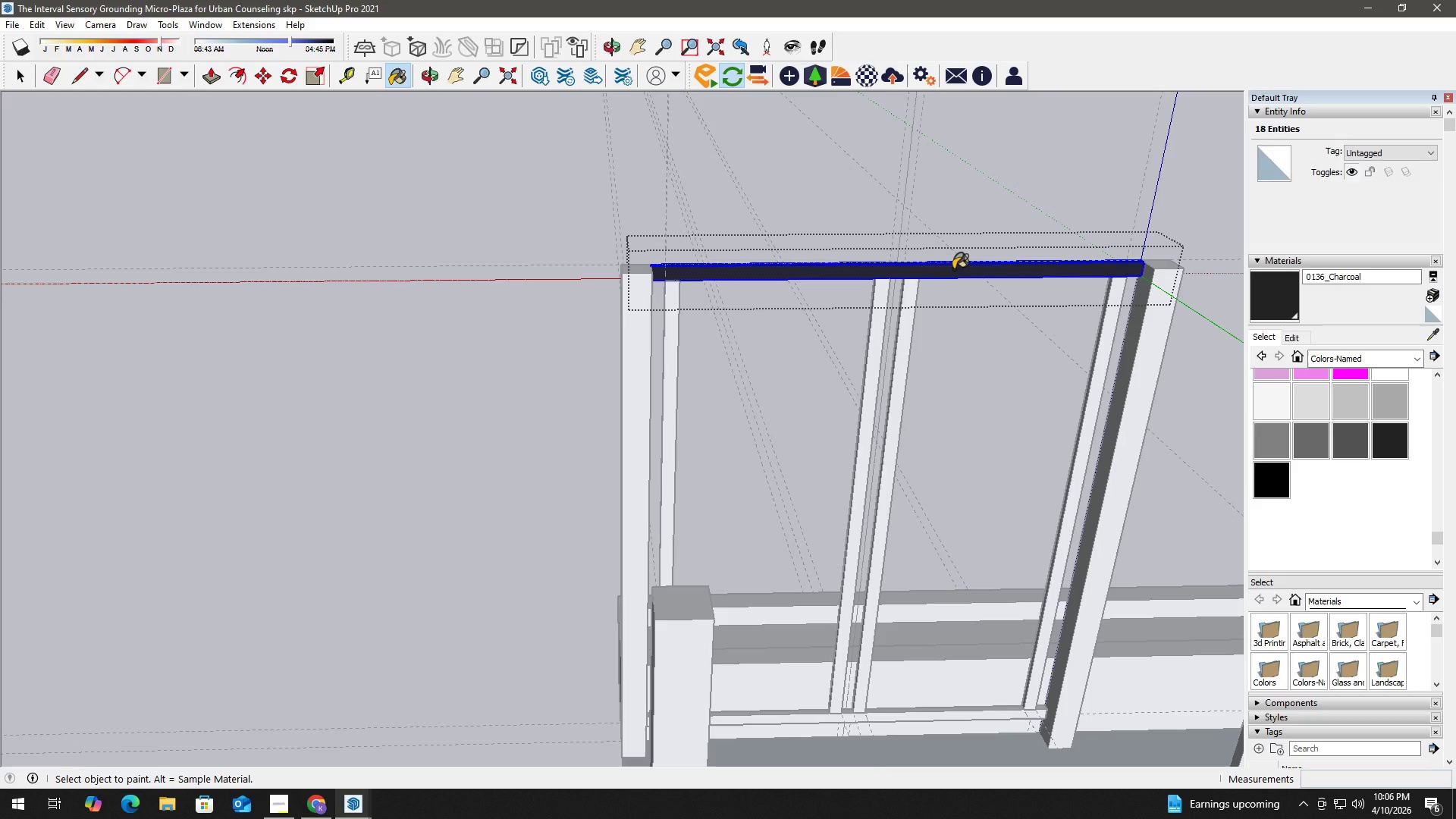 
triple_click([953, 269])
 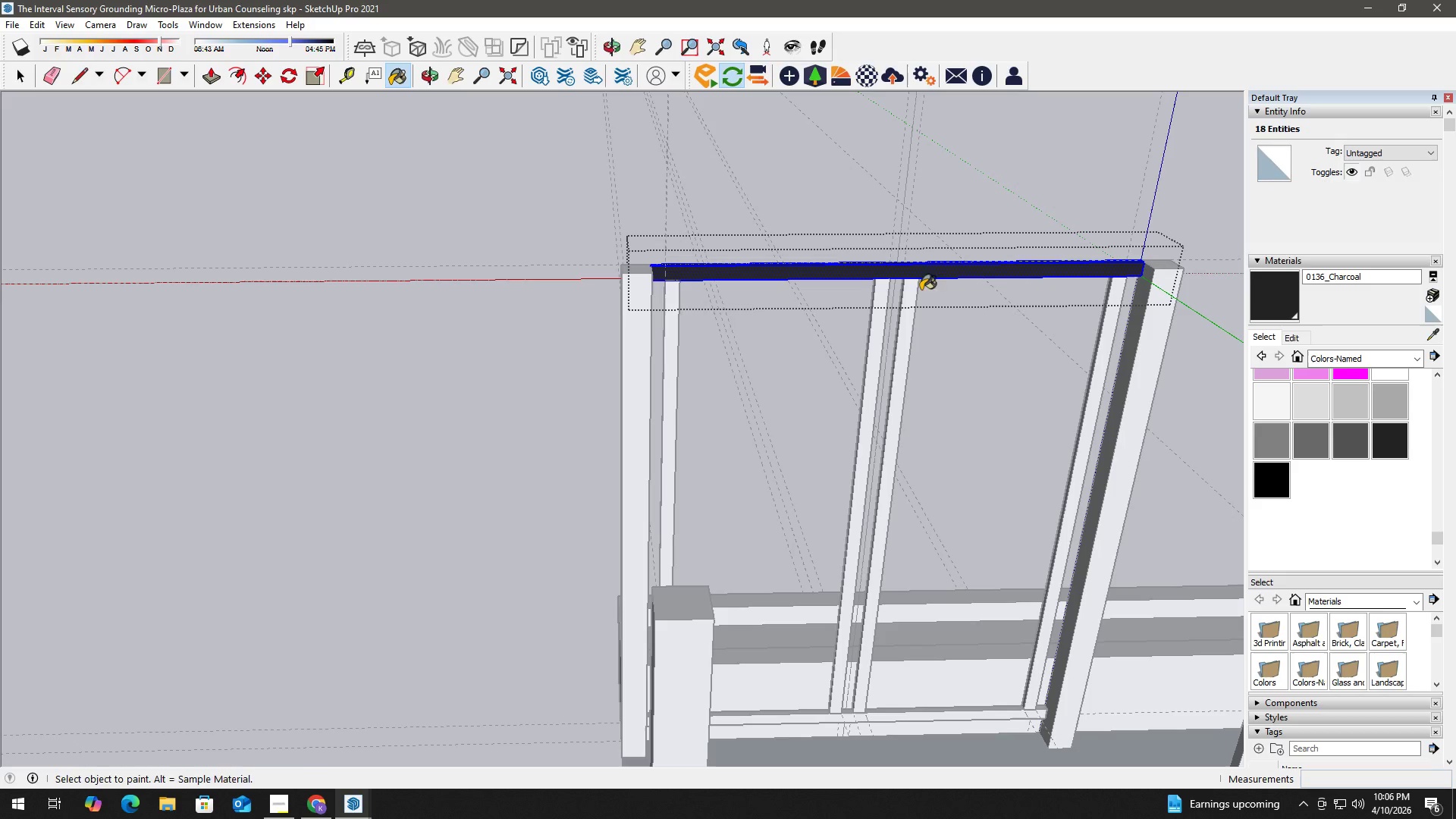 
key(Space)
 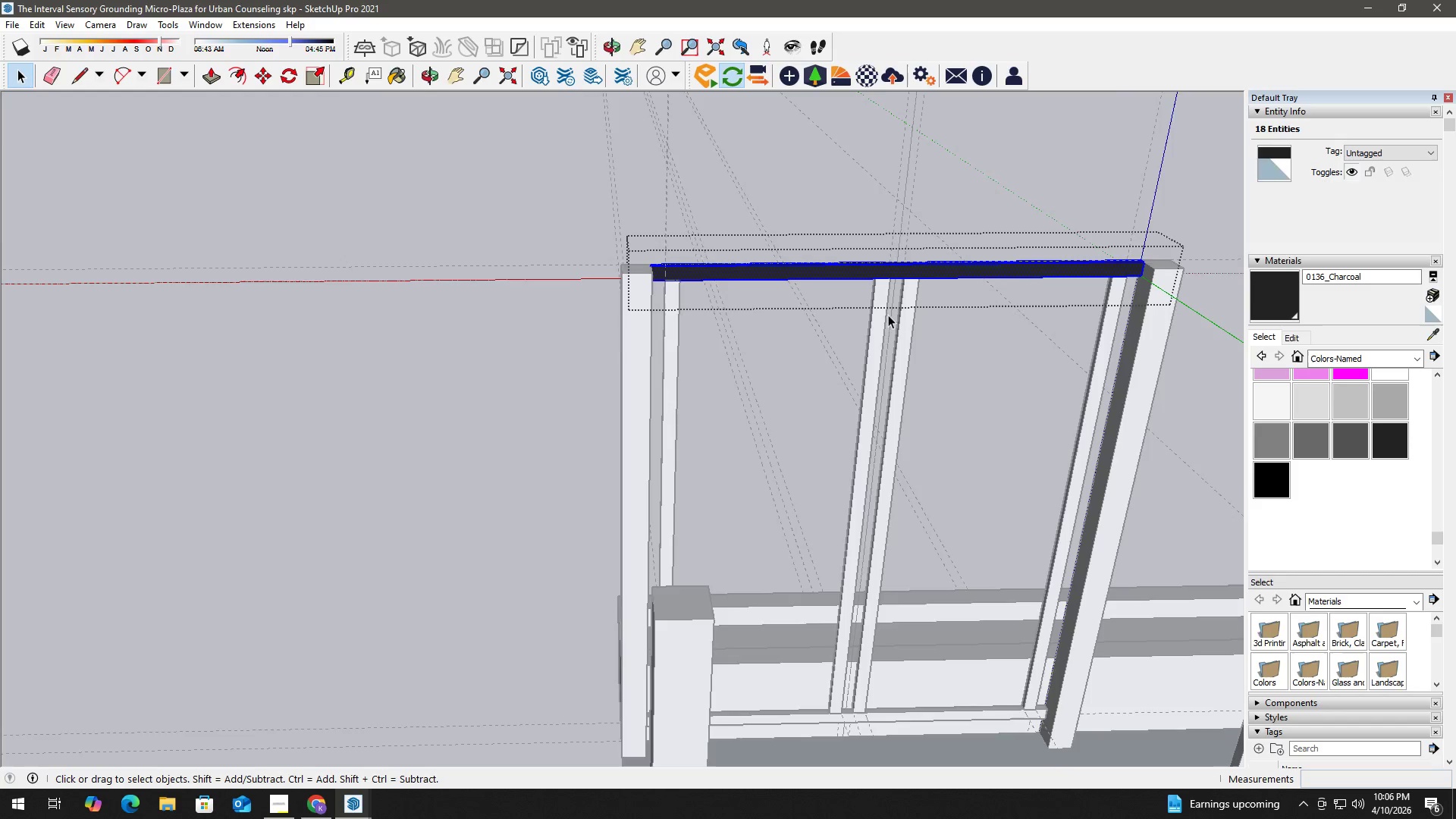 
key(Escape)
 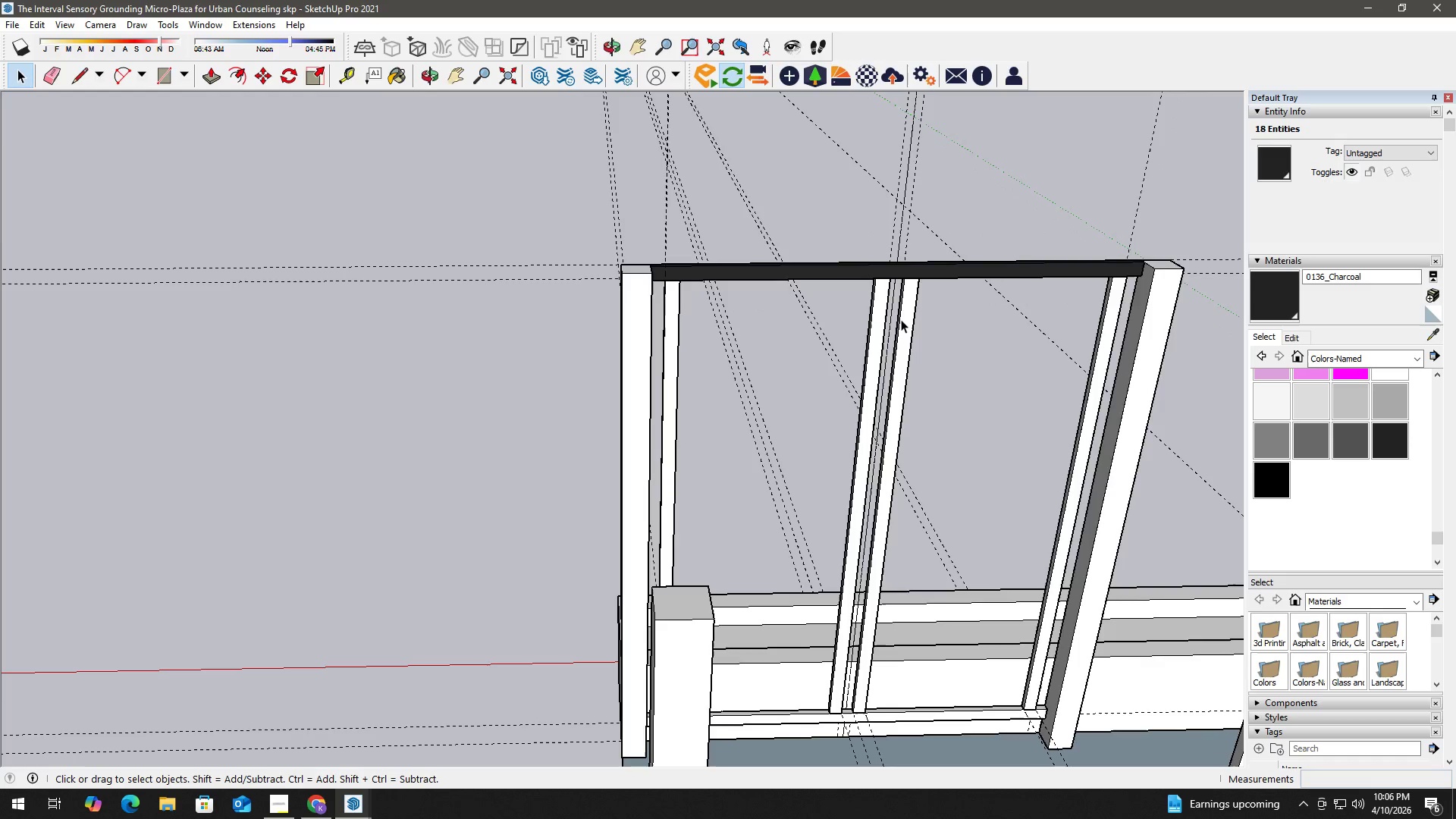 
double_click([901, 319])
 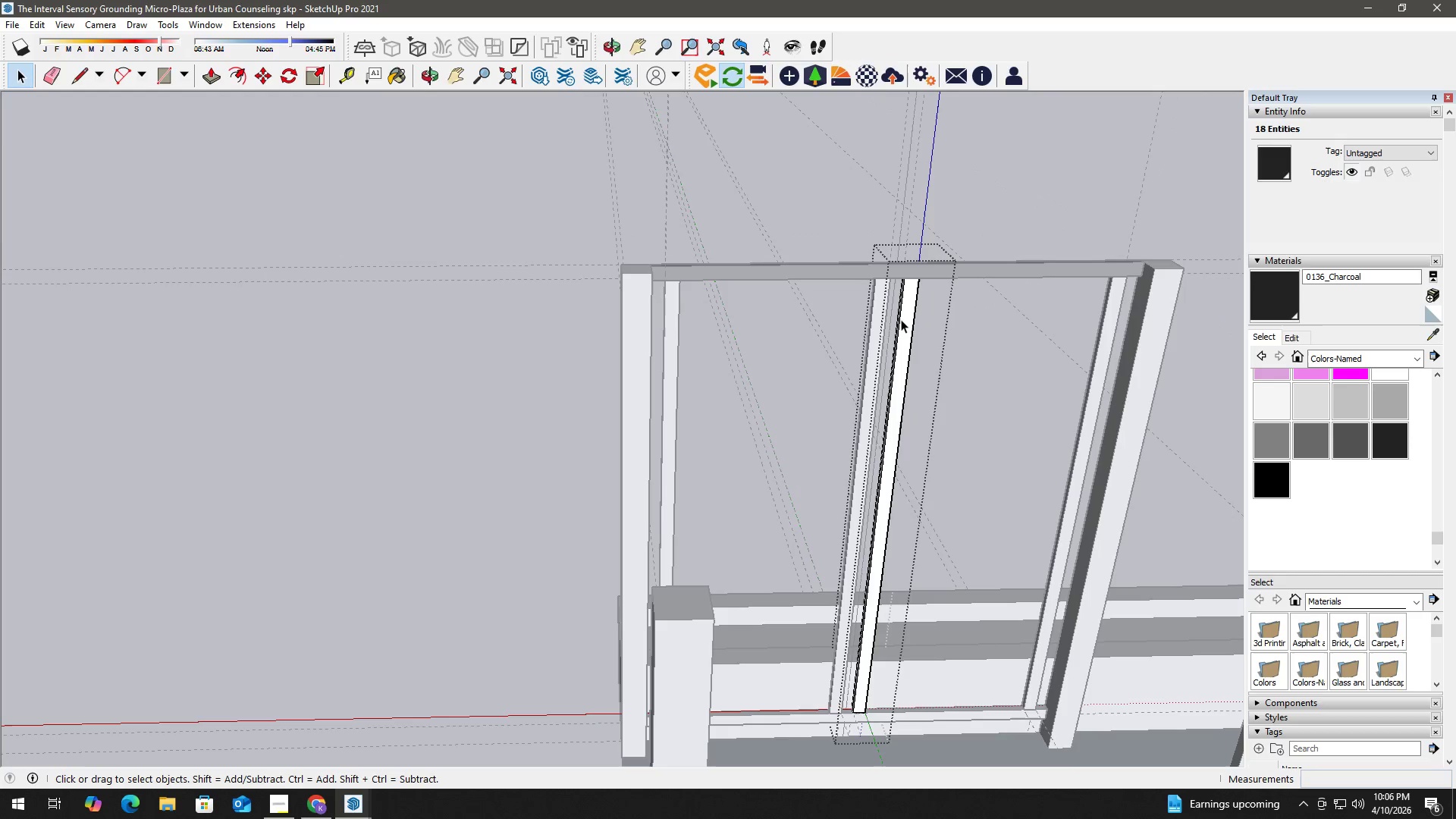 
triple_click([901, 319])
 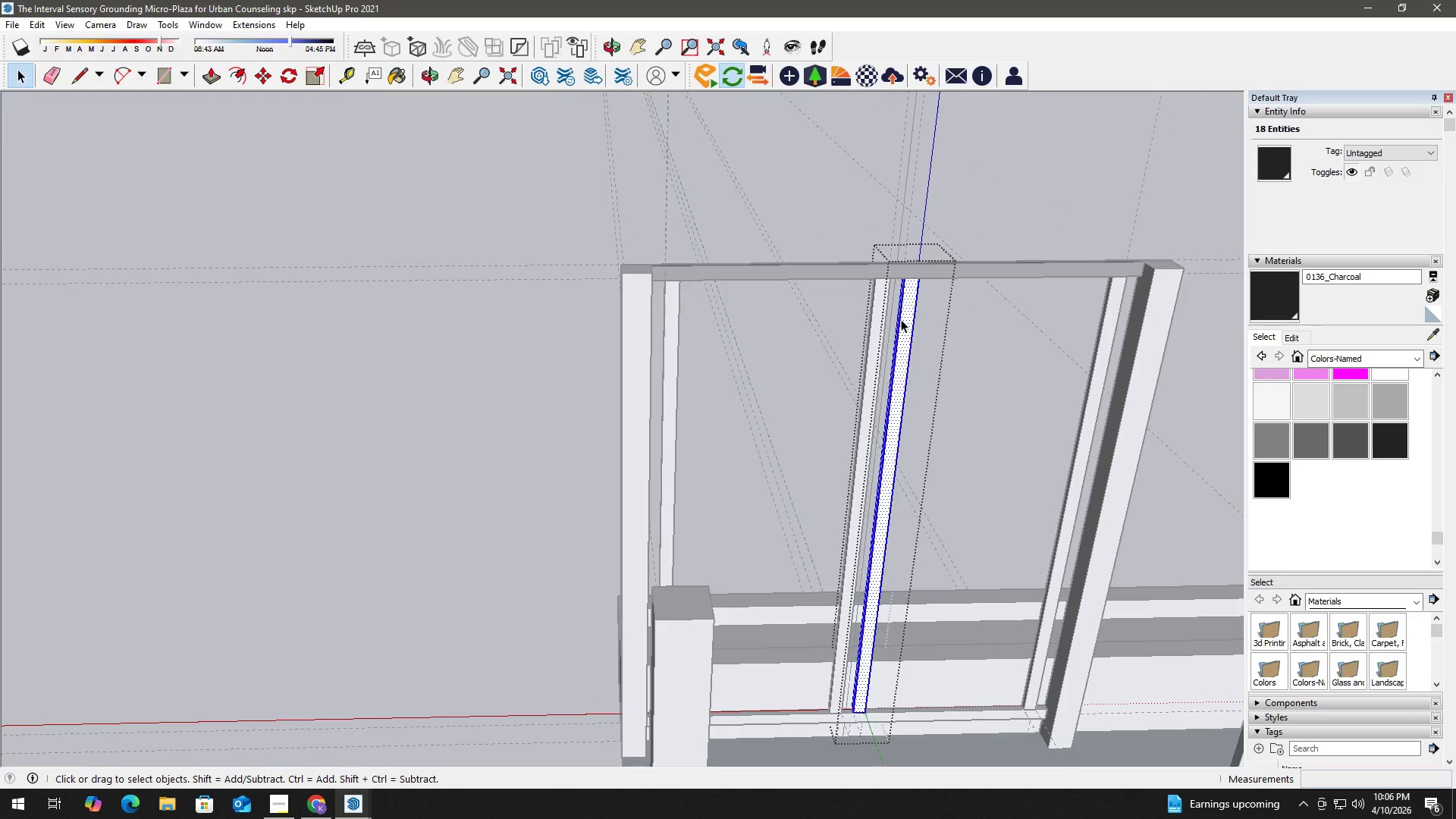 
triple_click([901, 319])
 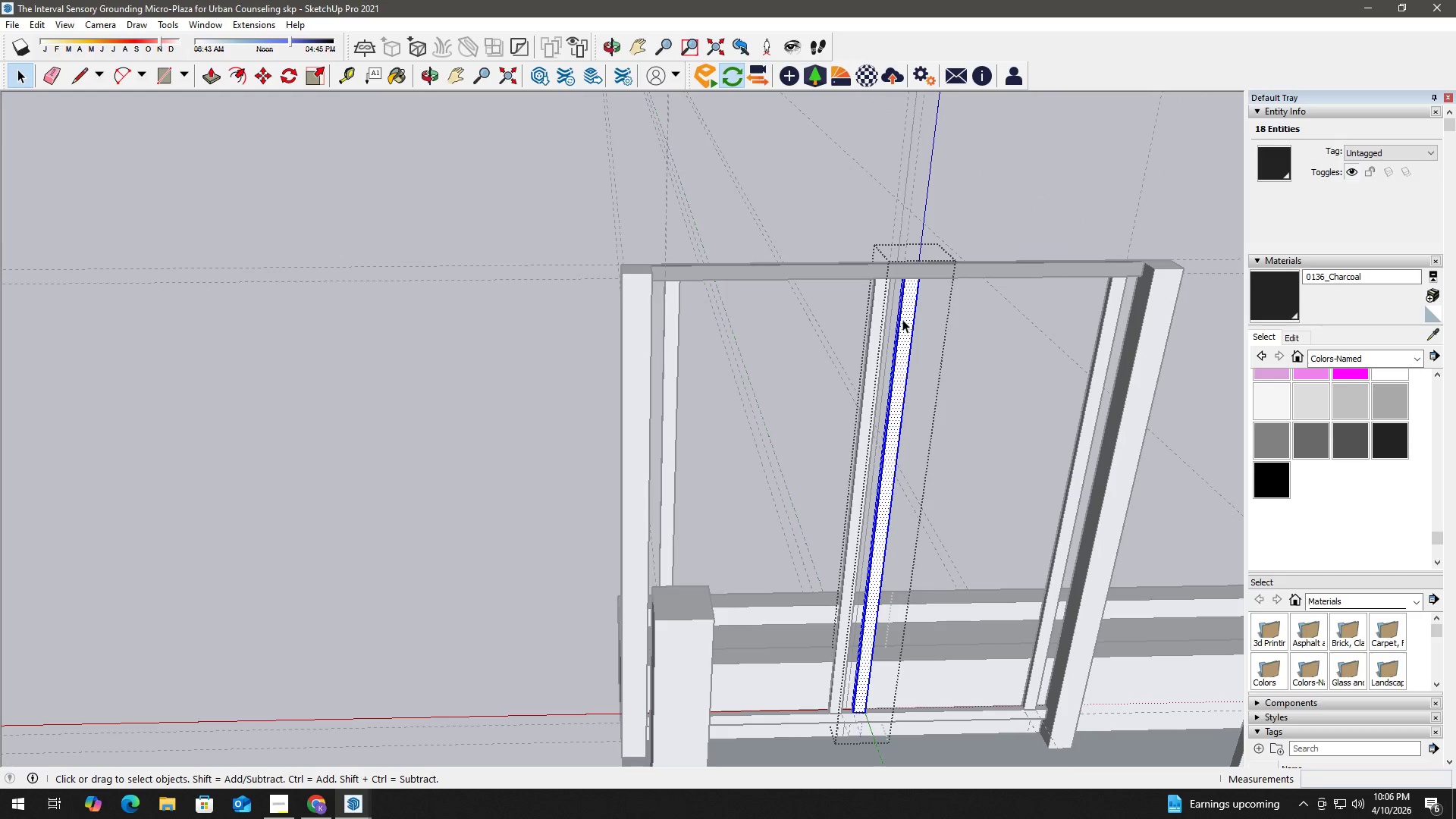 
key(B)
 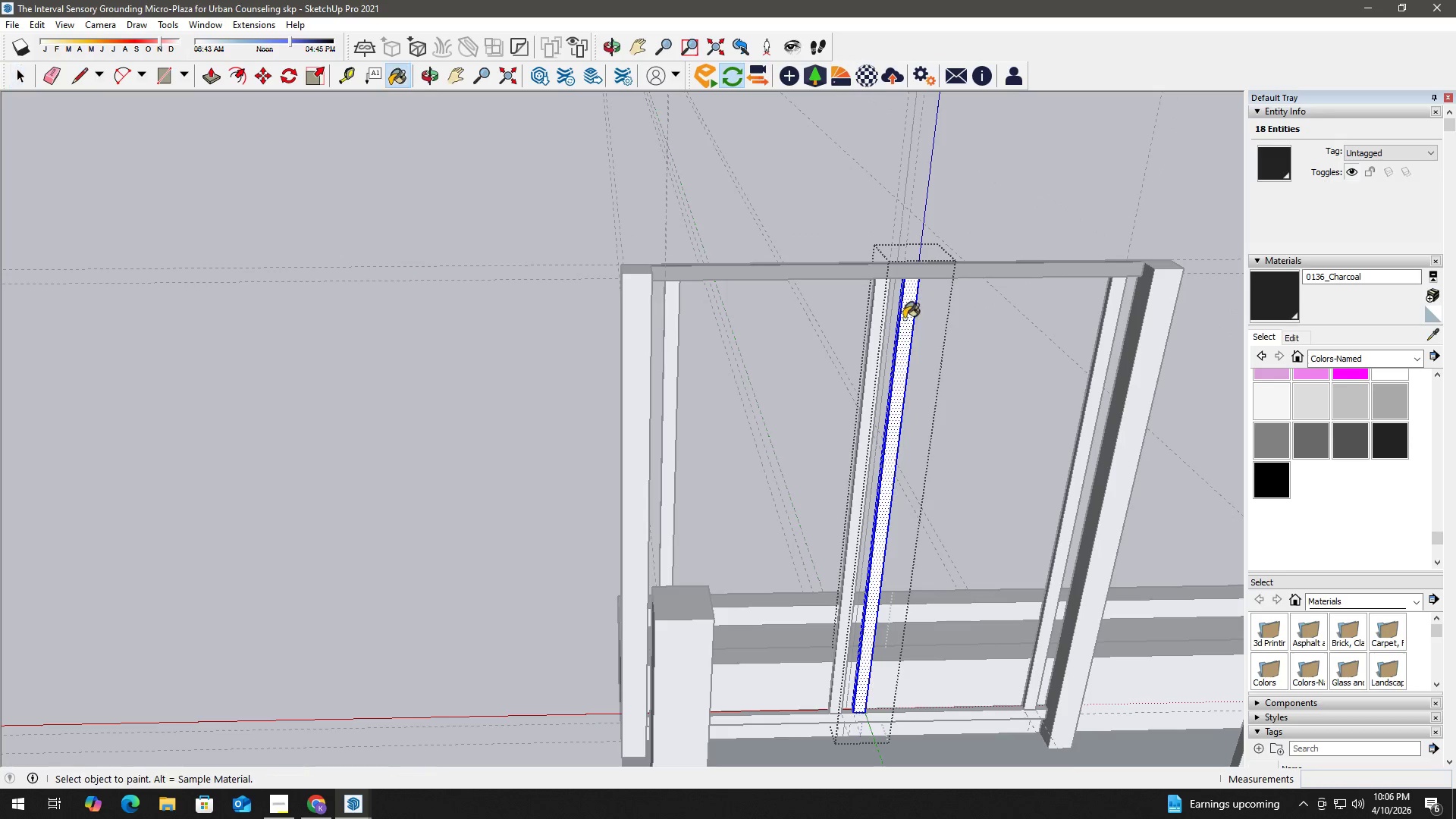 
triple_click([904, 318])
 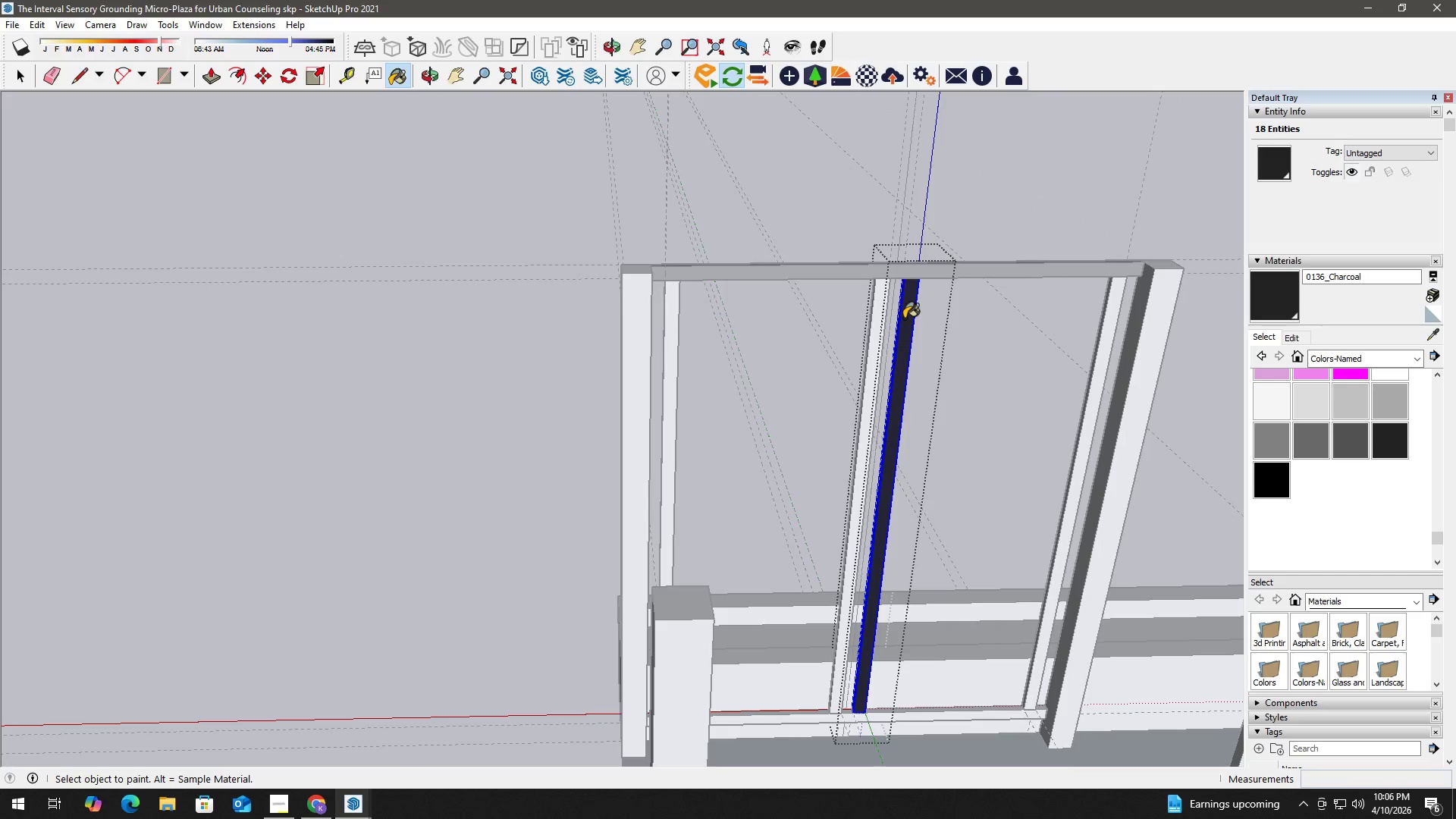 
triple_click([904, 318])
 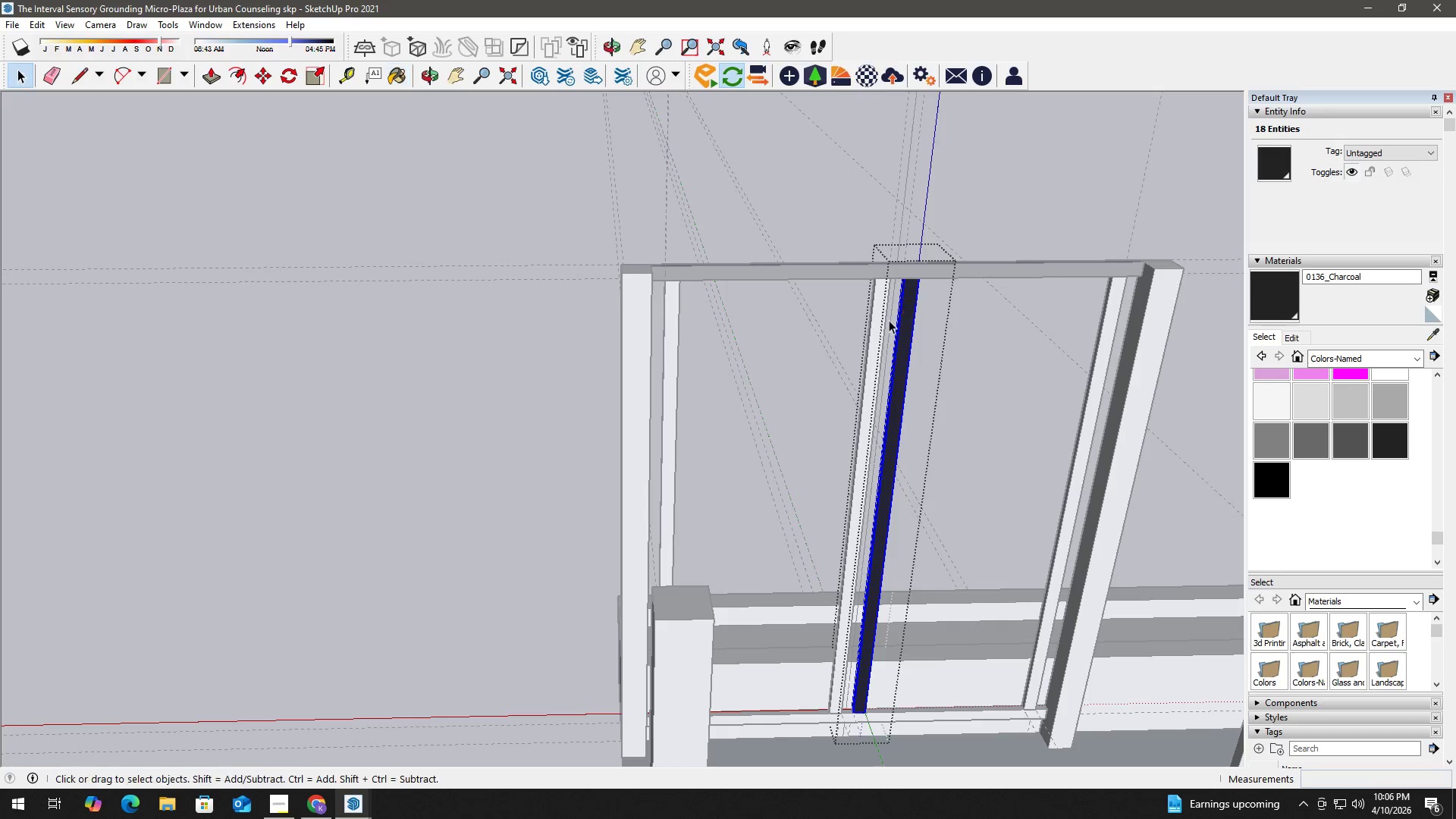 
key(Escape)
 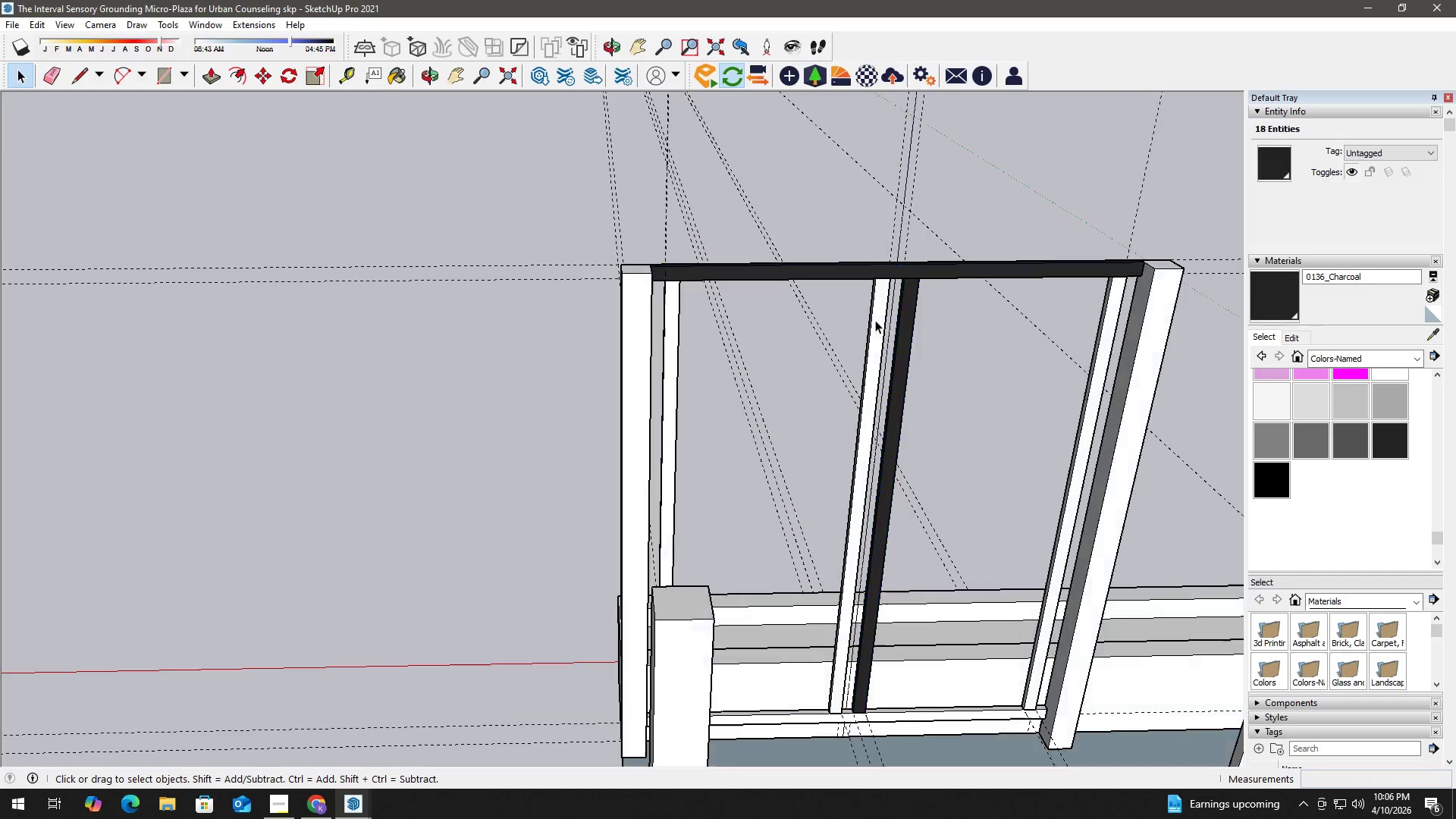 
triple_click([875, 320])
 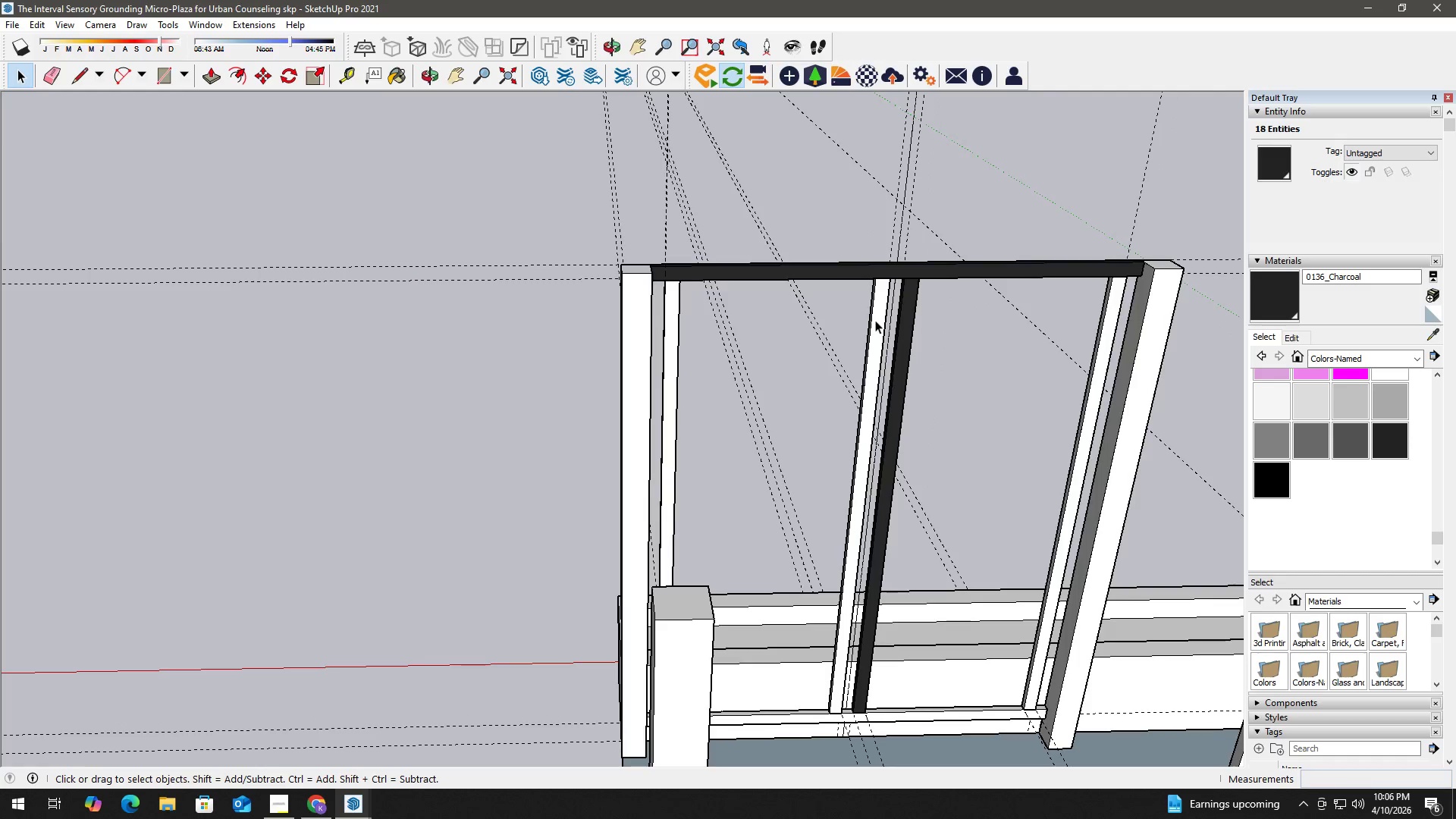 
triple_click([875, 320])
 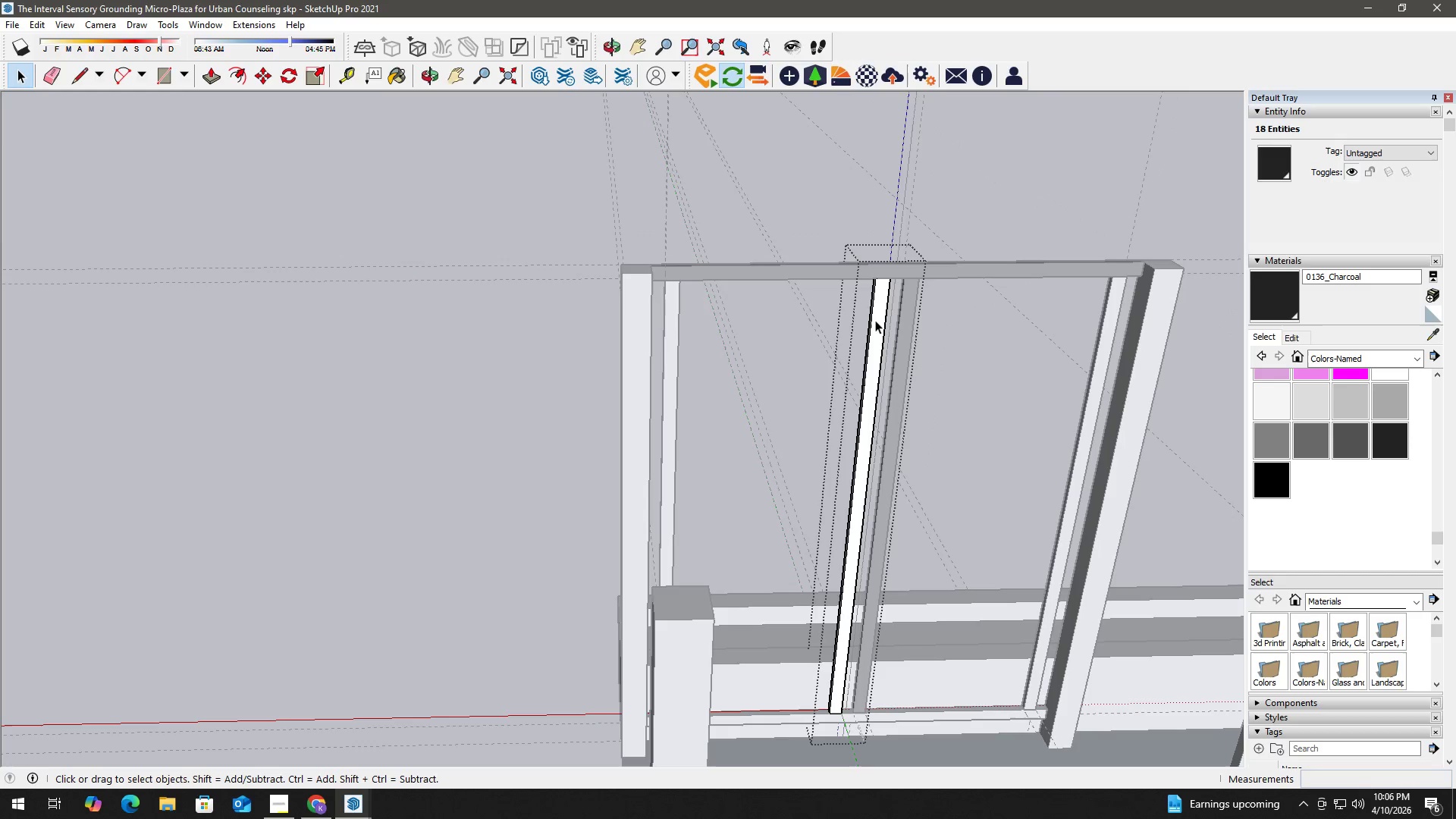 
triple_click([875, 320])
 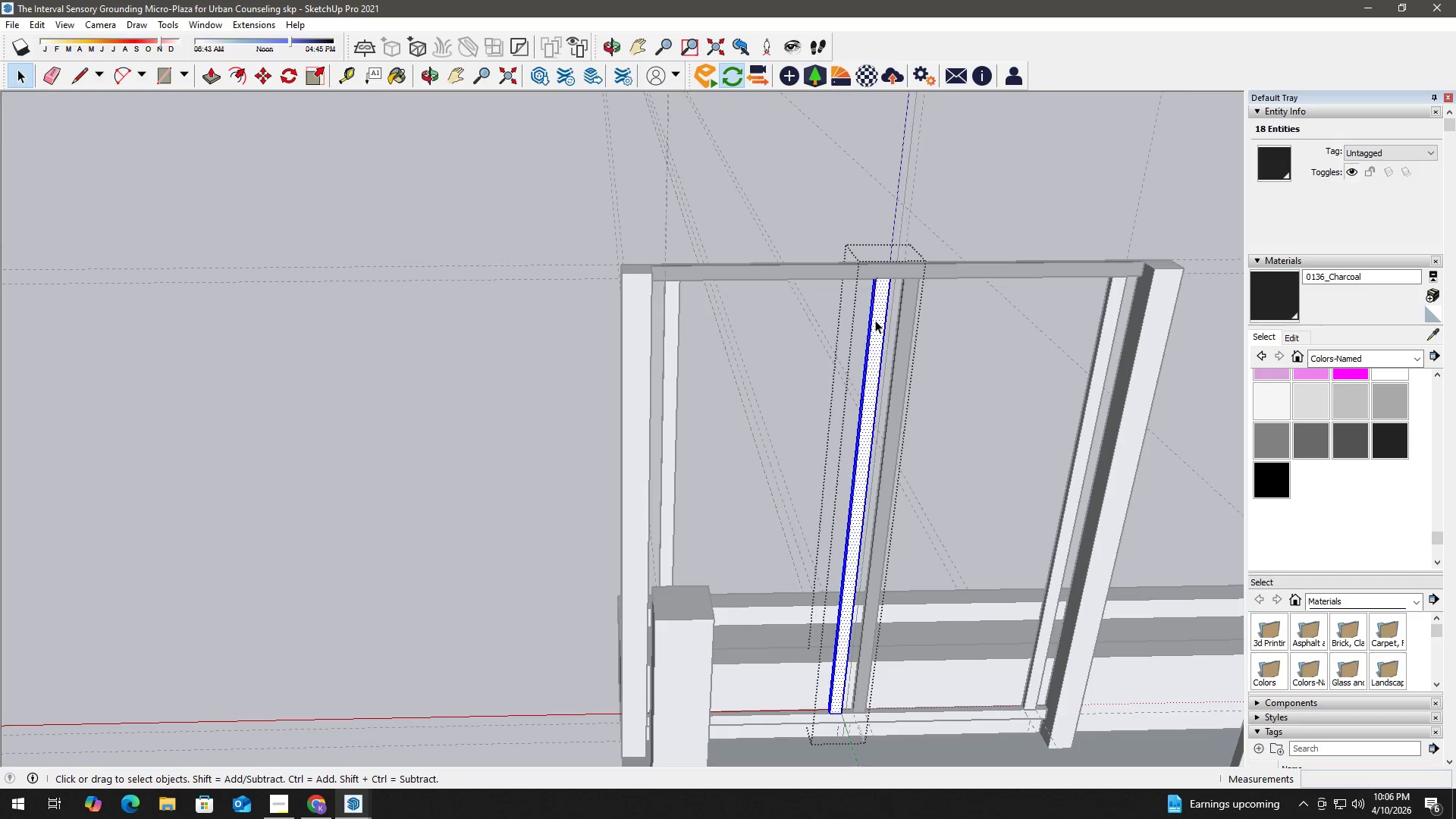 
triple_click([875, 320])
 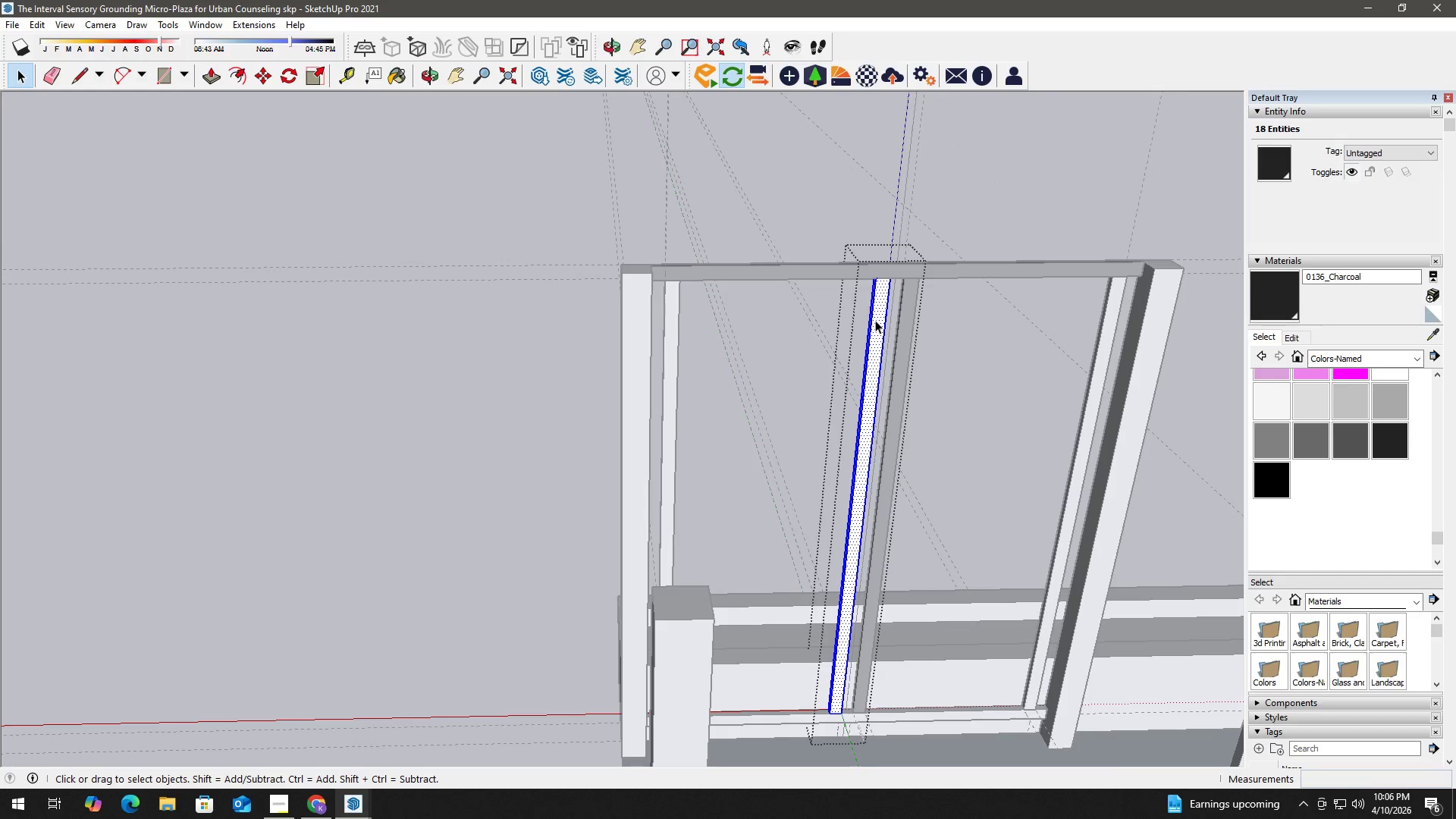 
triple_click([875, 320])
 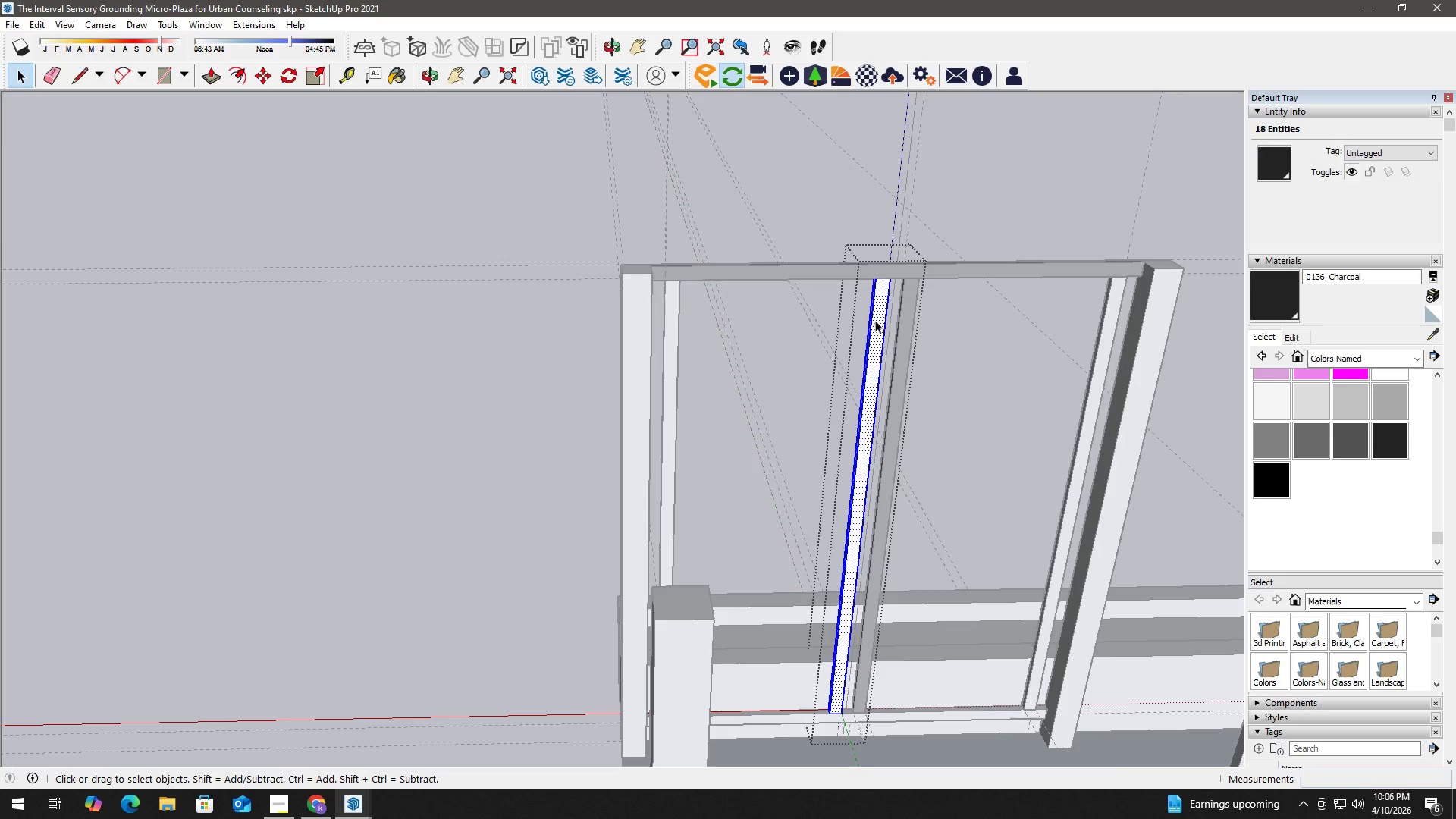 
key(B)
 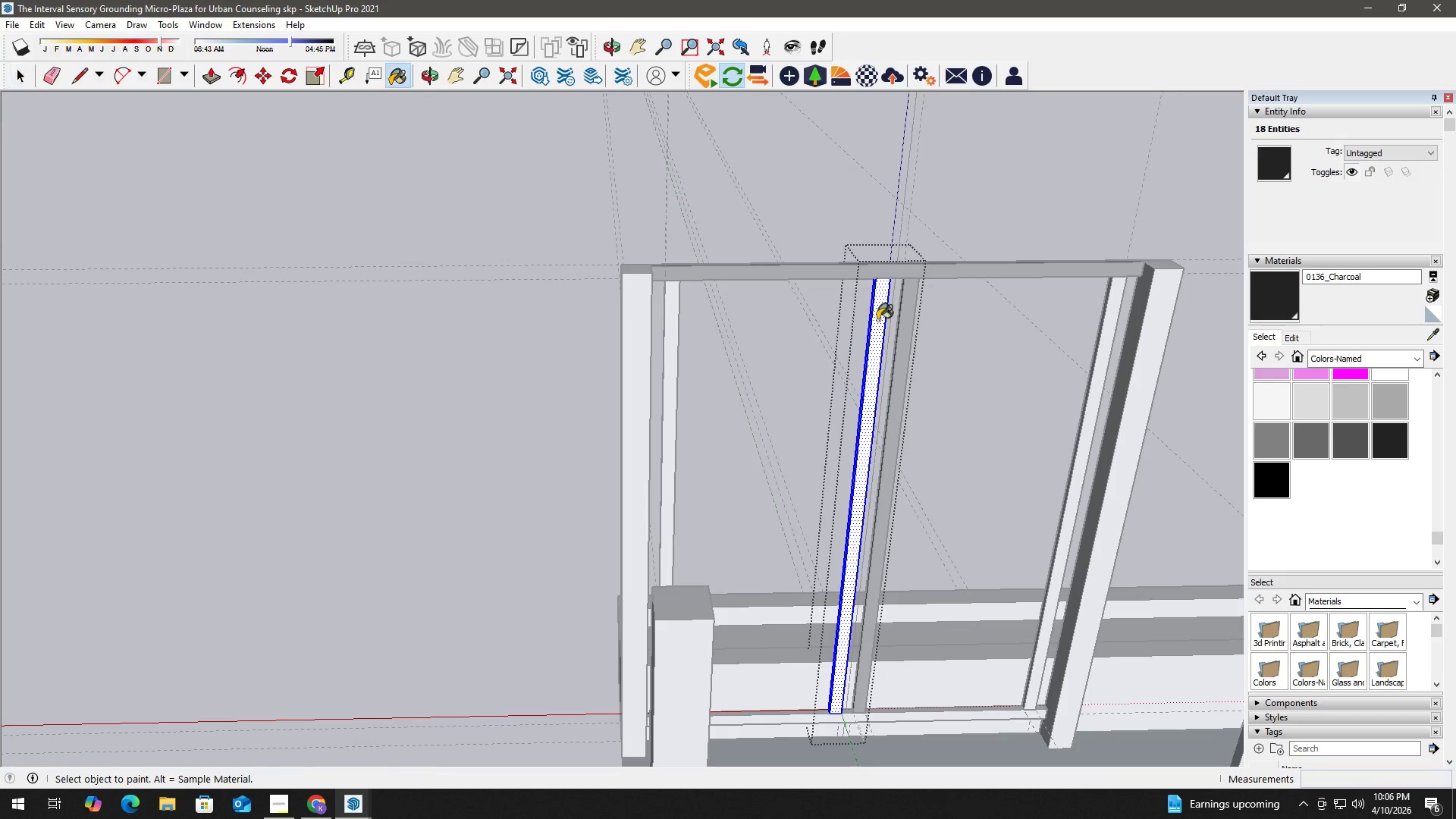 
triple_click([877, 320])
 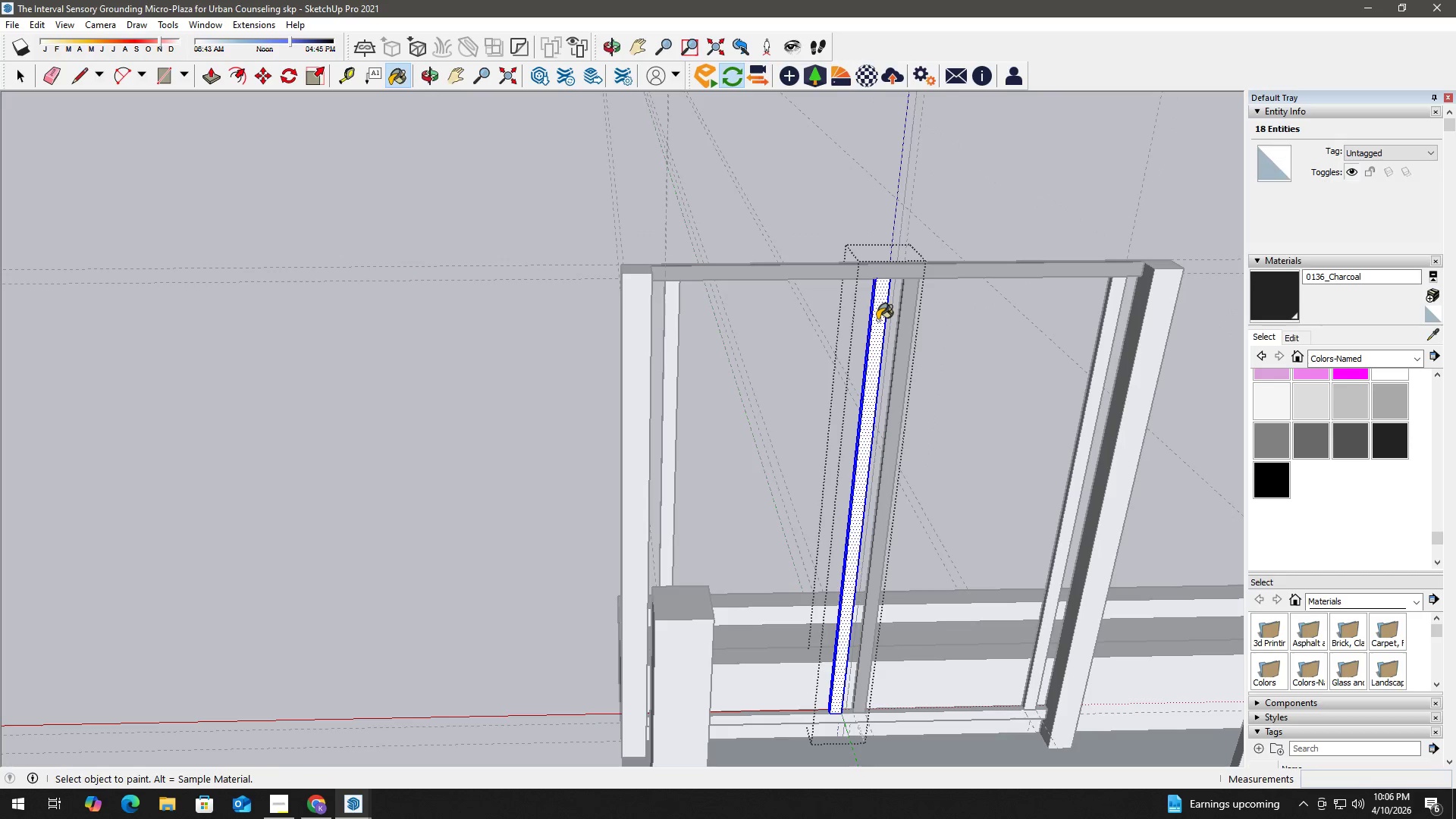 
triple_click([877, 320])
 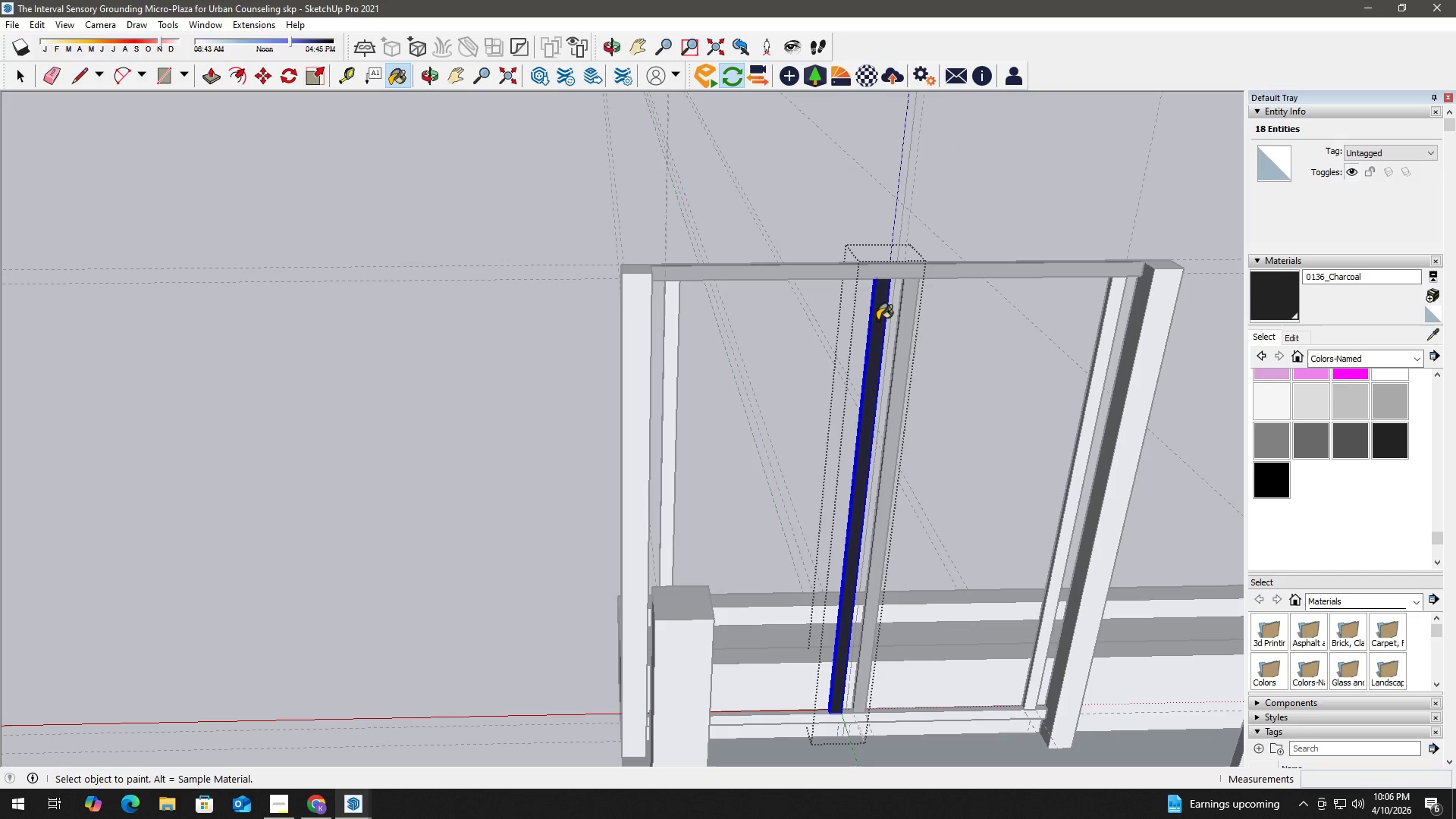 
triple_click([877, 320])
 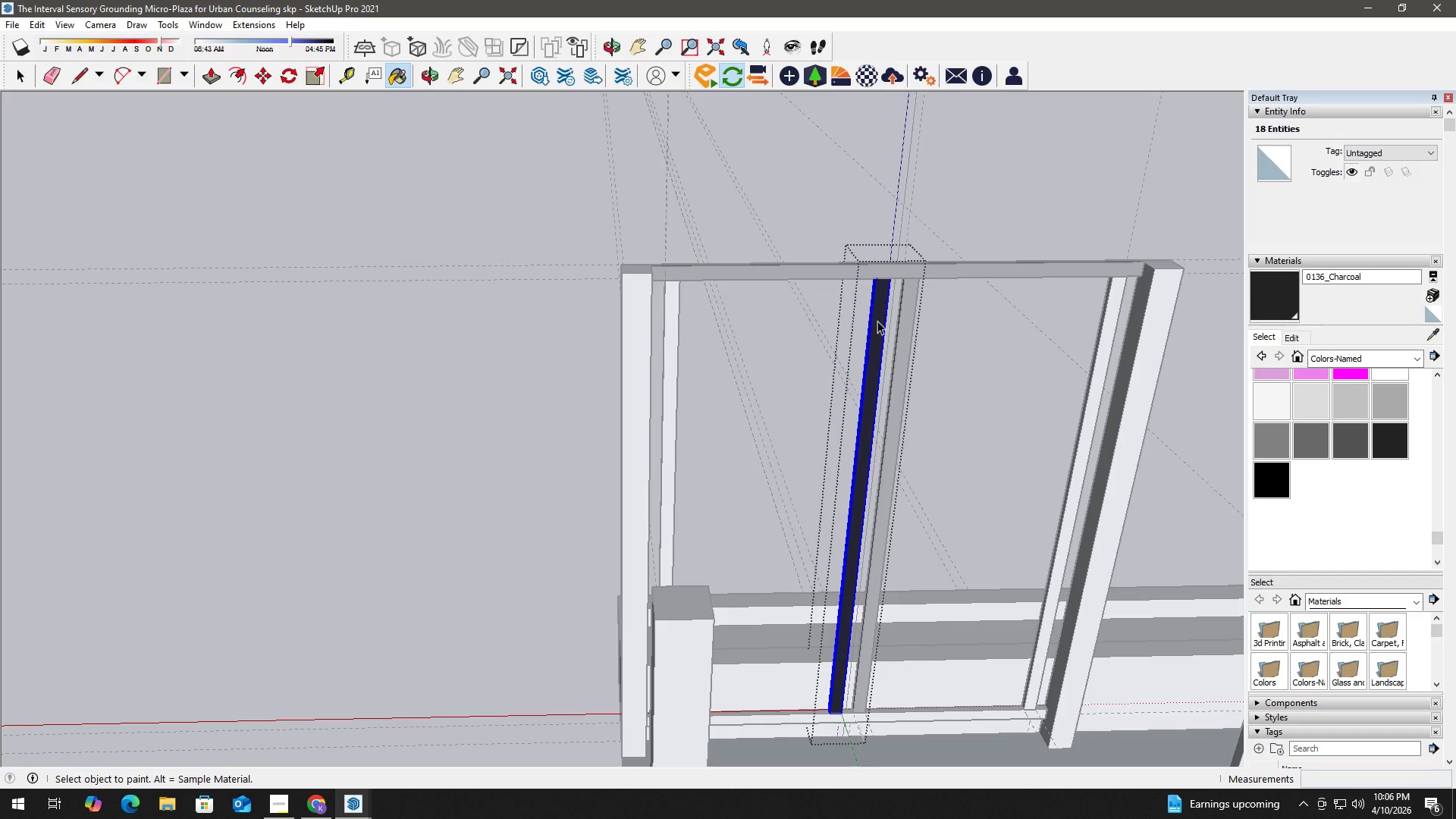 
key(Space)
 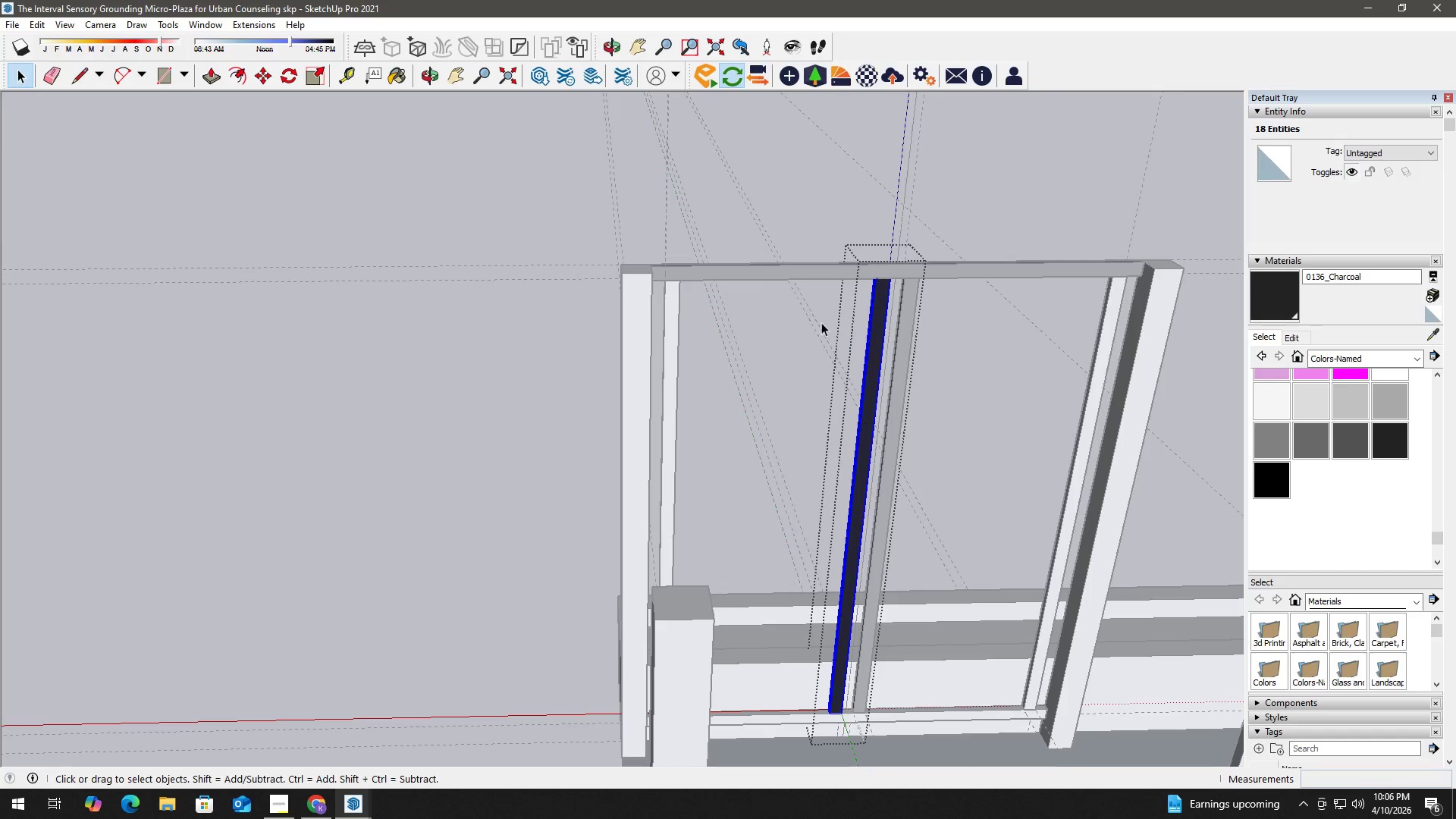 
key(Escape)
 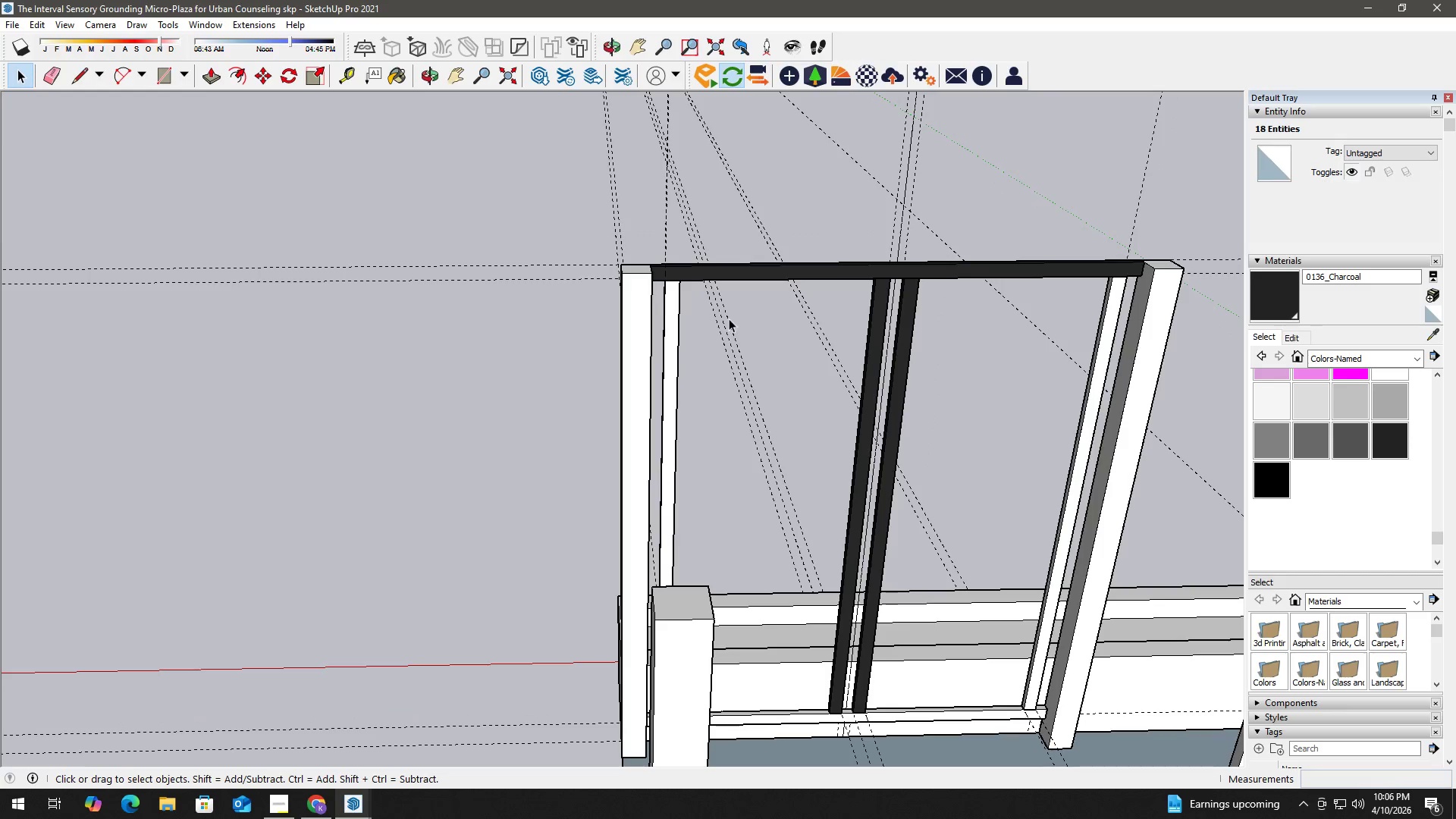 
key(Escape)
 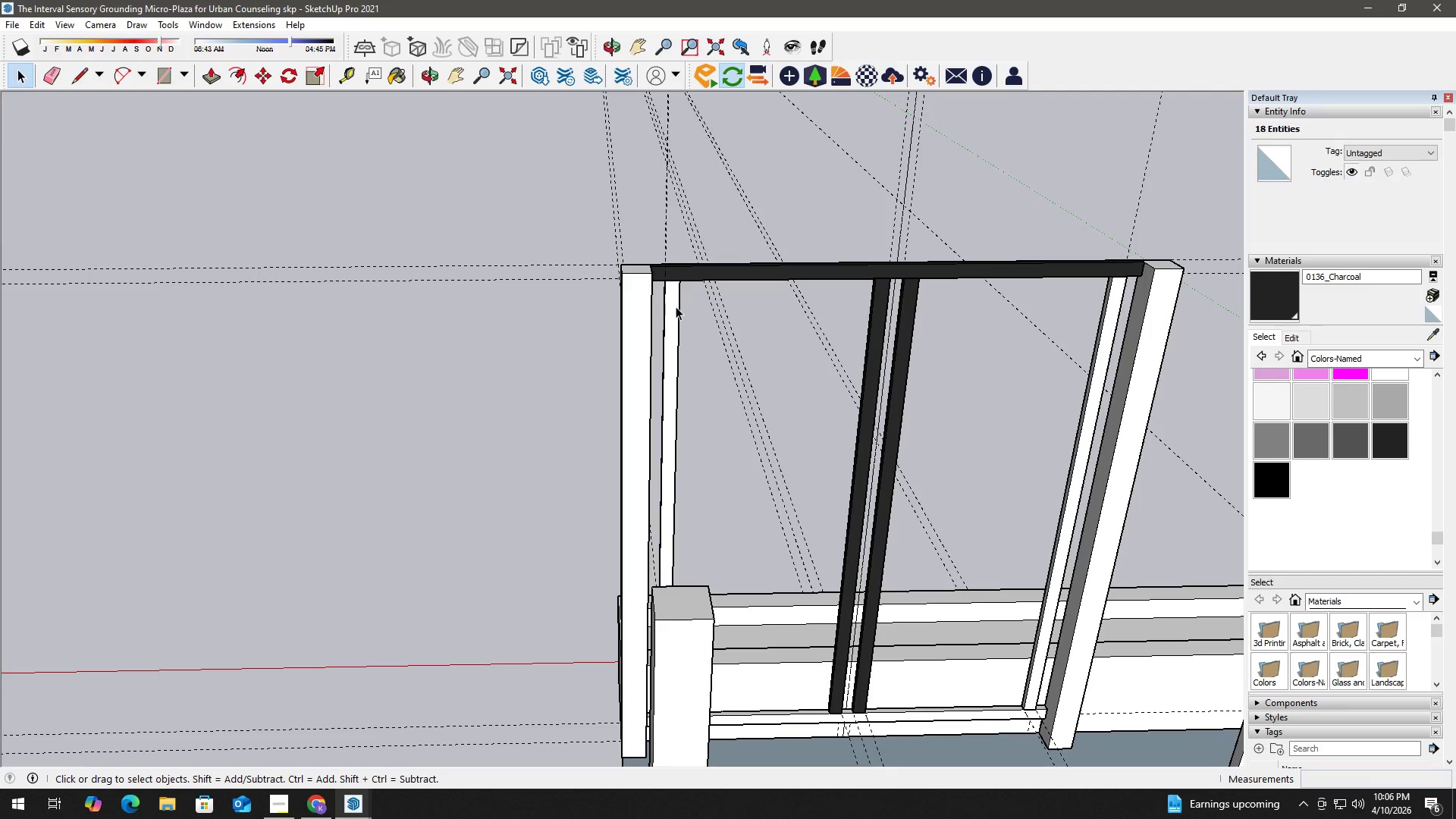 
left_click([676, 306])
 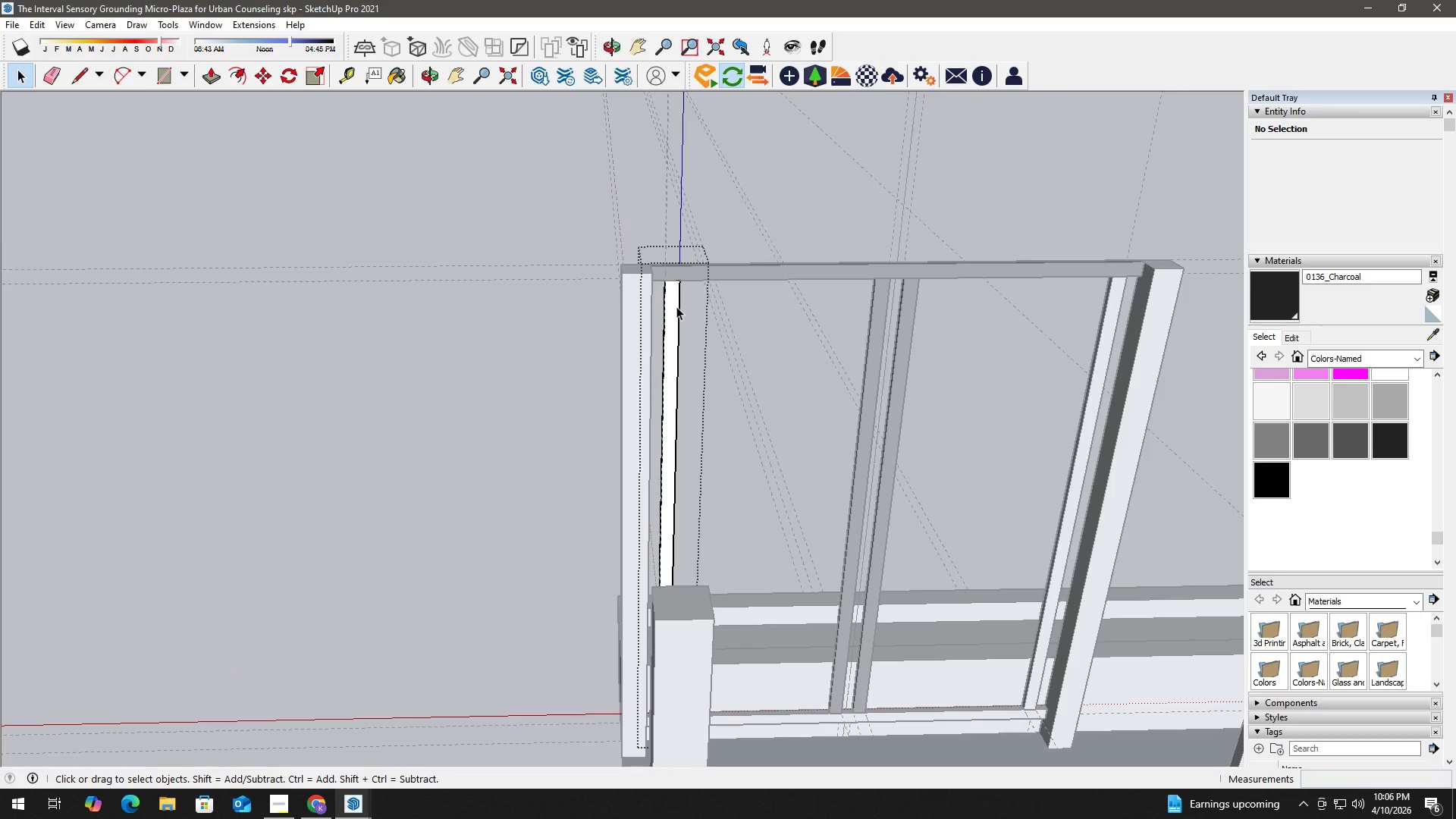 
triple_click([676, 306])
 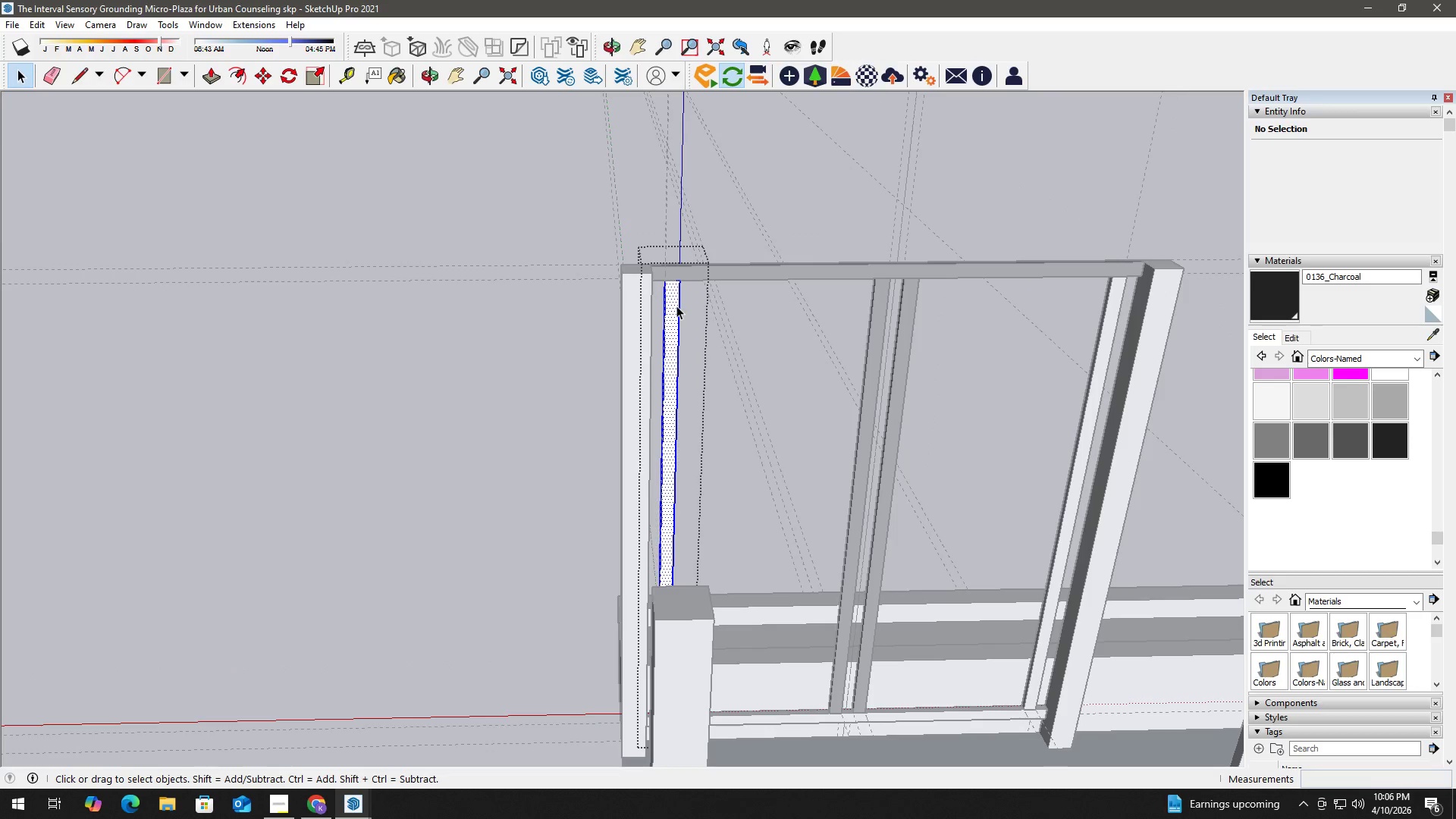 
key(B)
 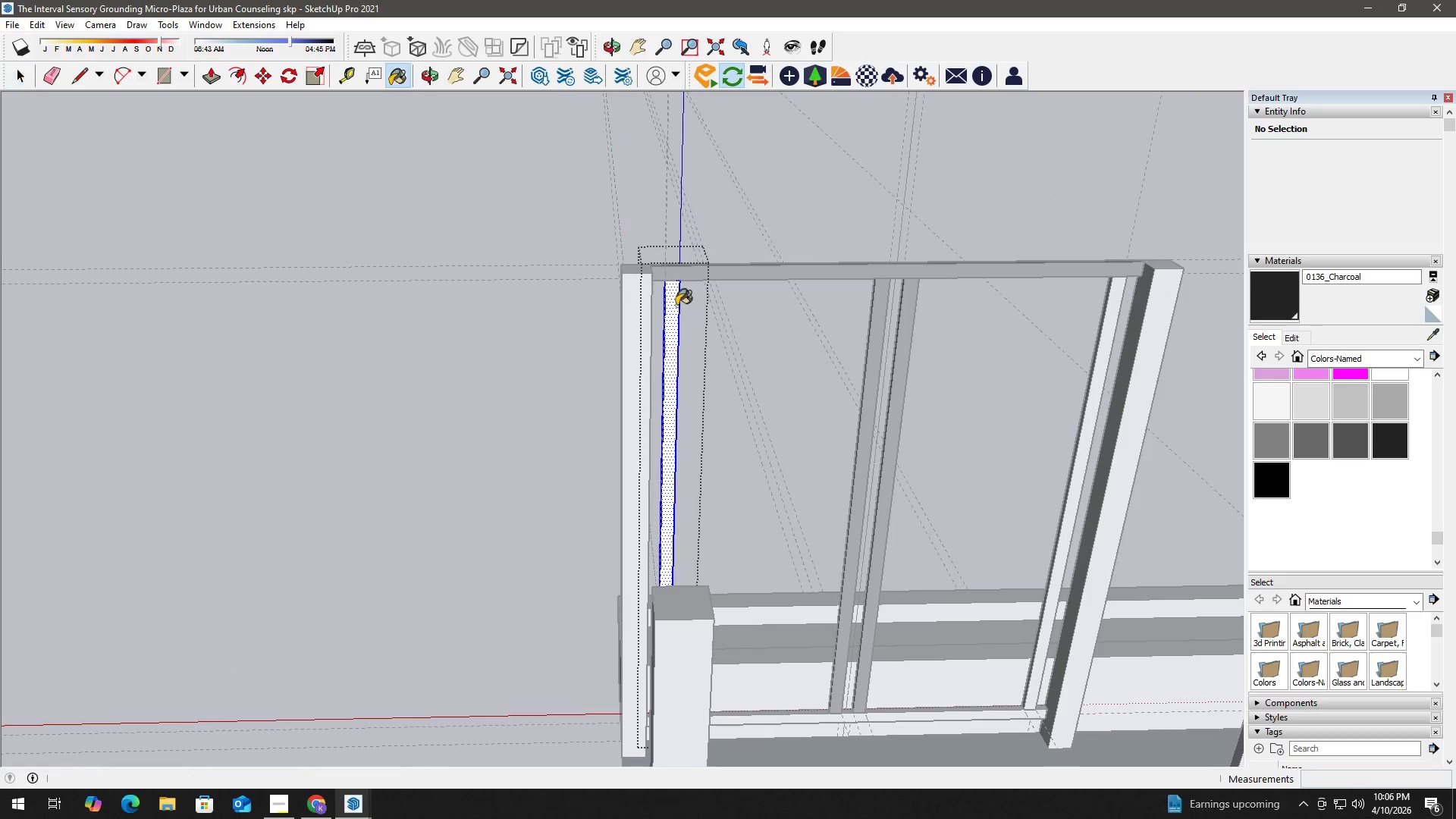 
triple_click([676, 306])
 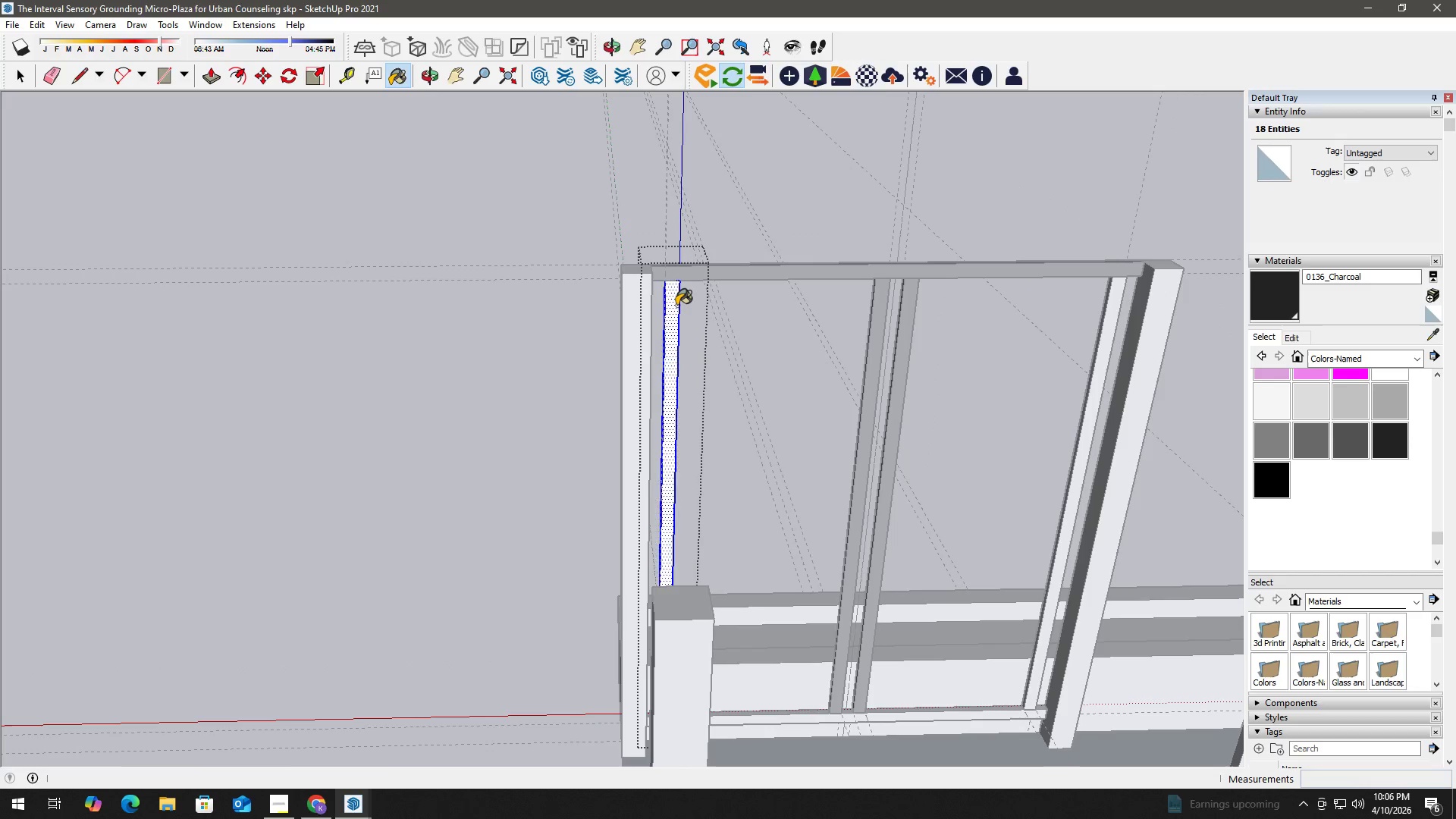 
triple_click([676, 306])
 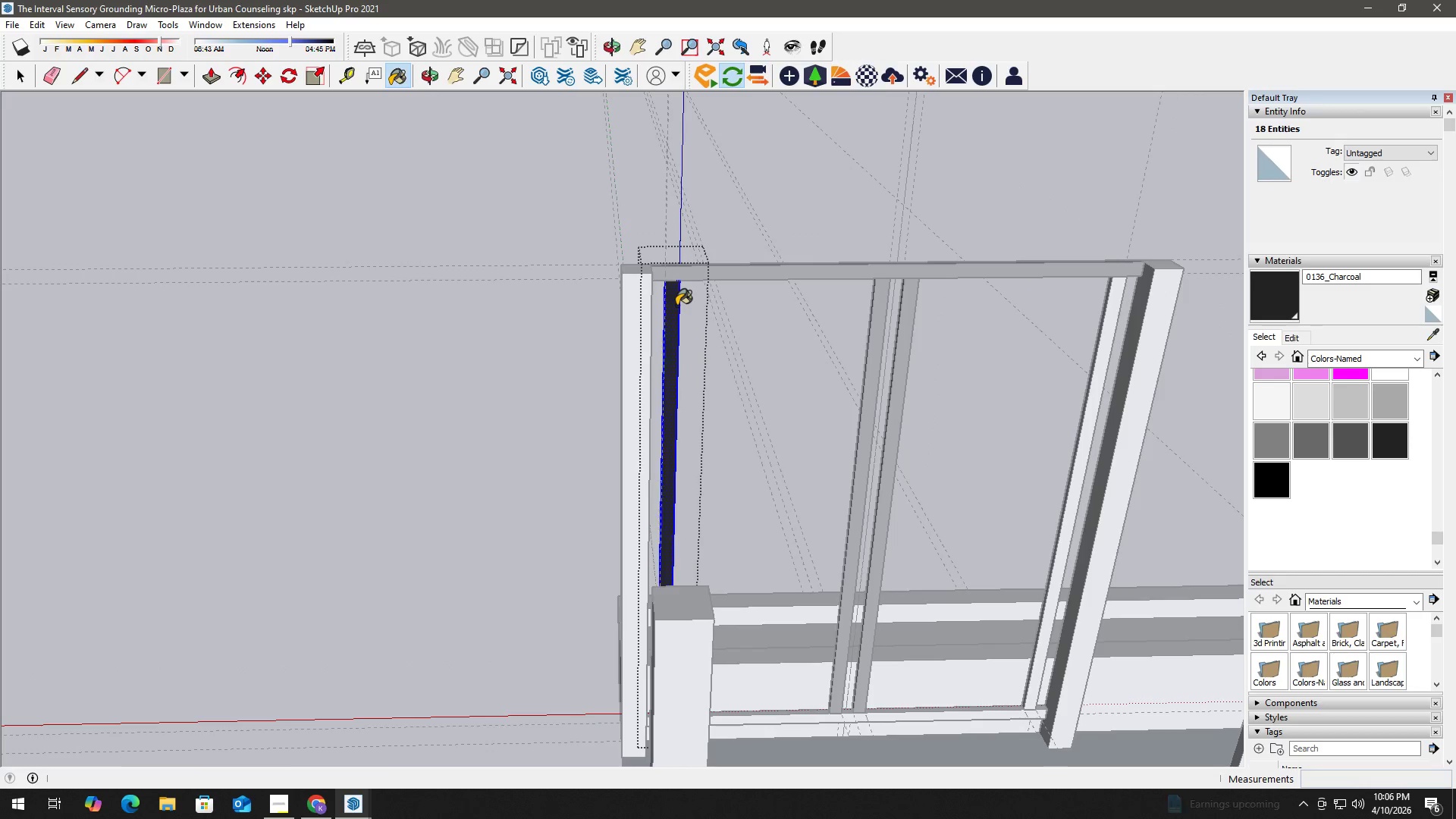 
triple_click([676, 306])
 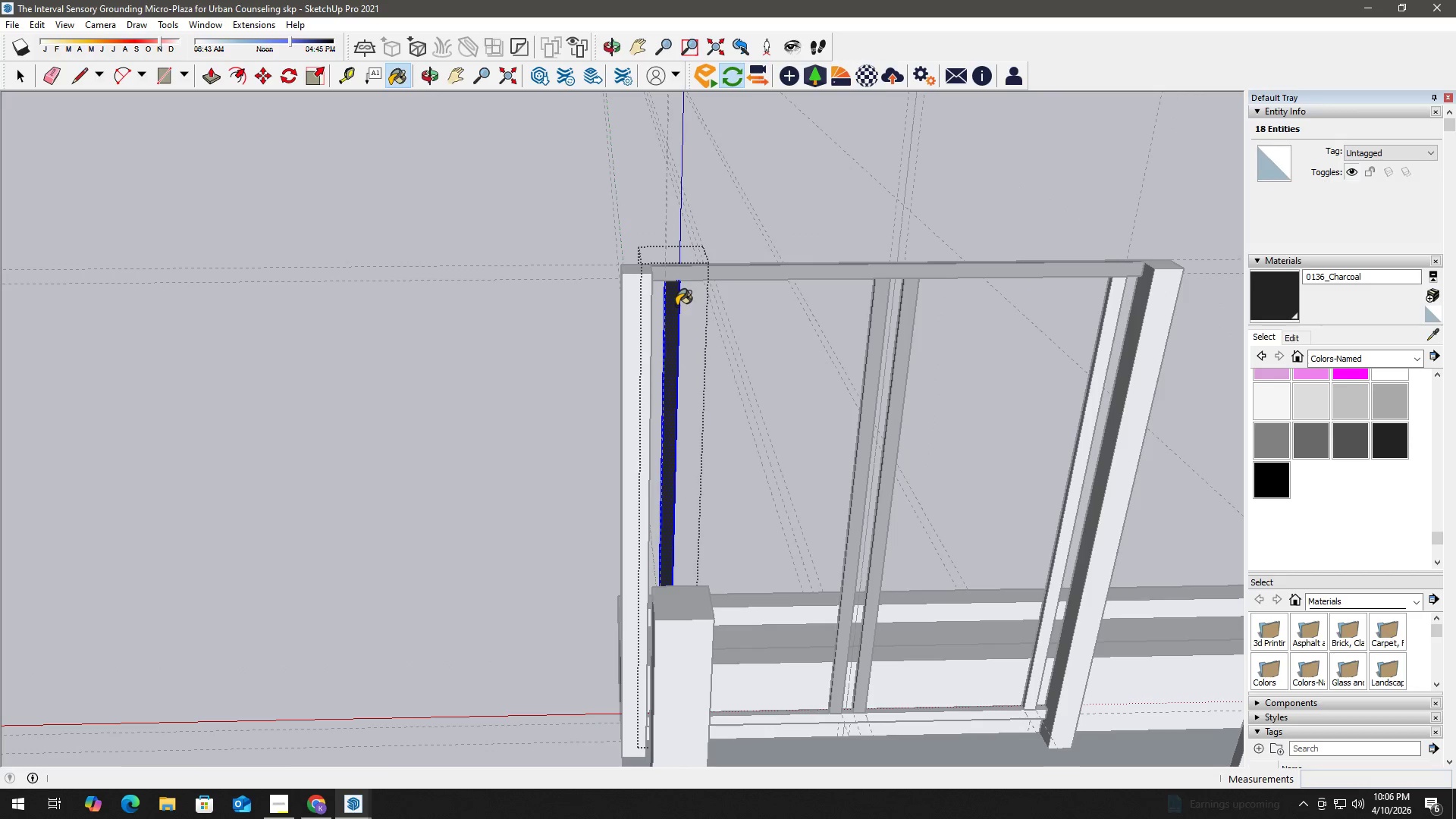 
key(Space)
 